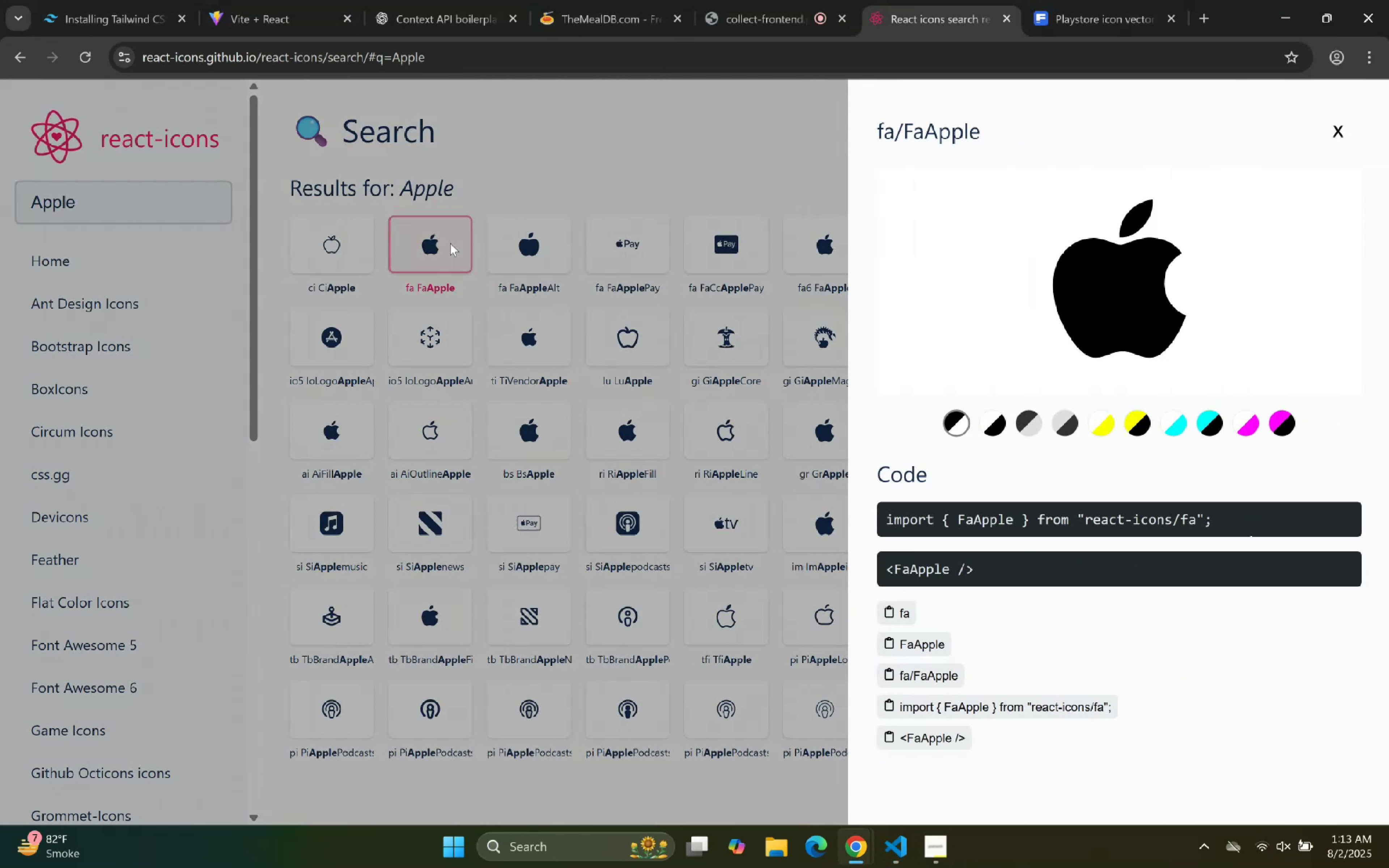 
wait(7.19)
 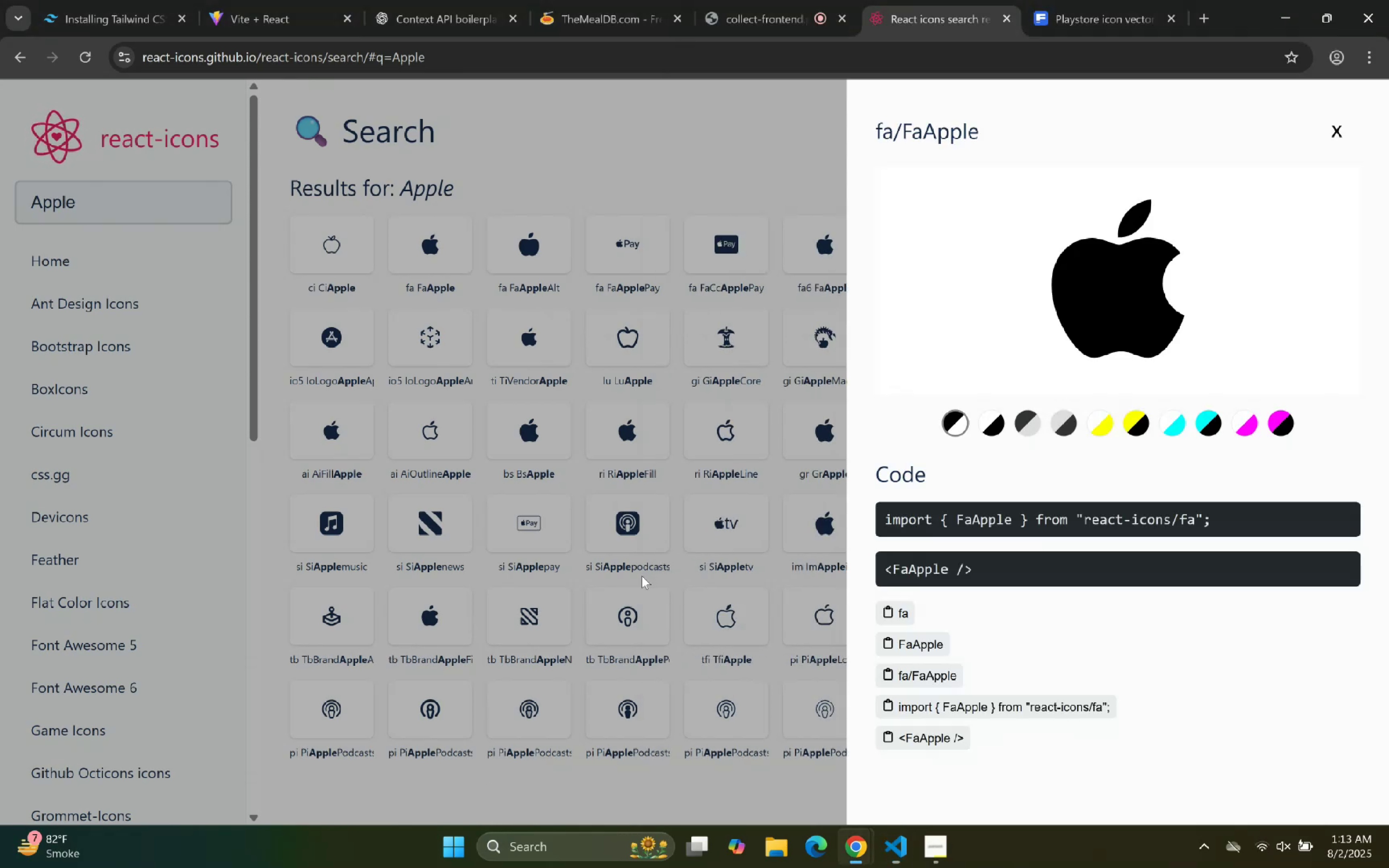 
left_click([928, 735])
 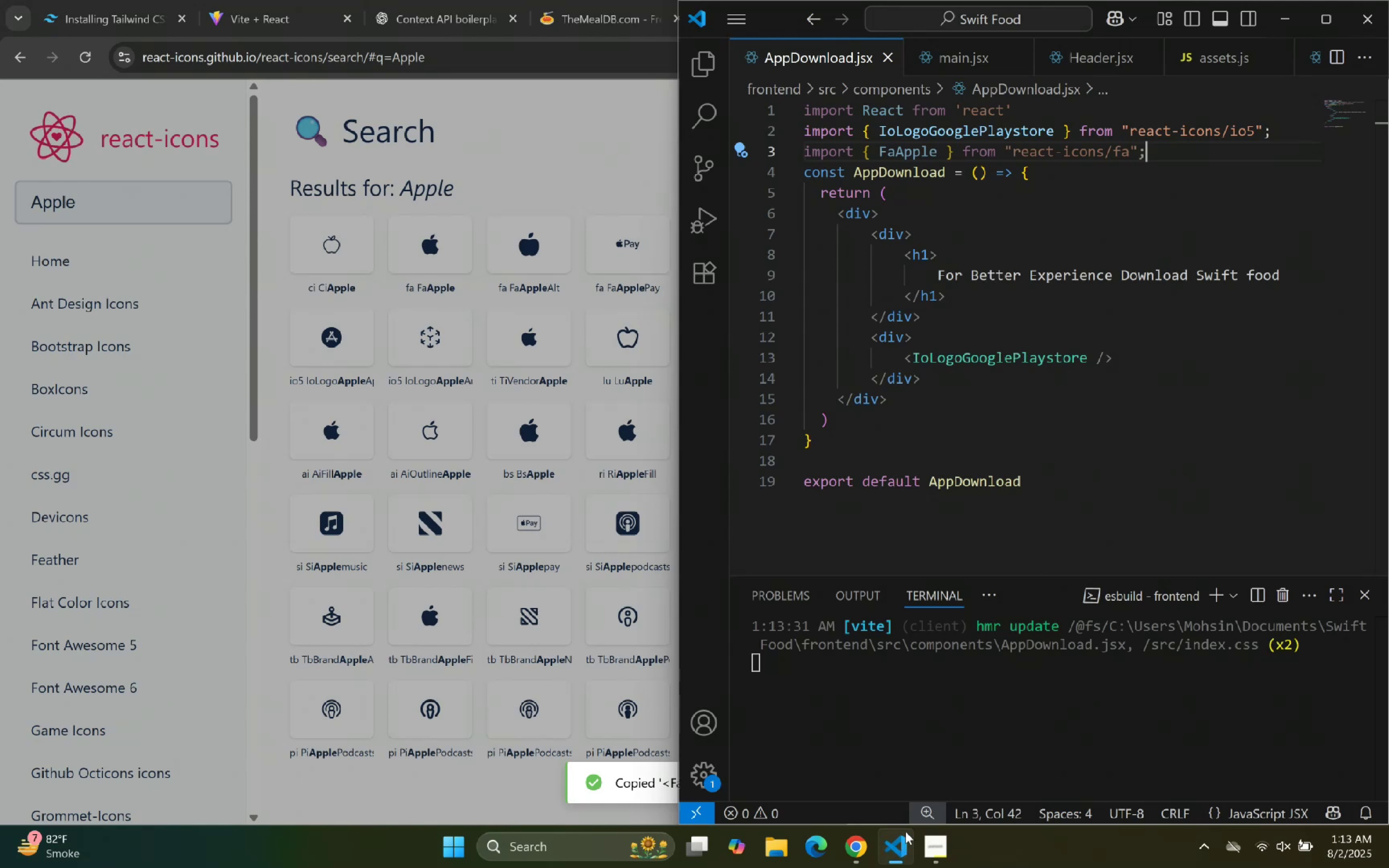 
left_click([1032, 498])
 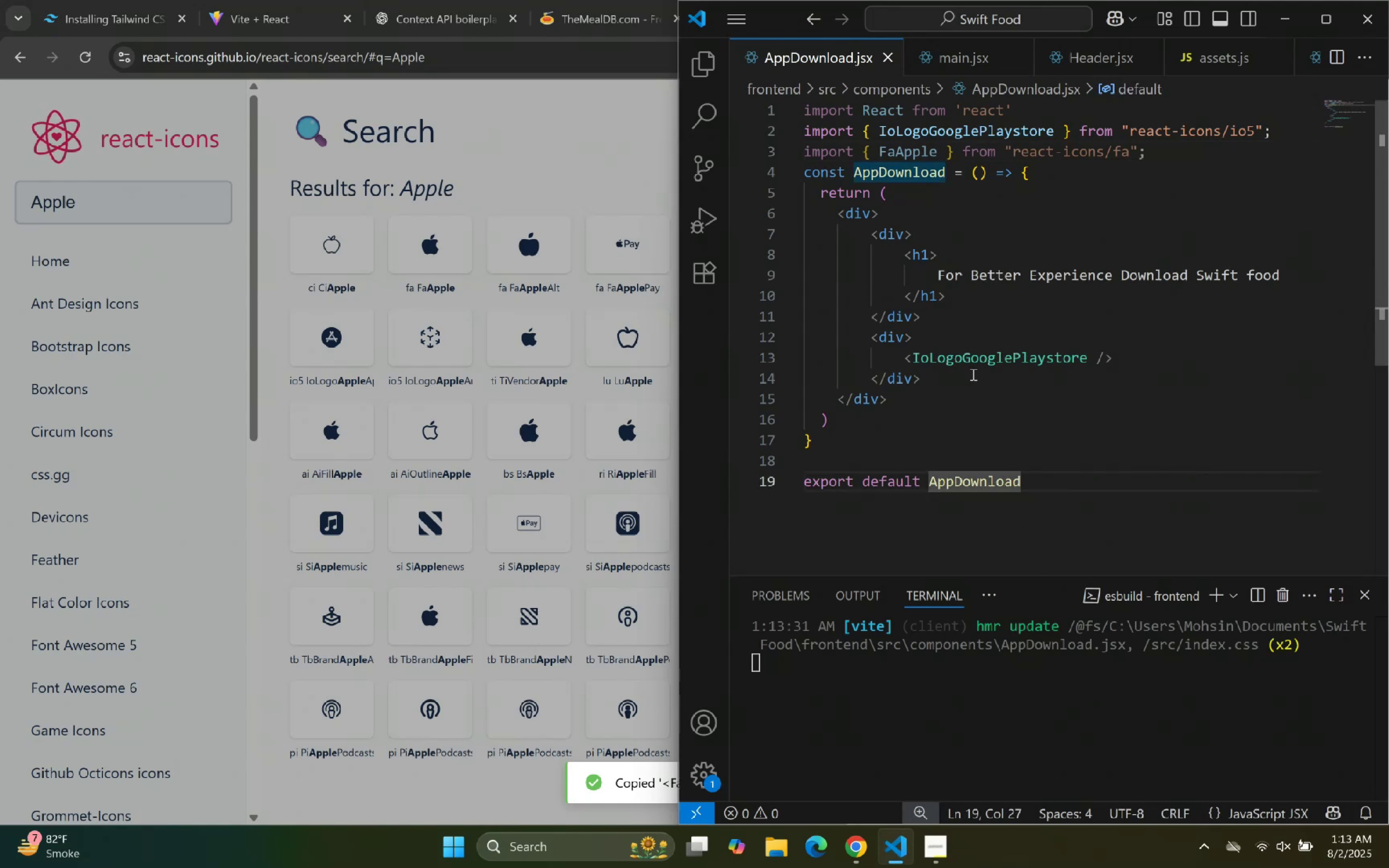 
left_click([963, 372])
 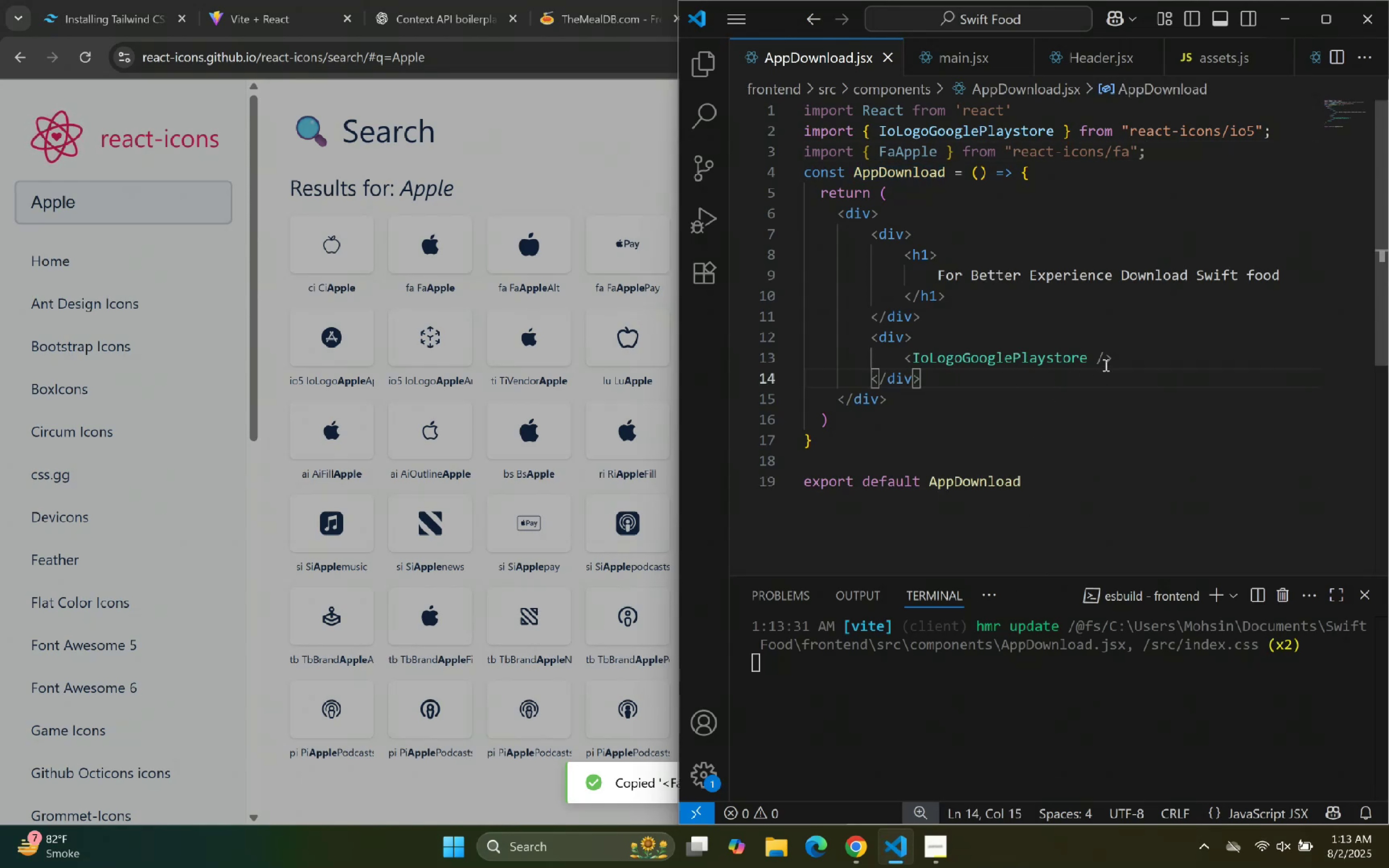 
left_click([1144, 361])
 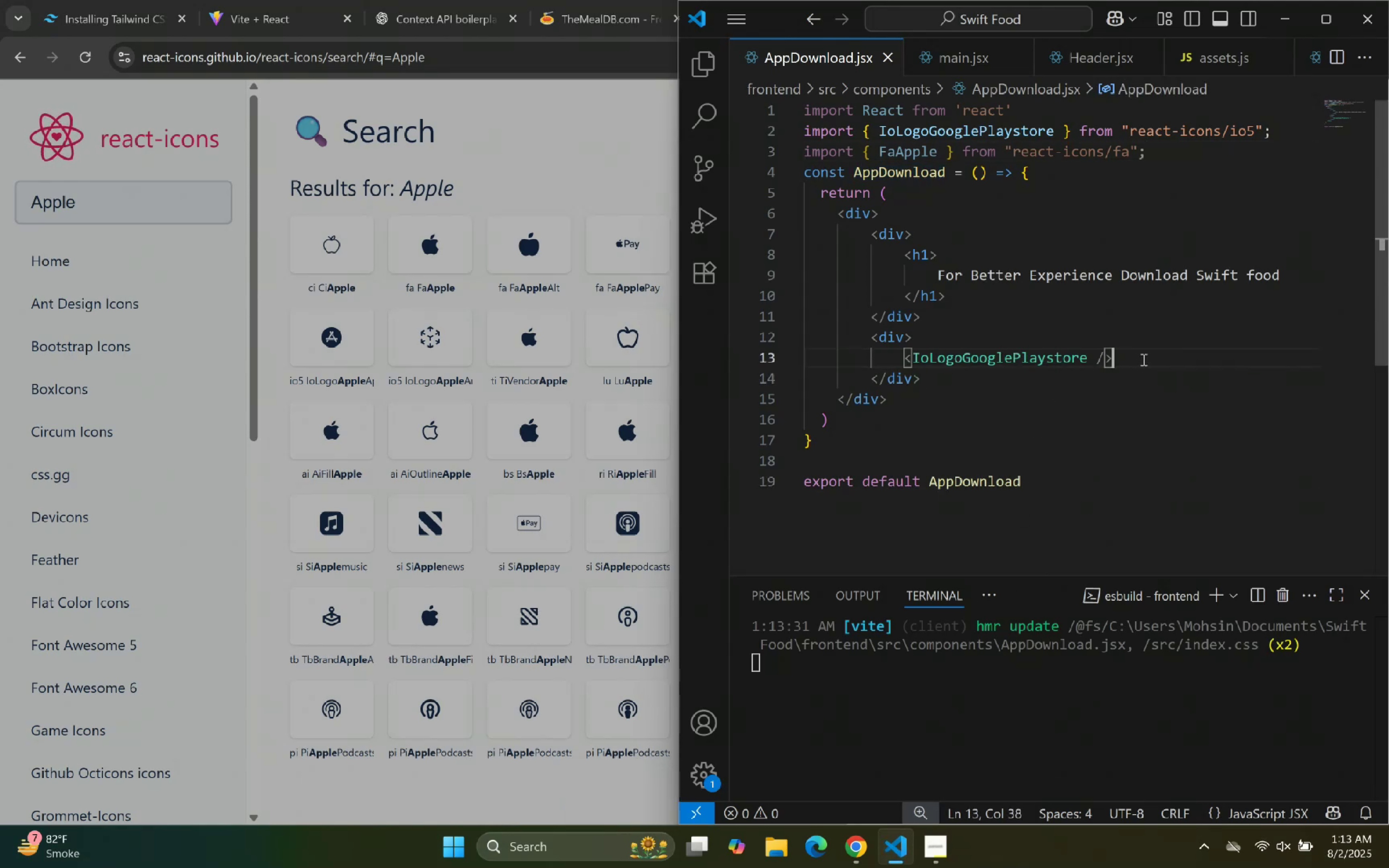 
key(Enter)
 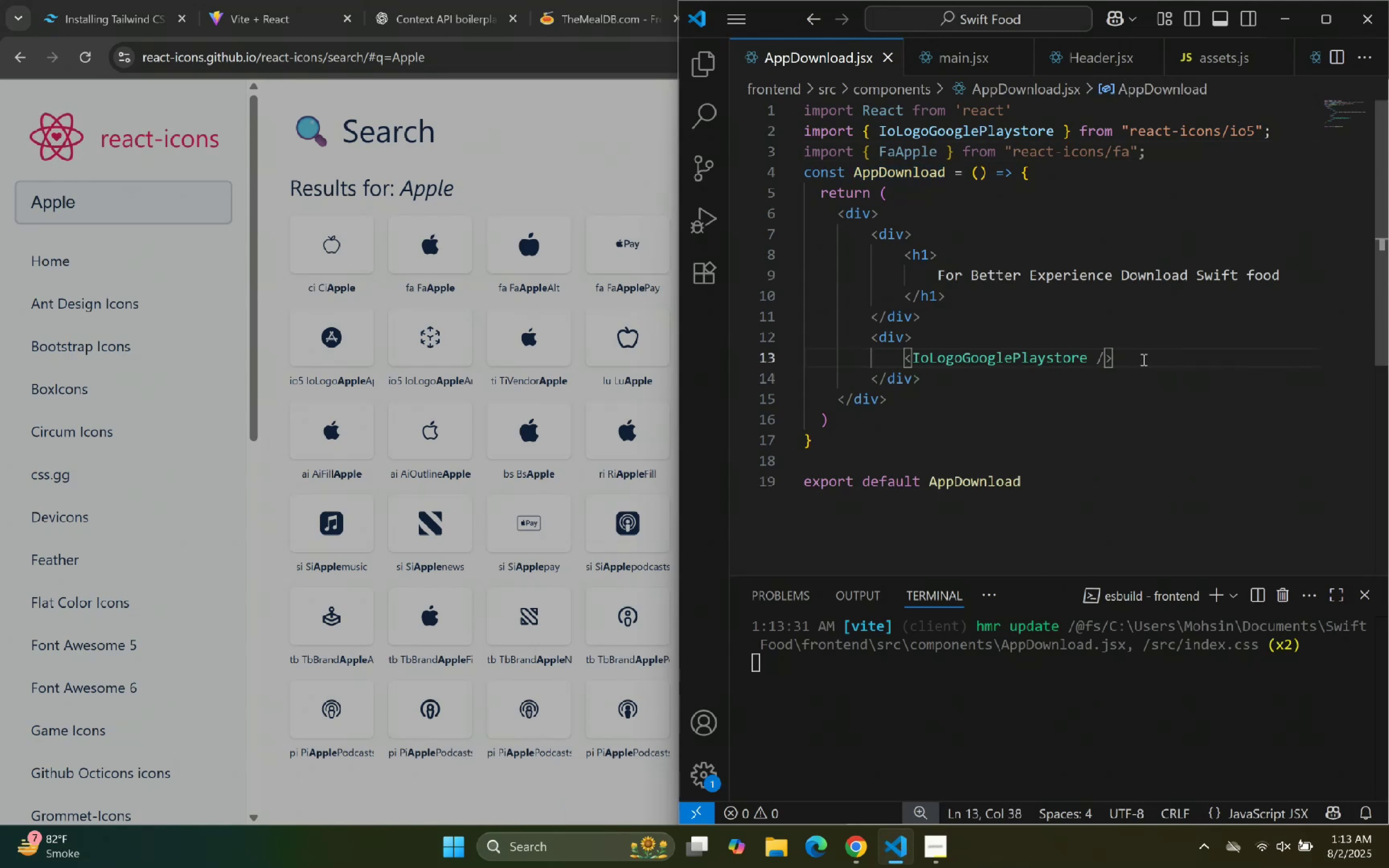 
key(Control+ControlLeft)
 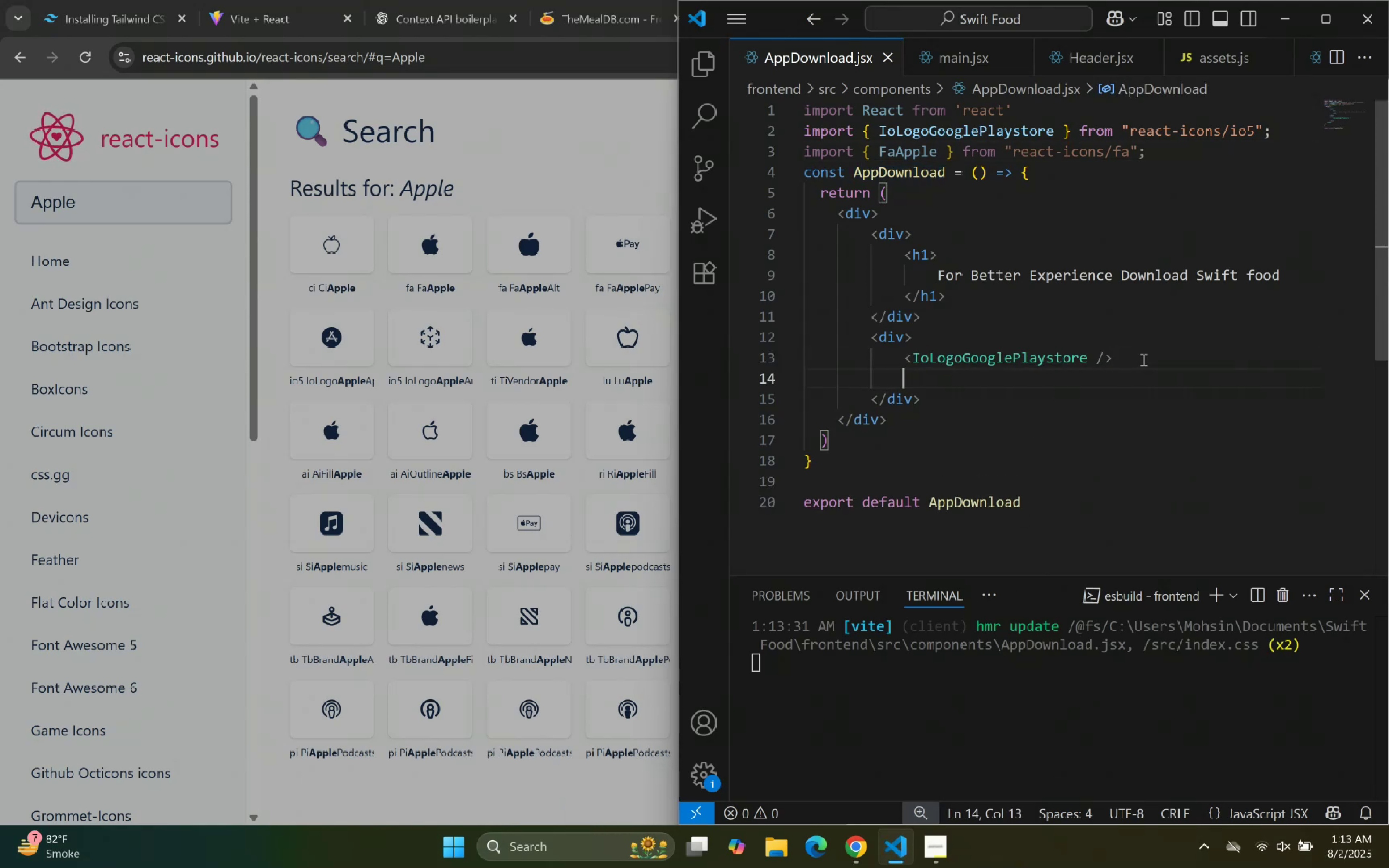 
key(Control+V)
 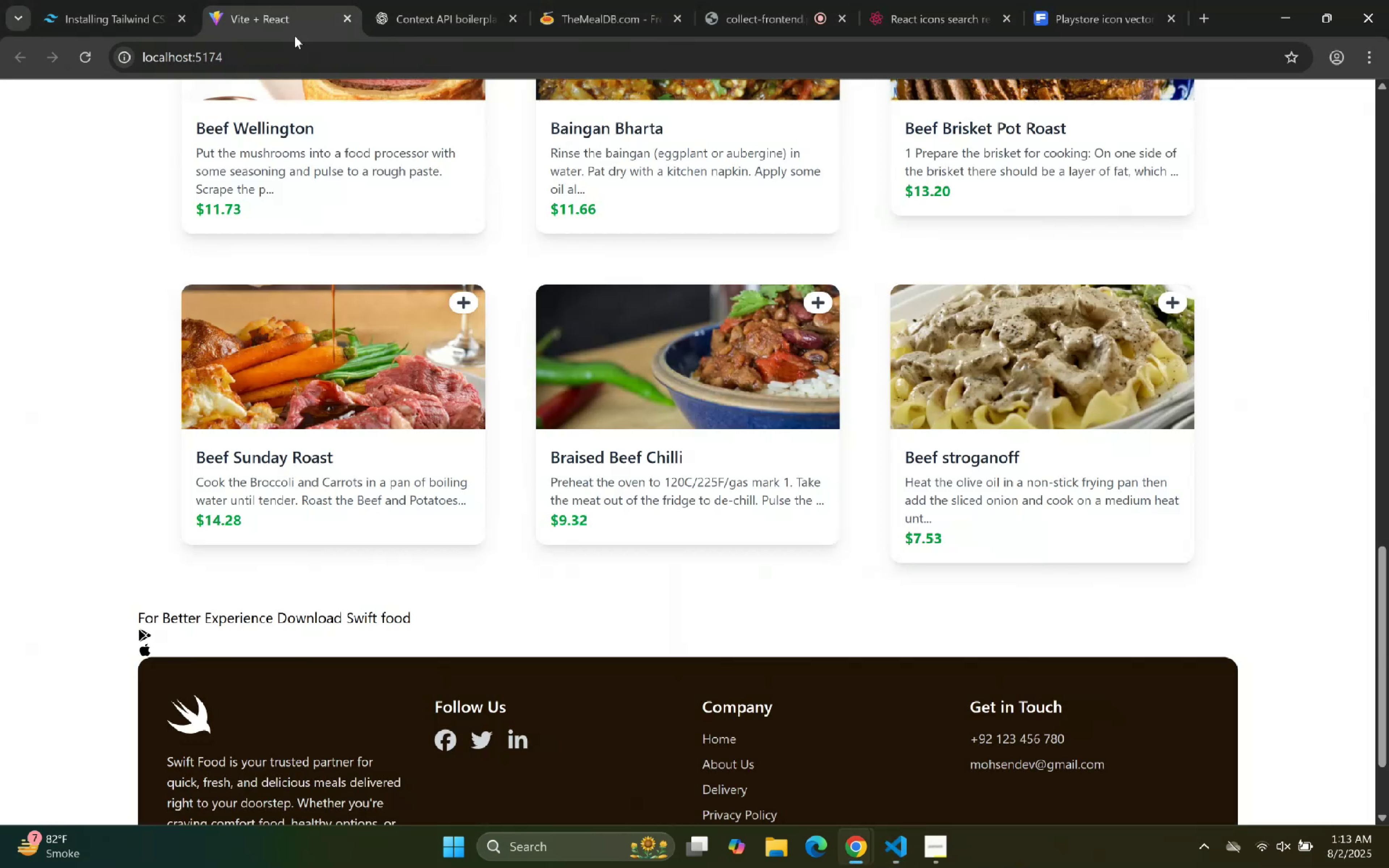 
scroll: coordinate [765, 669], scroll_direction: down, amount: 1.0
 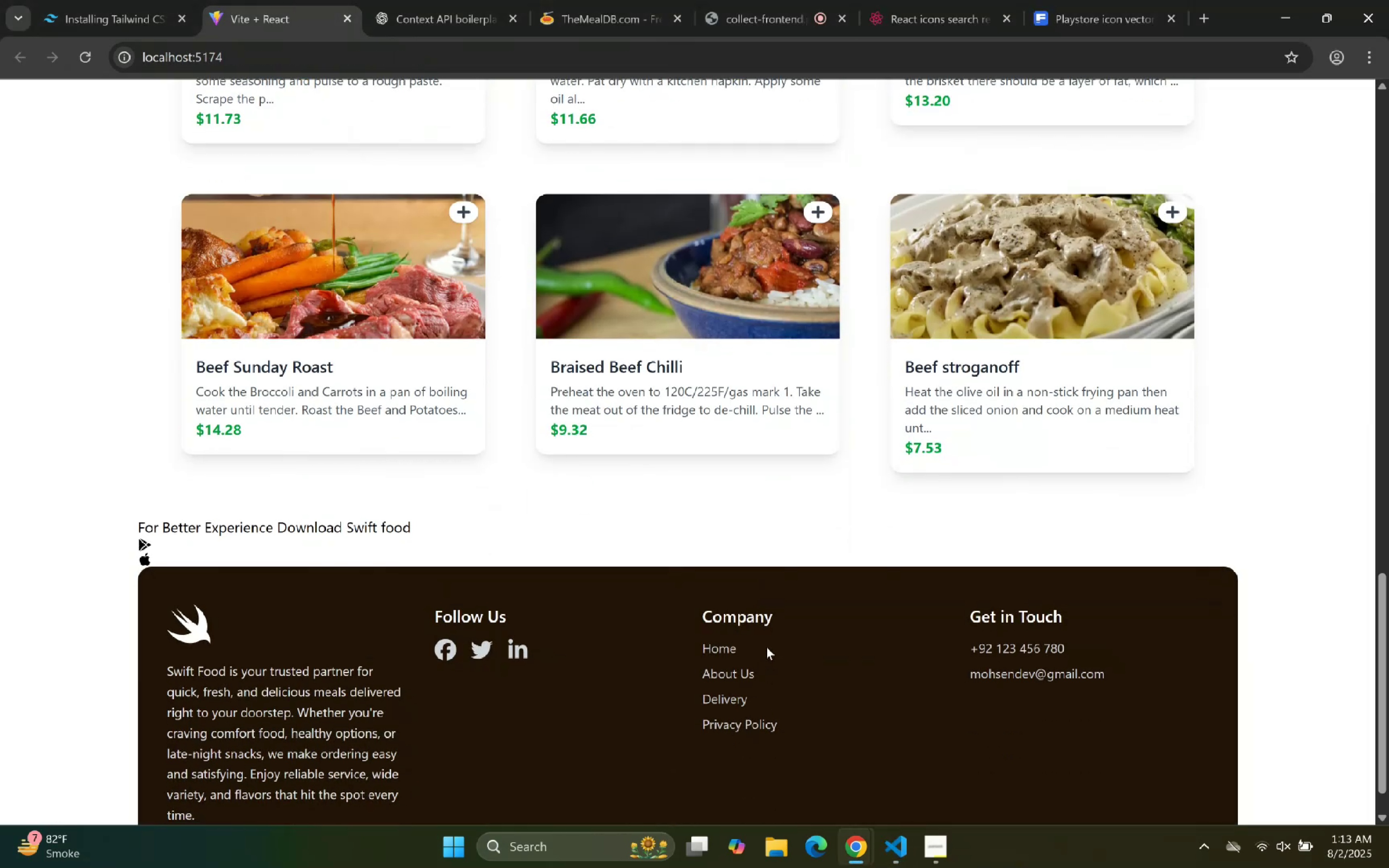 
scroll: coordinate [766, 647], scroll_direction: up, amount: 1.0
 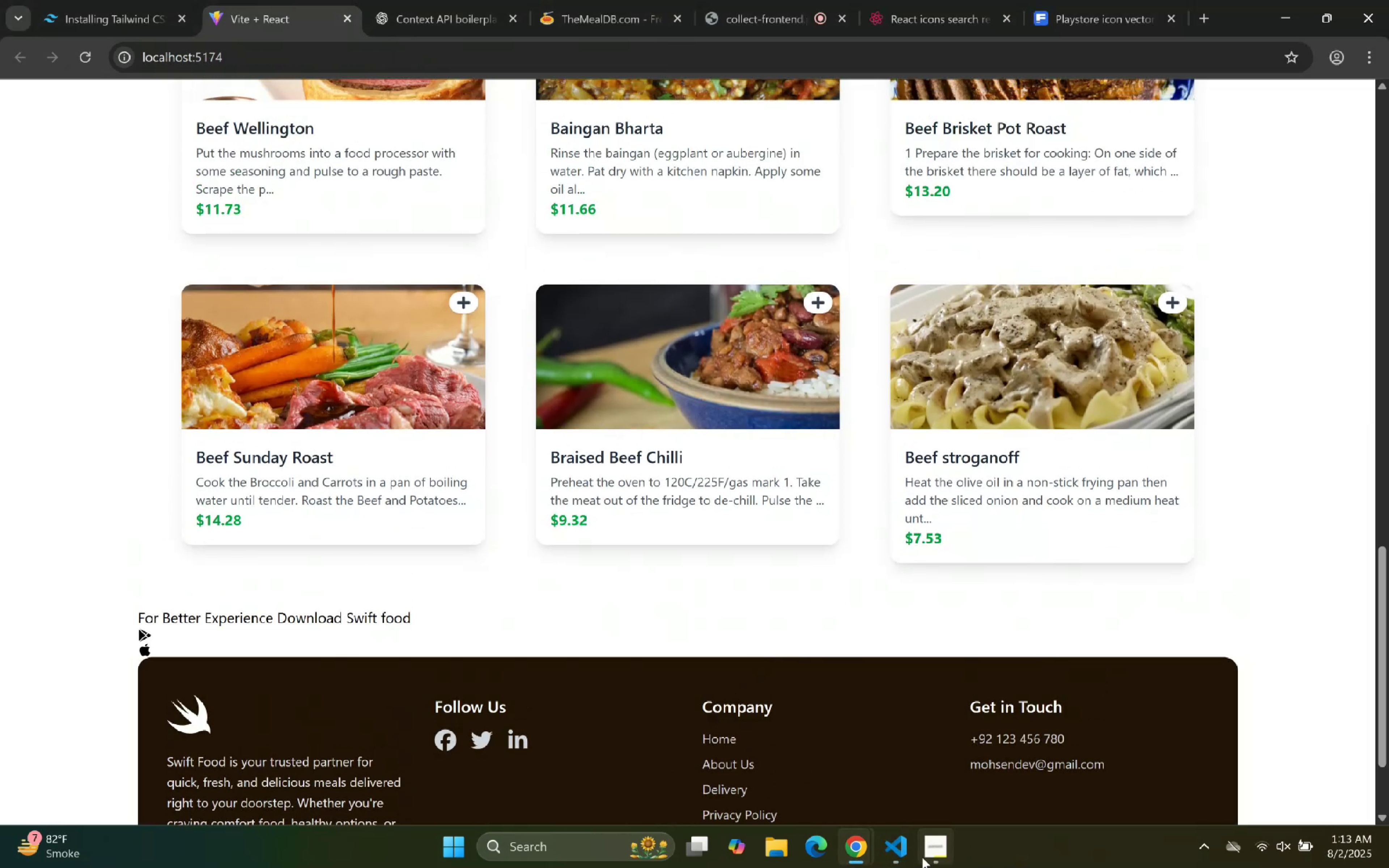 
left_click([910, 851])
 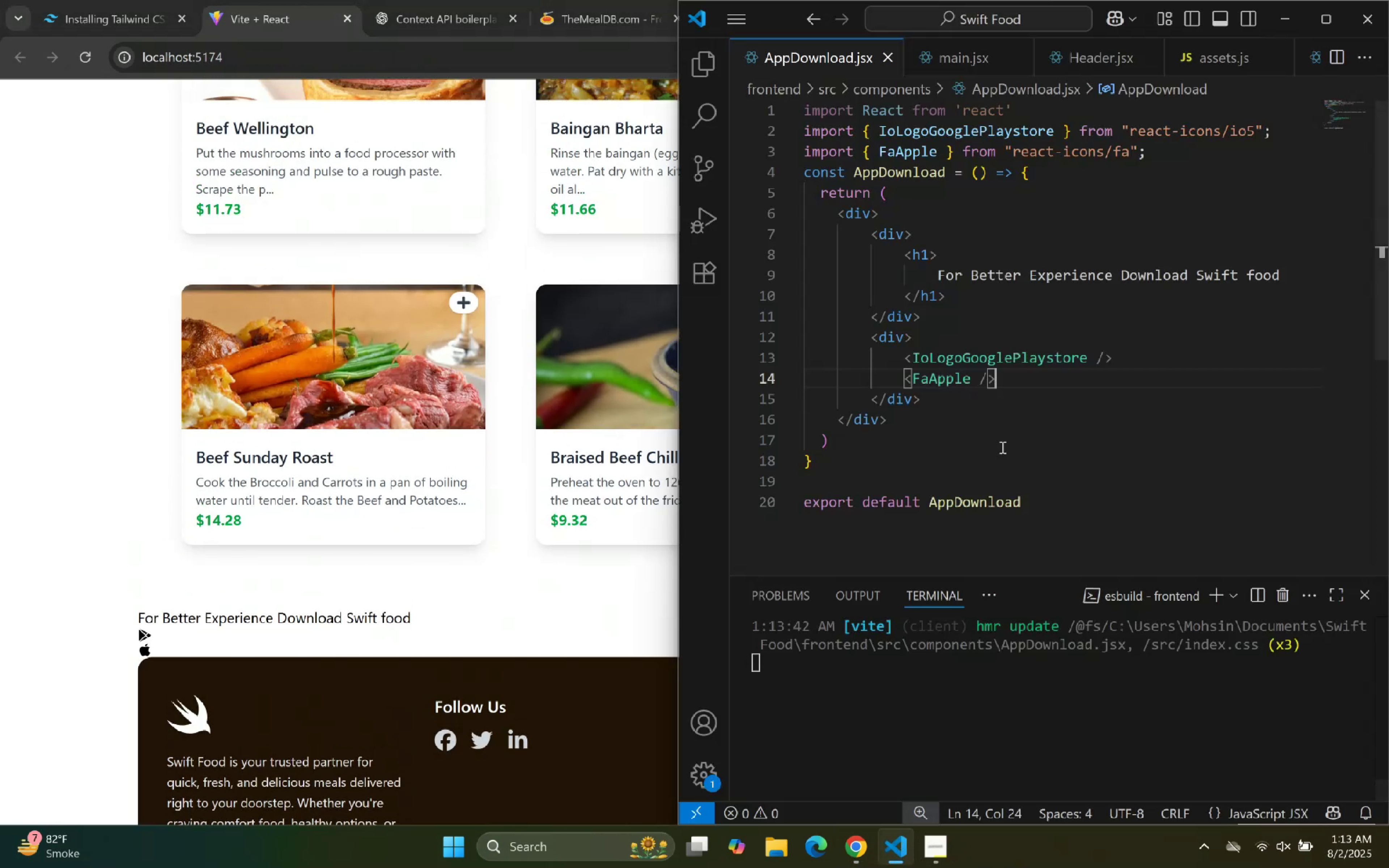 
left_click([1096, 409])
 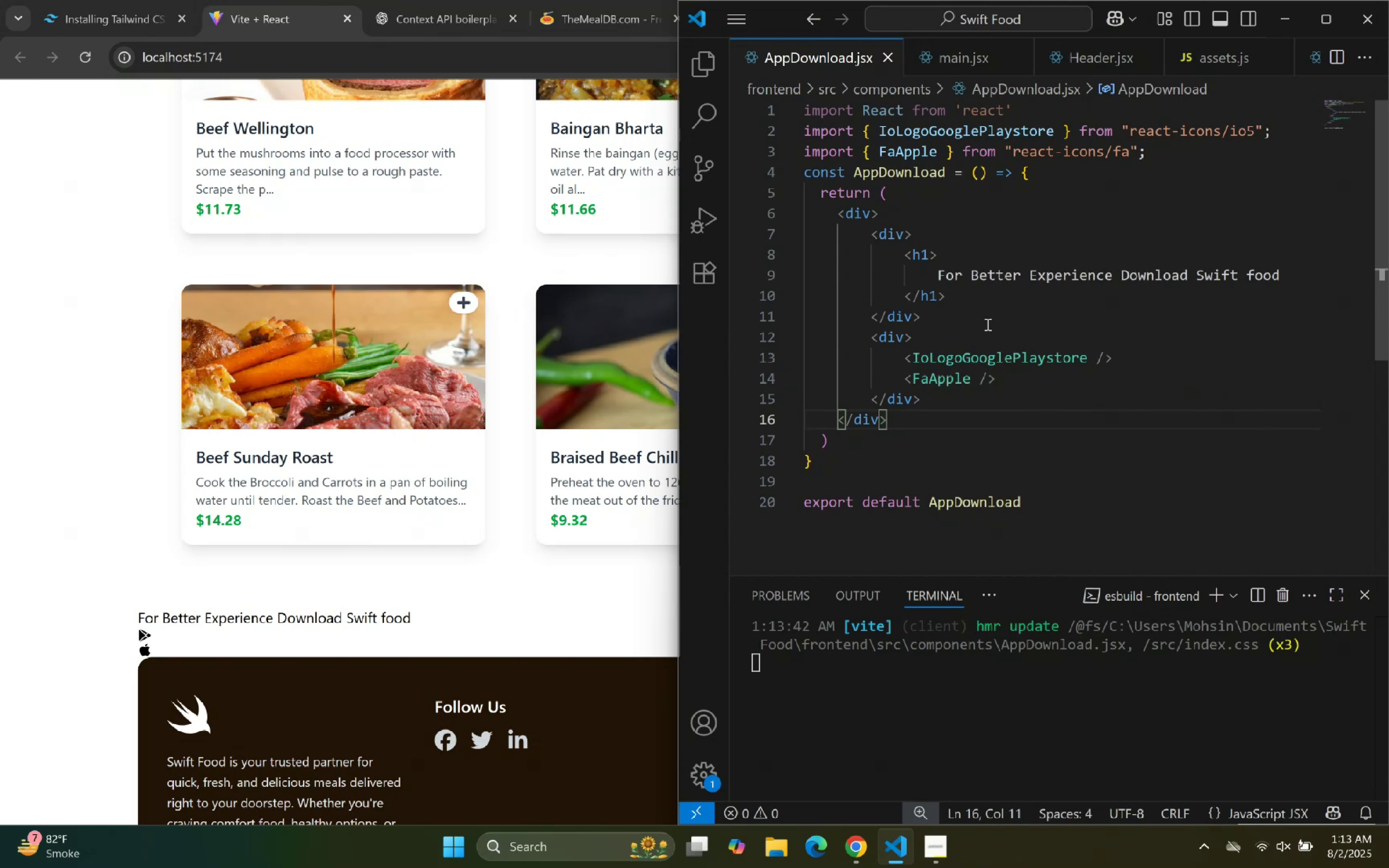 
wait(10.67)
 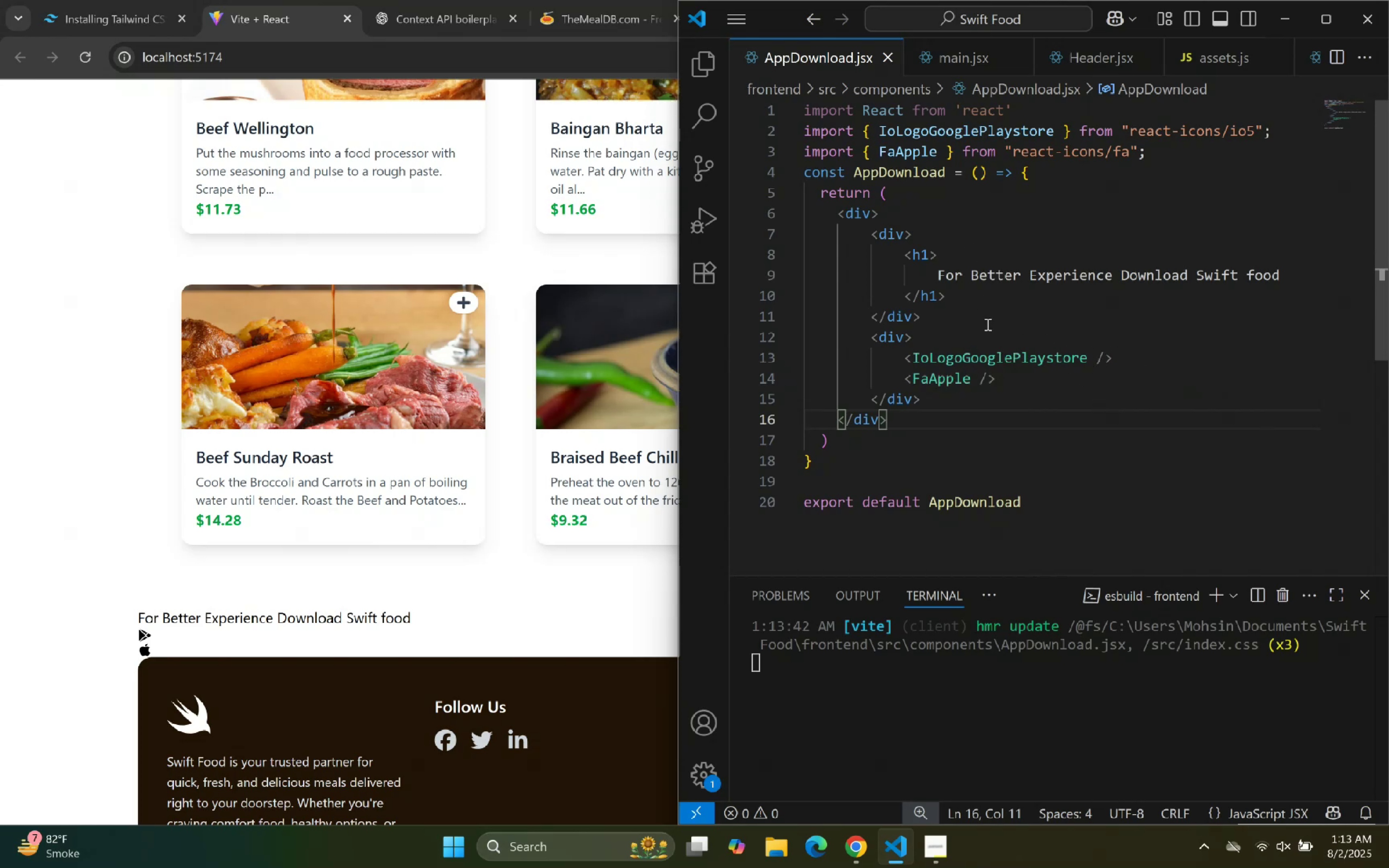 
type( clas)
 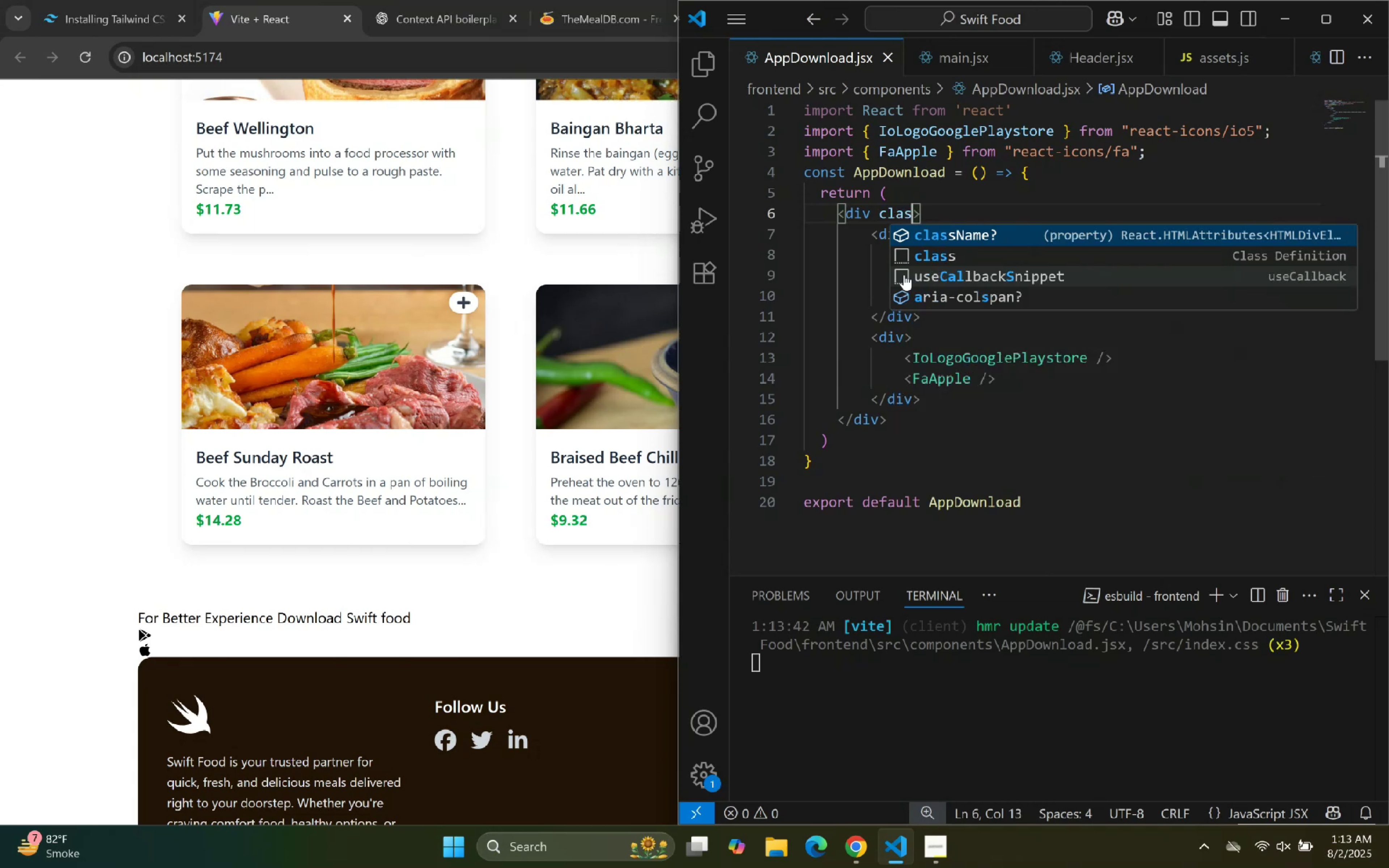 
key(Enter)
 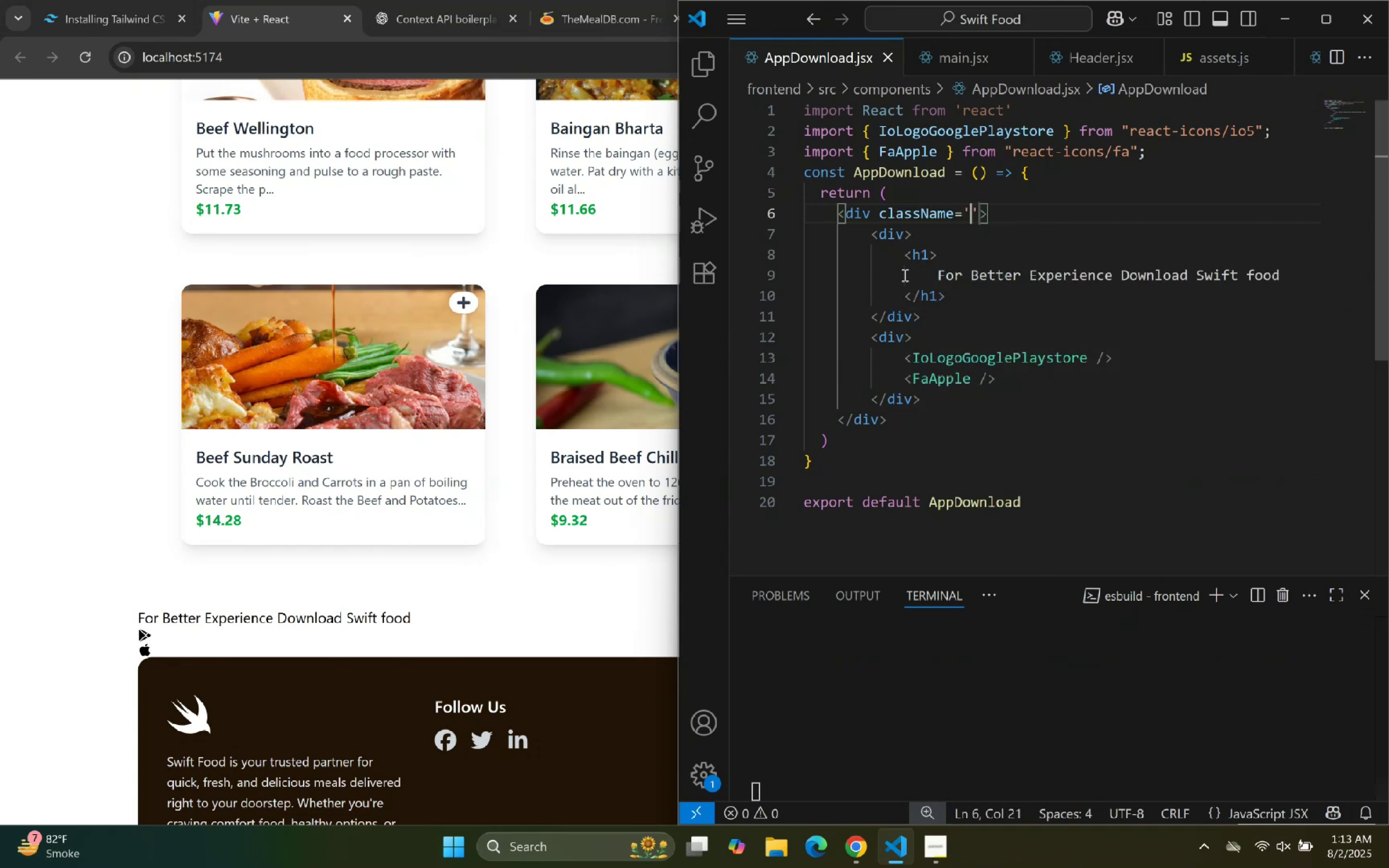 
type(context)
key(Backspace)
key(Backspace)
key(Backspace)
key(Backspace)
key(Backspace)
key(Backspace)
key(Backspace)
type(flex flex-col md:flex-row)
 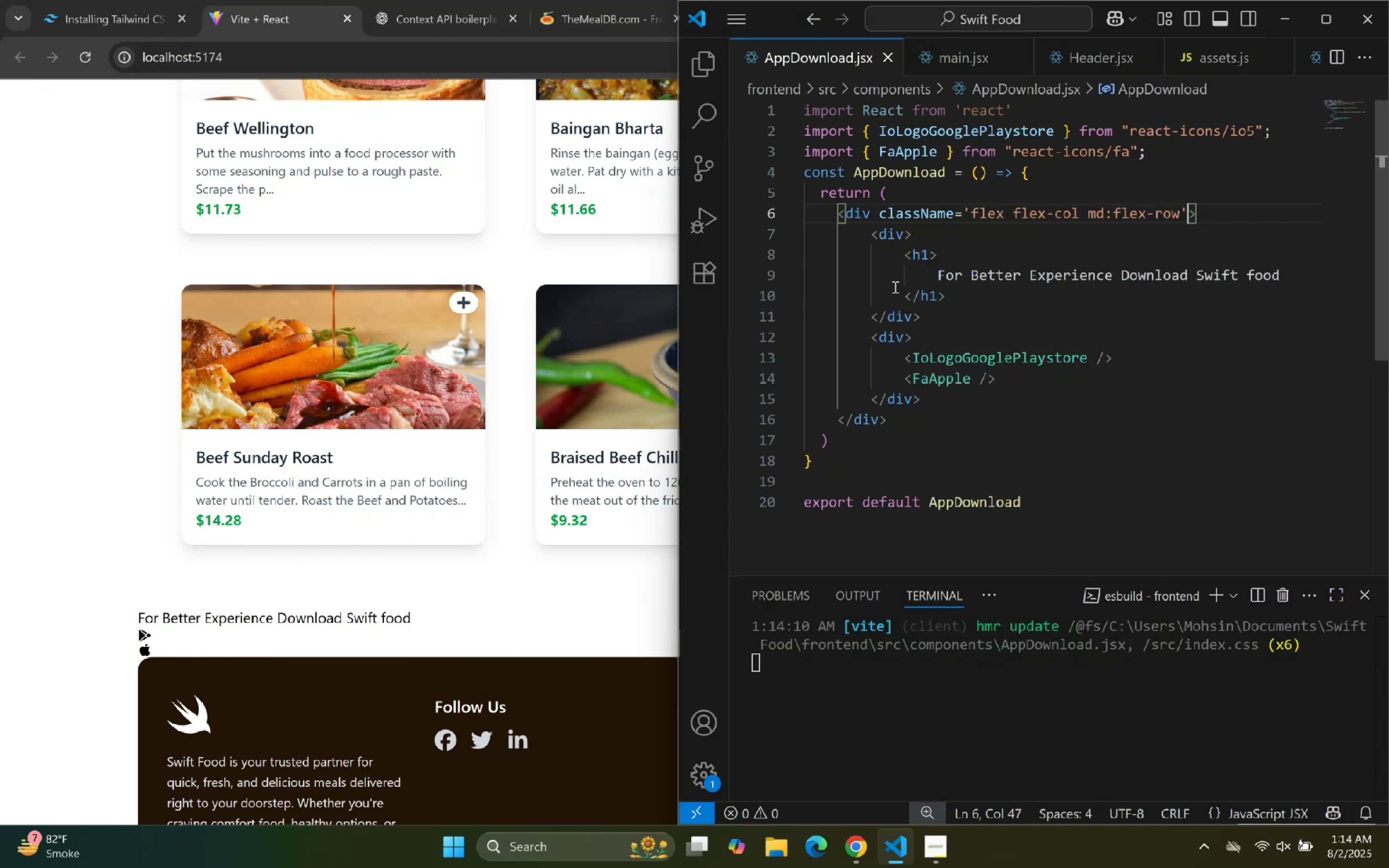 
 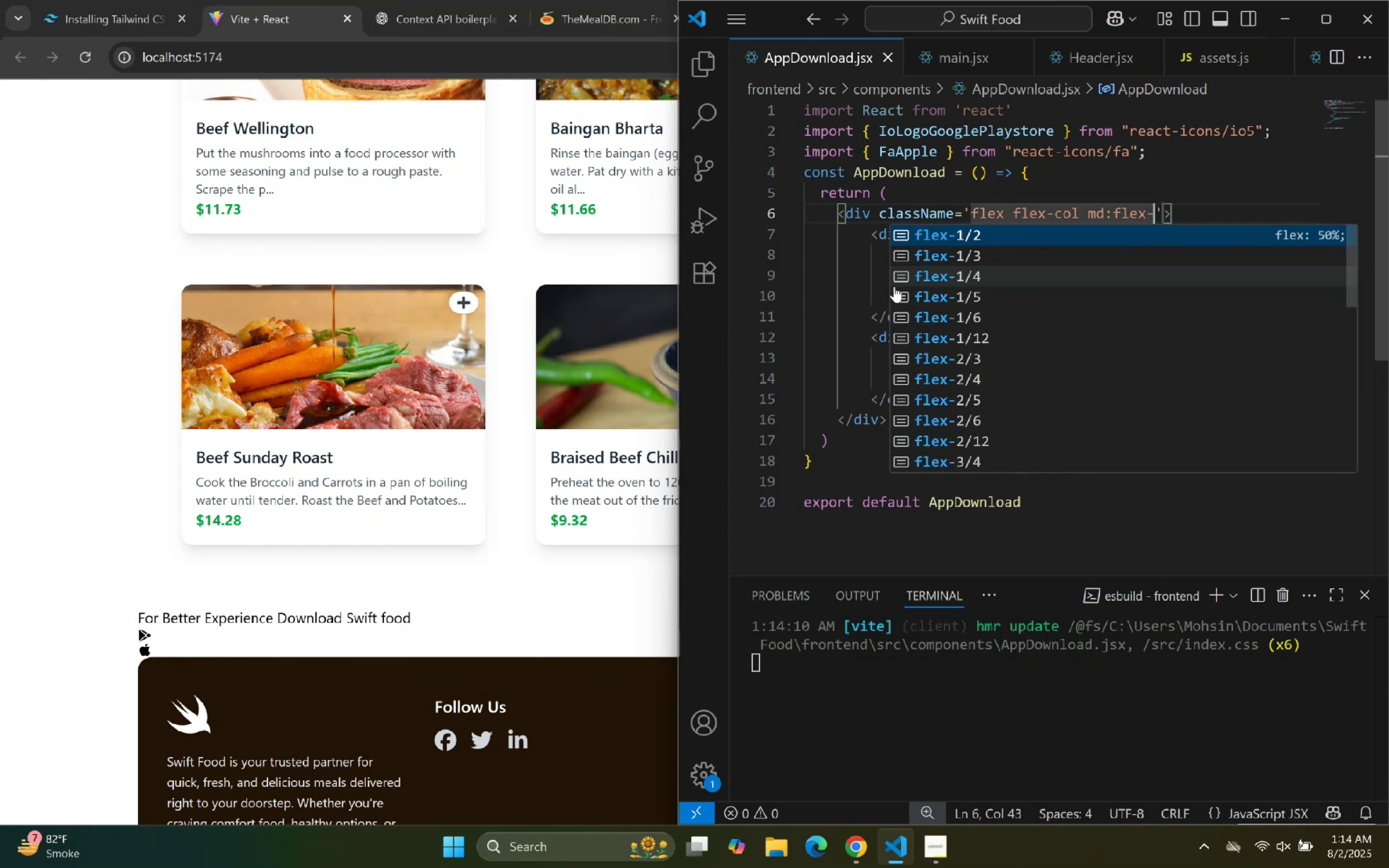 
key(ArrowRight)
 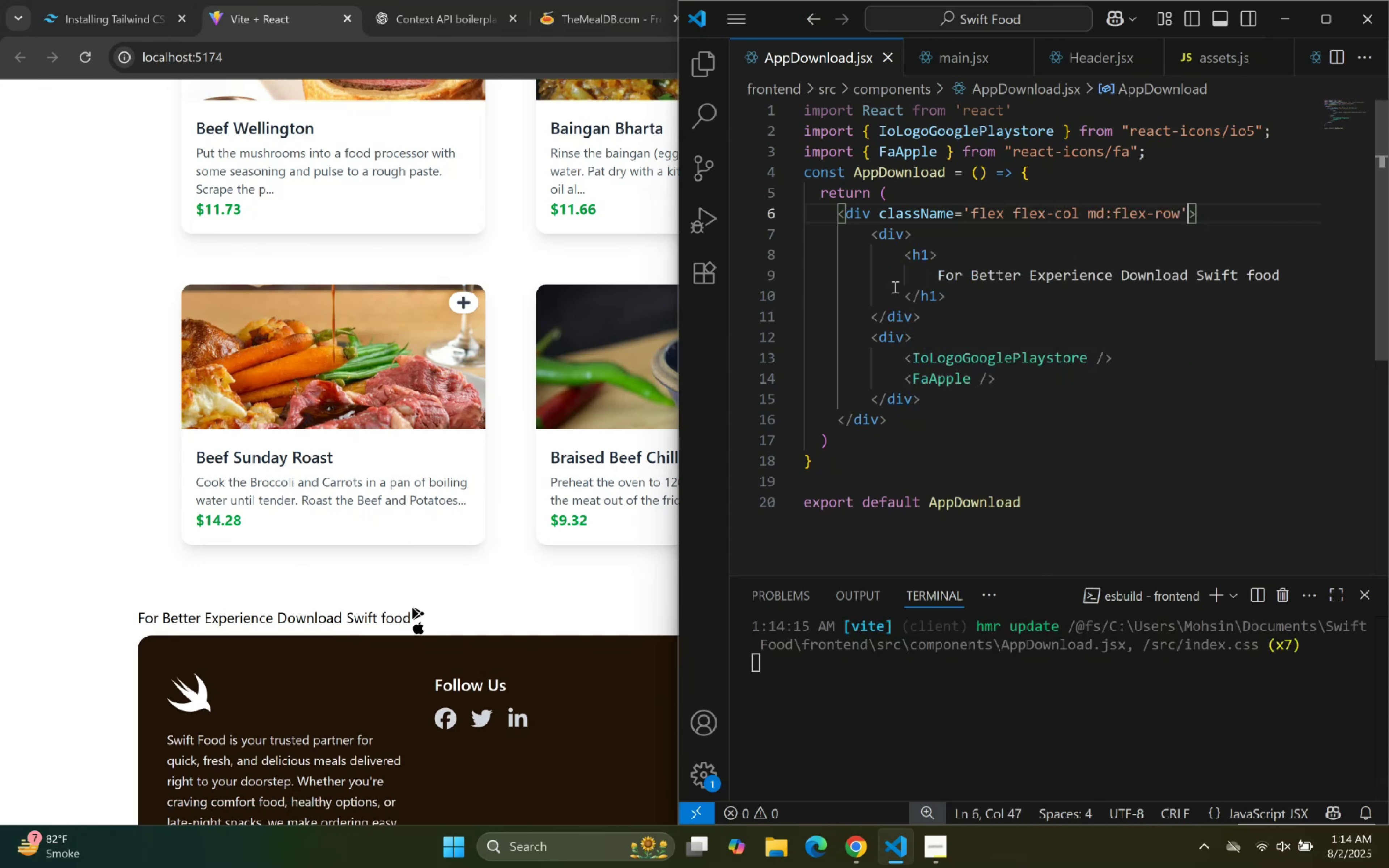 
key(ArrowDown)
 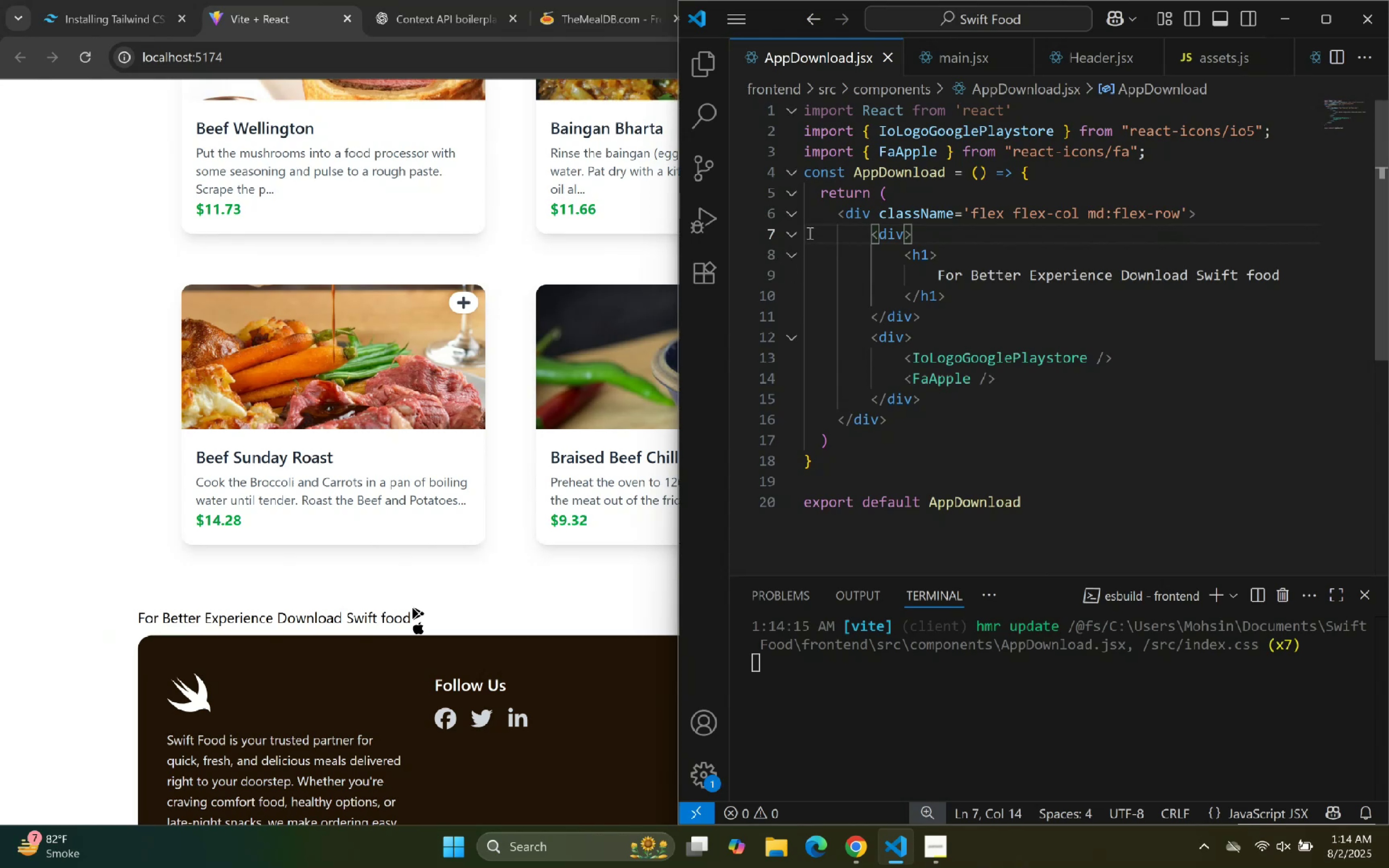 
left_click([796, 221])
 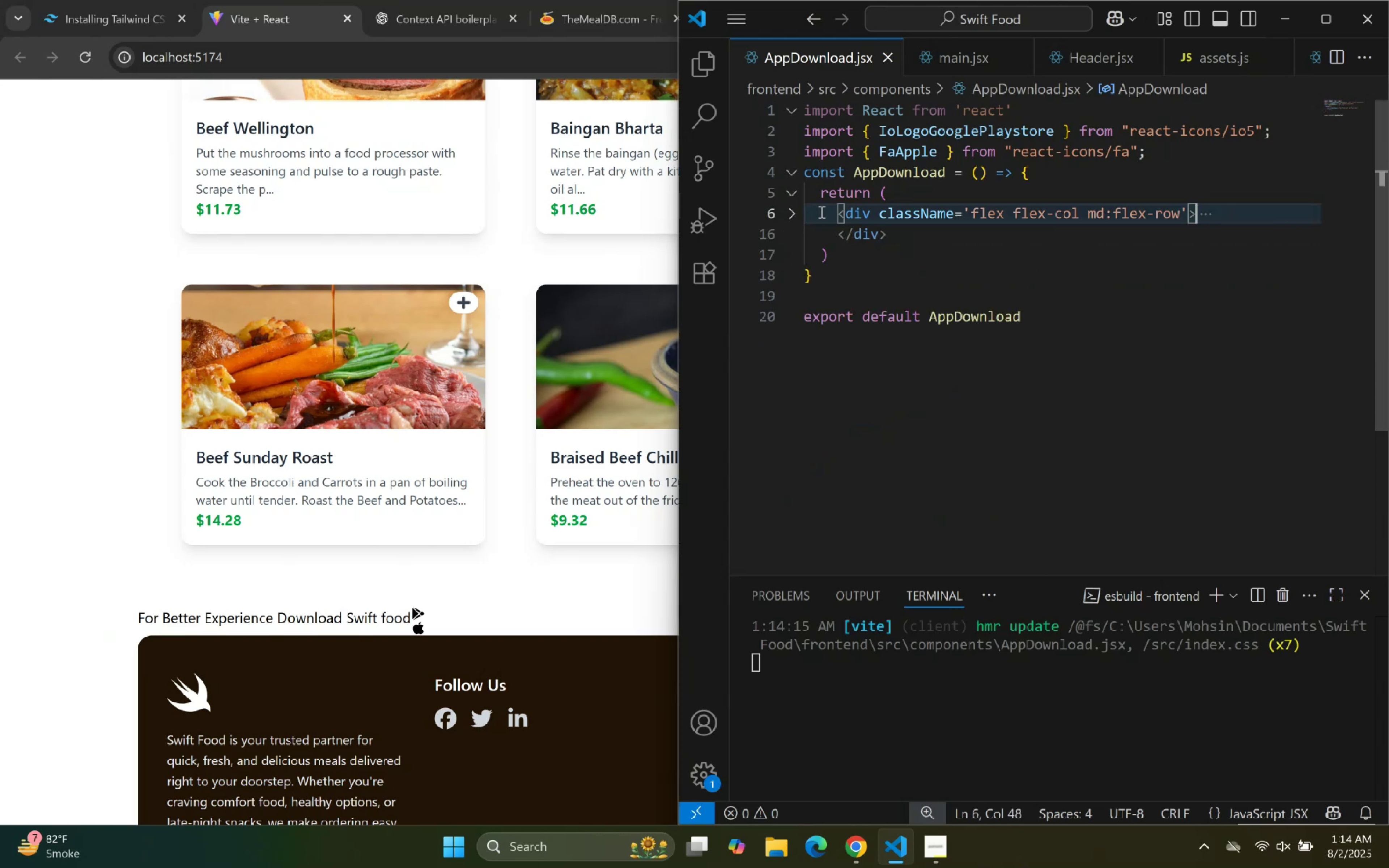 
left_click_drag(start_coordinate=[837, 213], to_coordinate=[884, 238])
 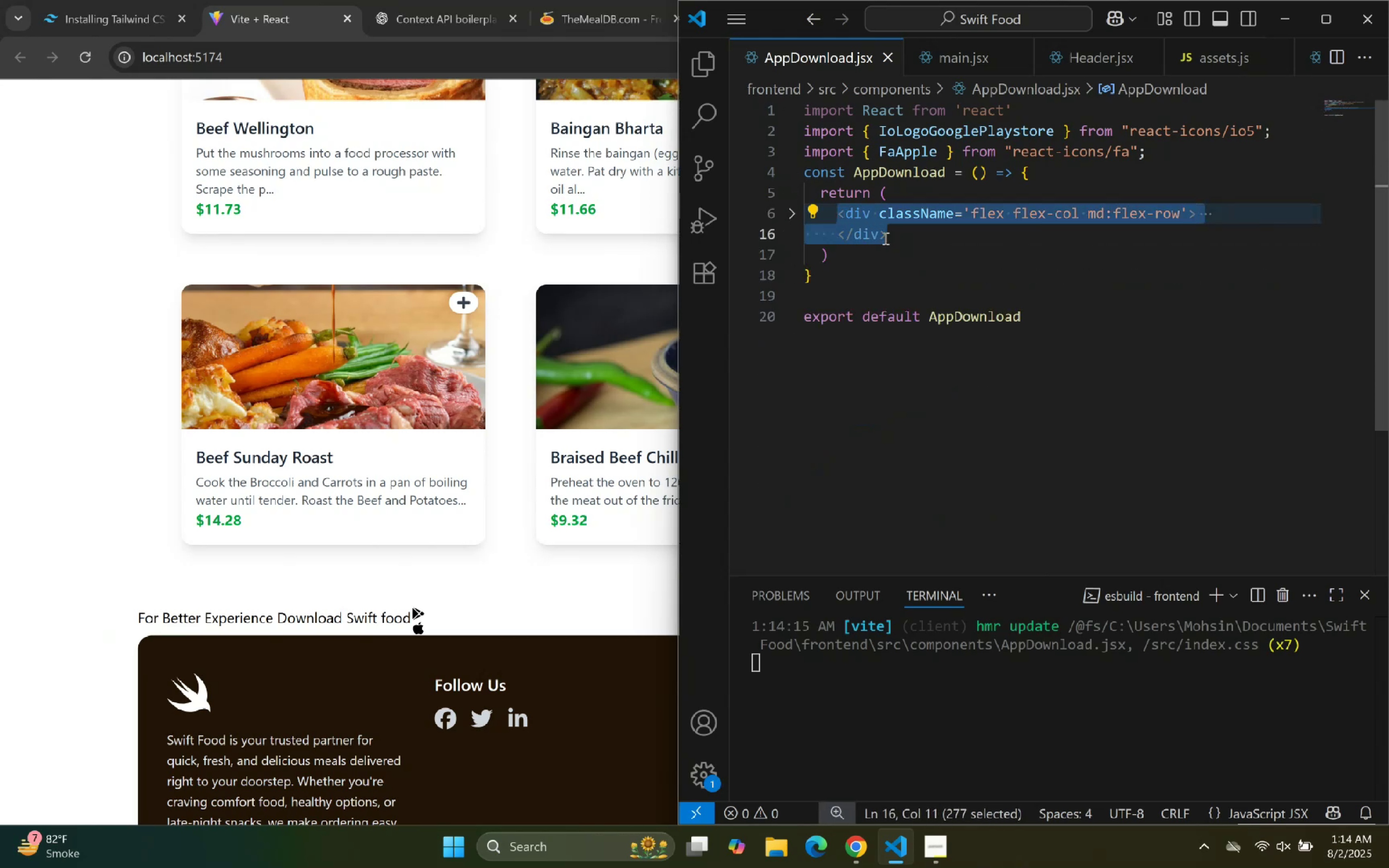 
key(Control+C)
 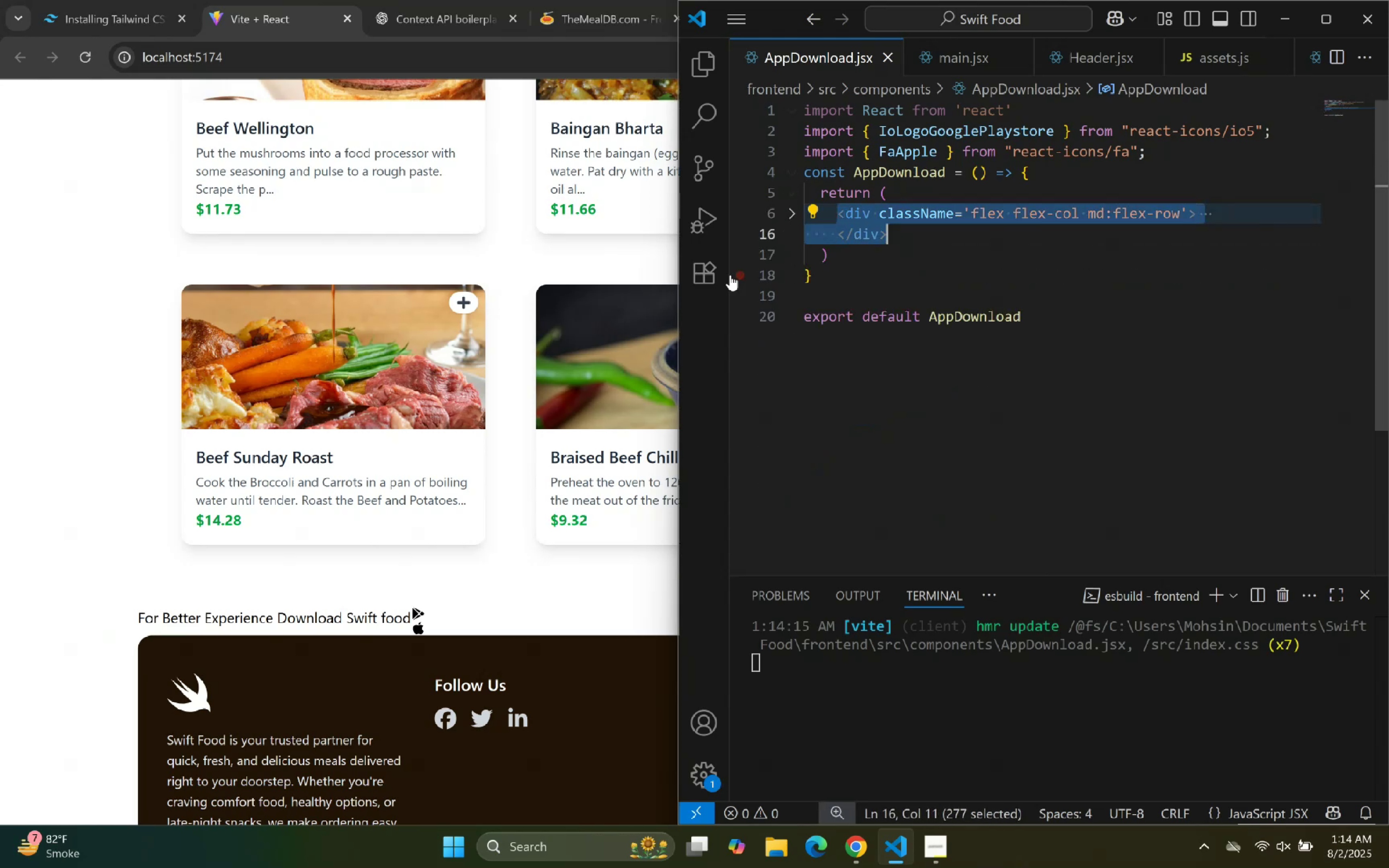 
key(Control+C)
 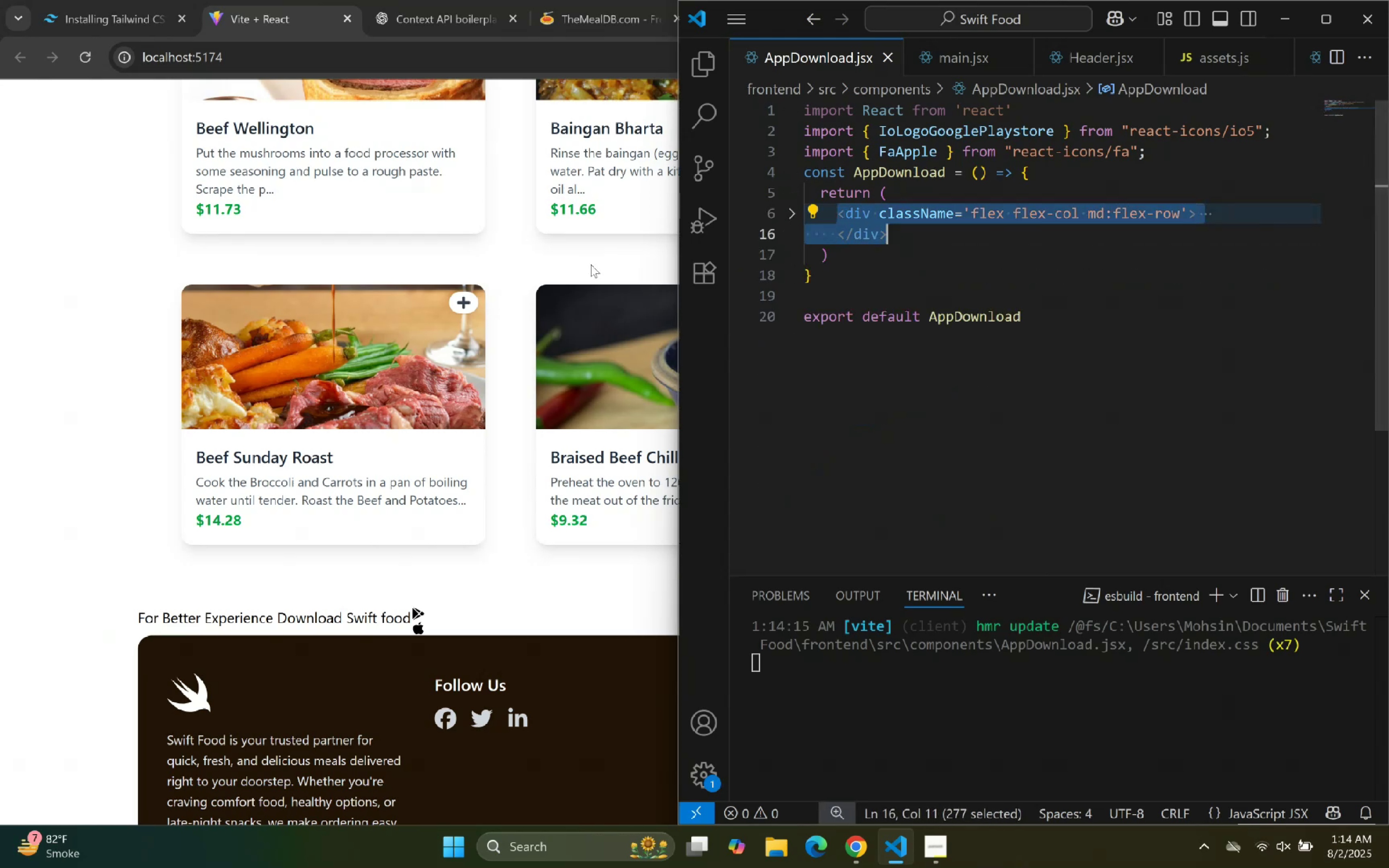 
key(Control+C)
 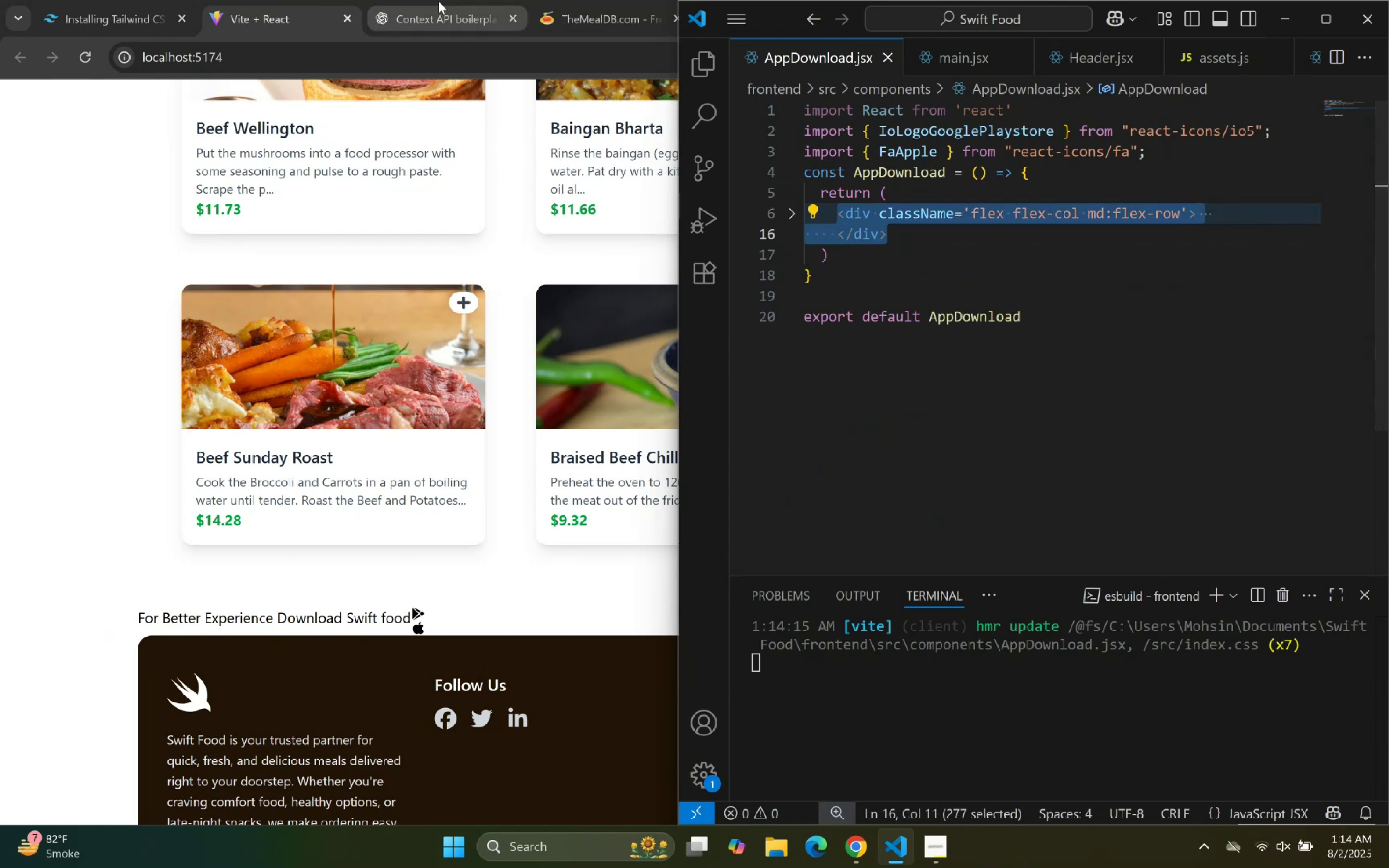 
left_click([438, 1])
 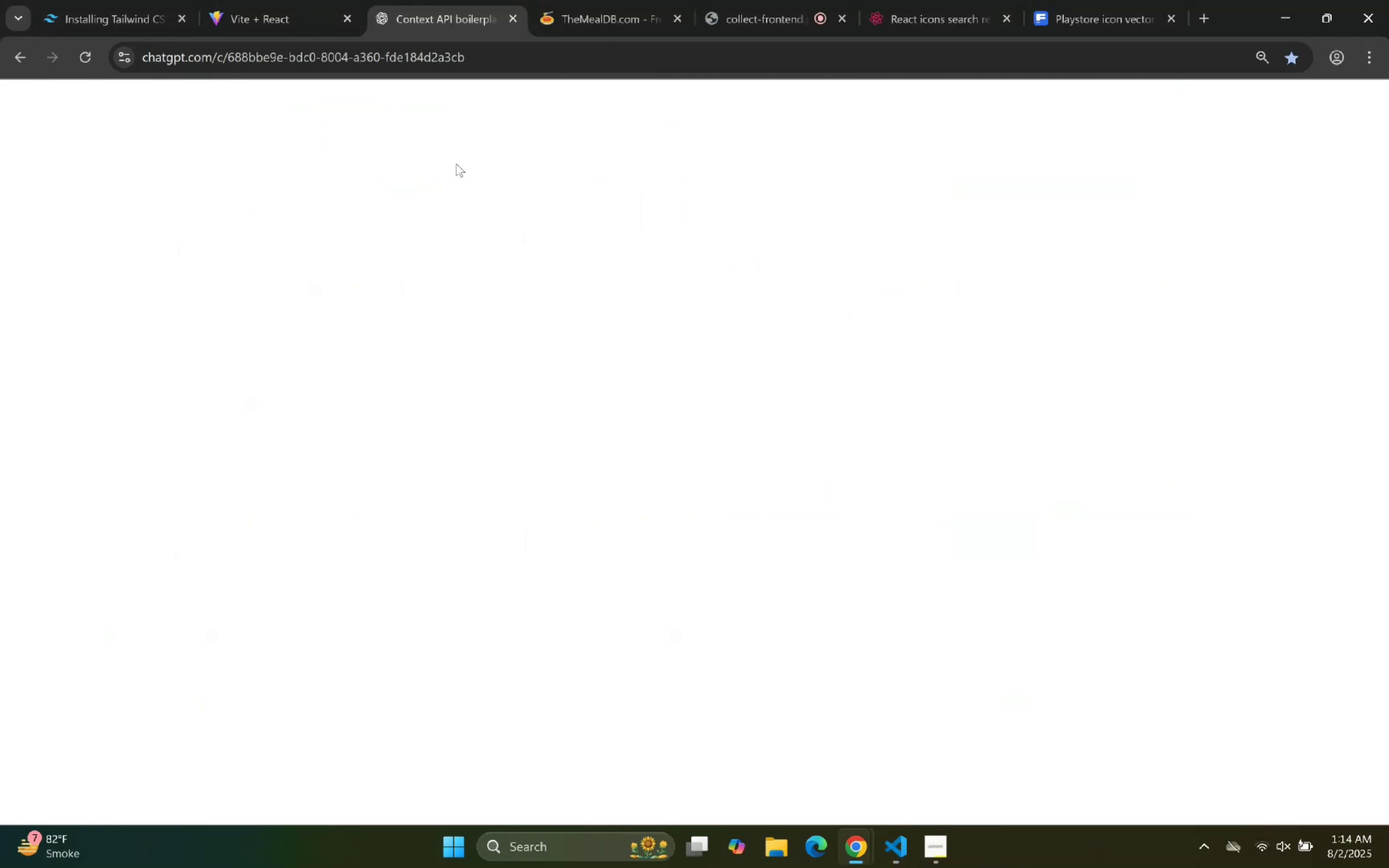 
scroll: coordinate [568, 628], scroll_direction: down, amount: 17.0
 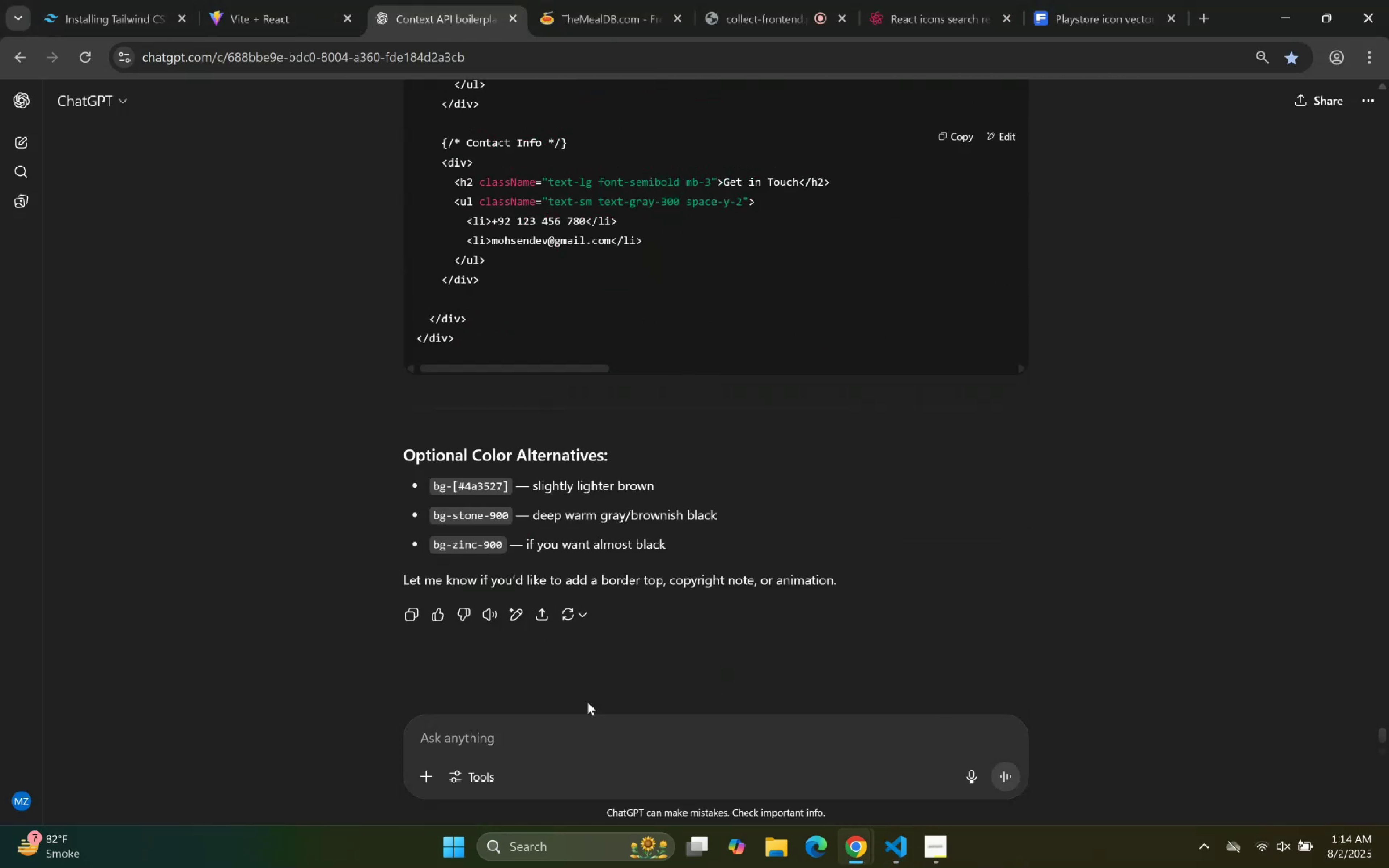 
left_click_drag(start_coordinate=[585, 708], to_coordinate=[583, 715])
 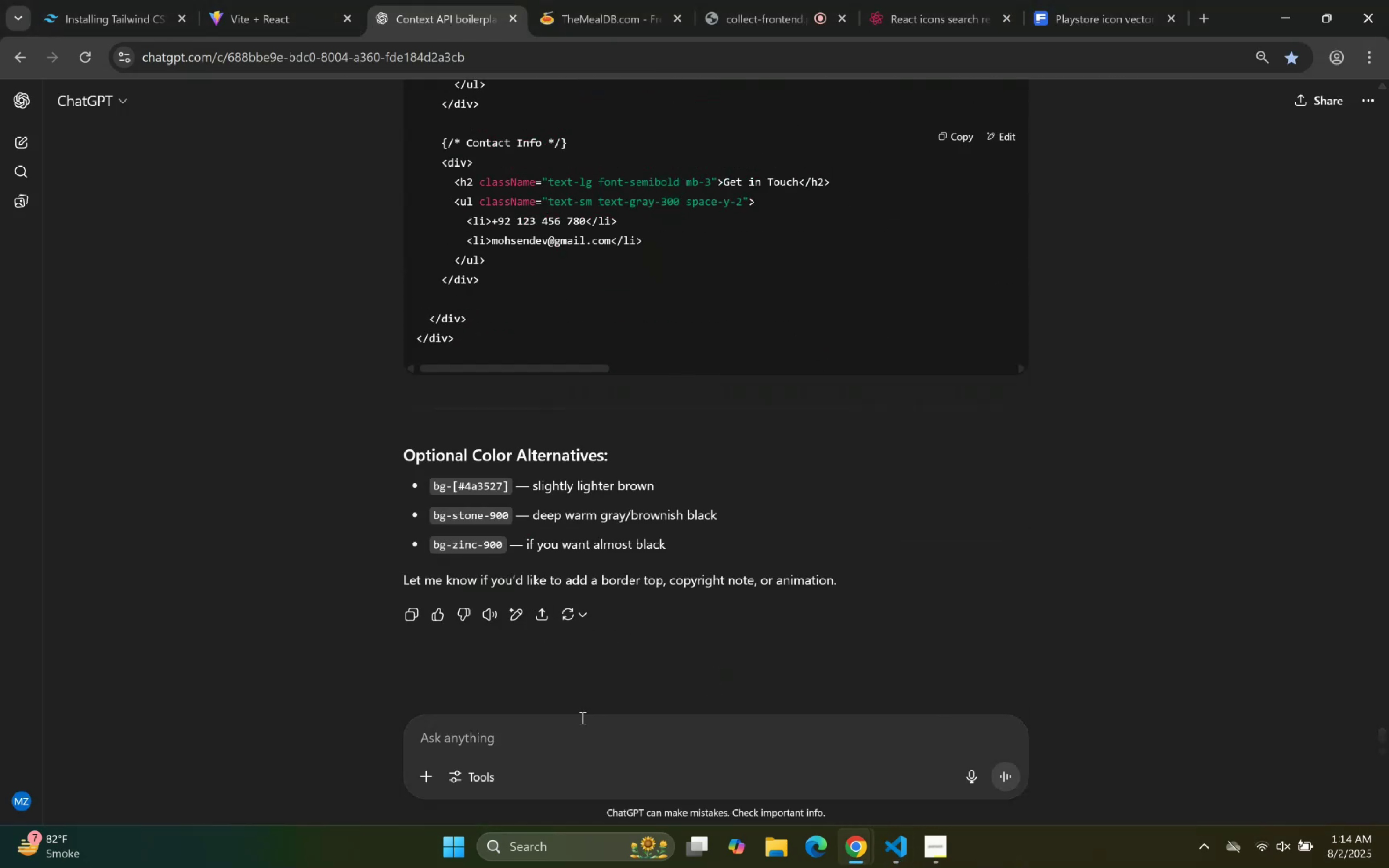 
double_click([581, 719])
 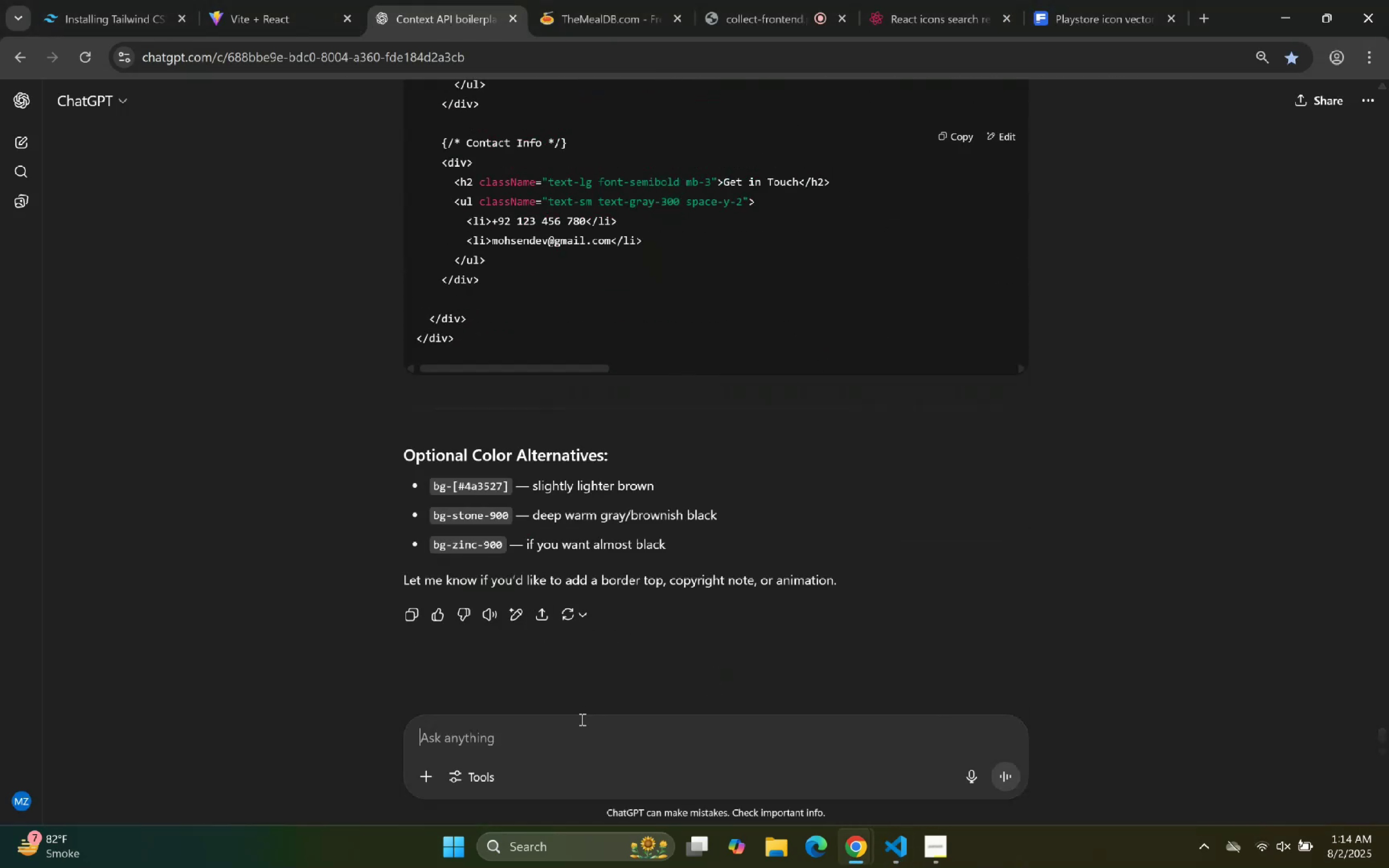 
type(Apply tailwind: )
 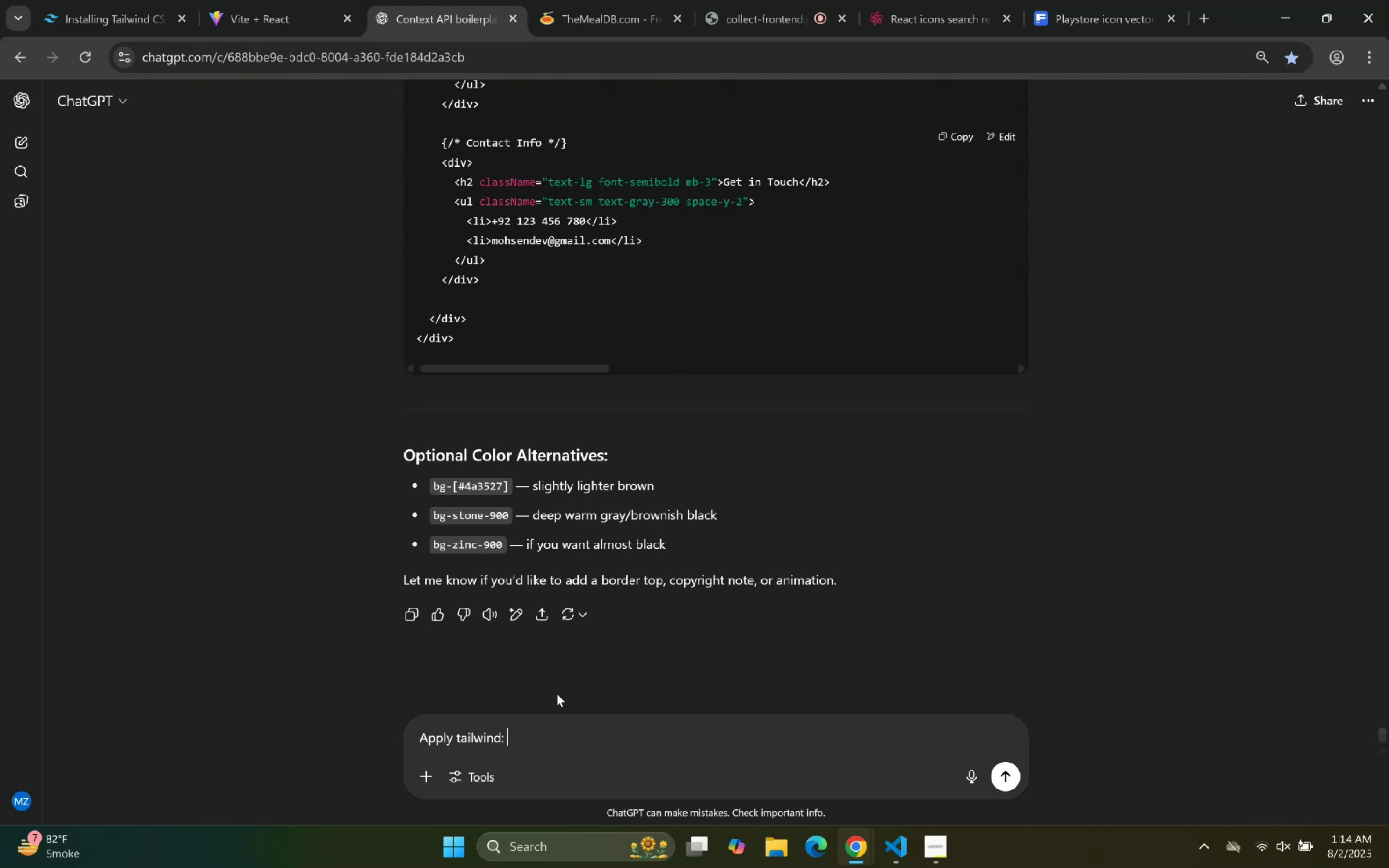 
key(Control+ControlLeft)
 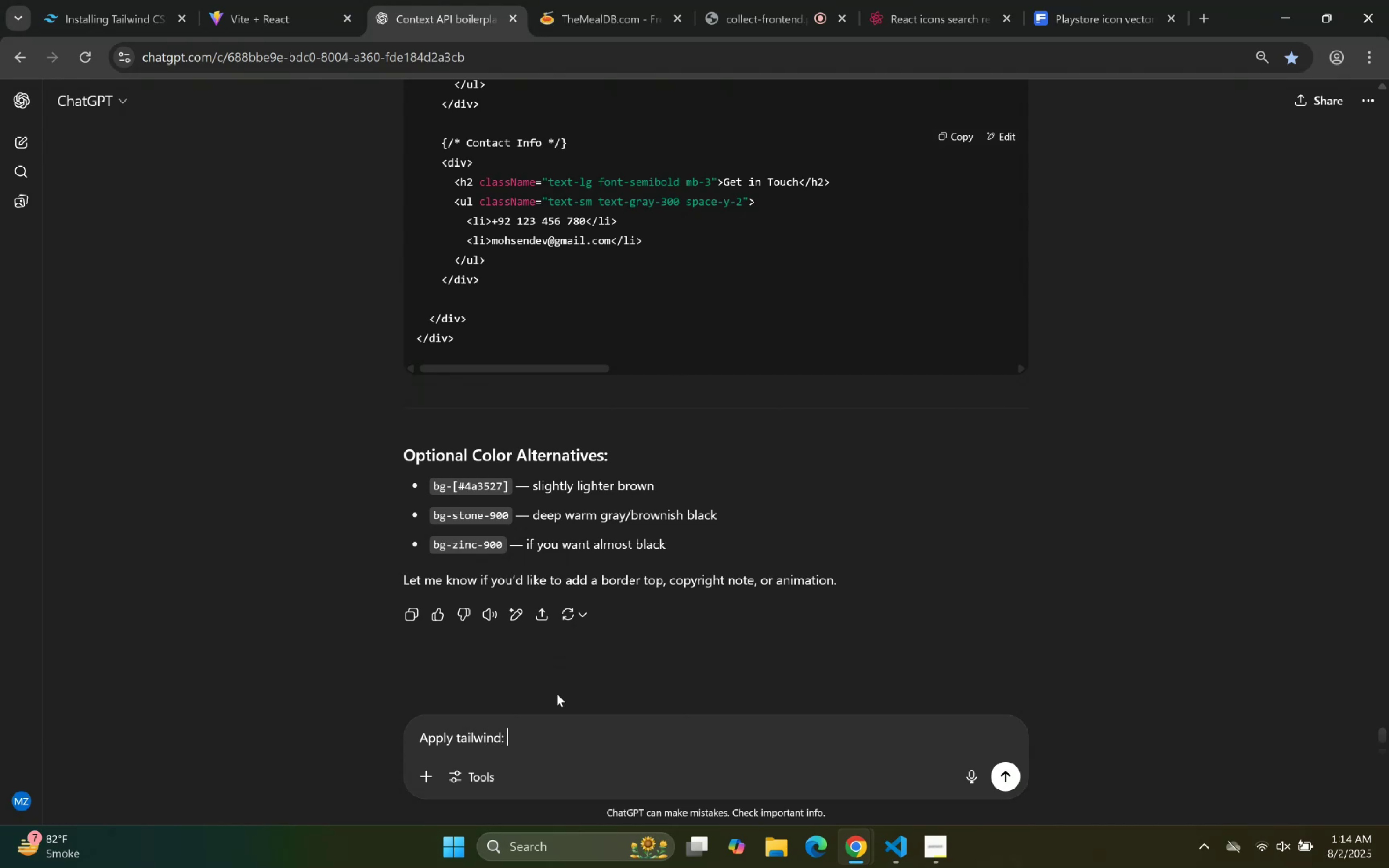 
key(Control+V)
 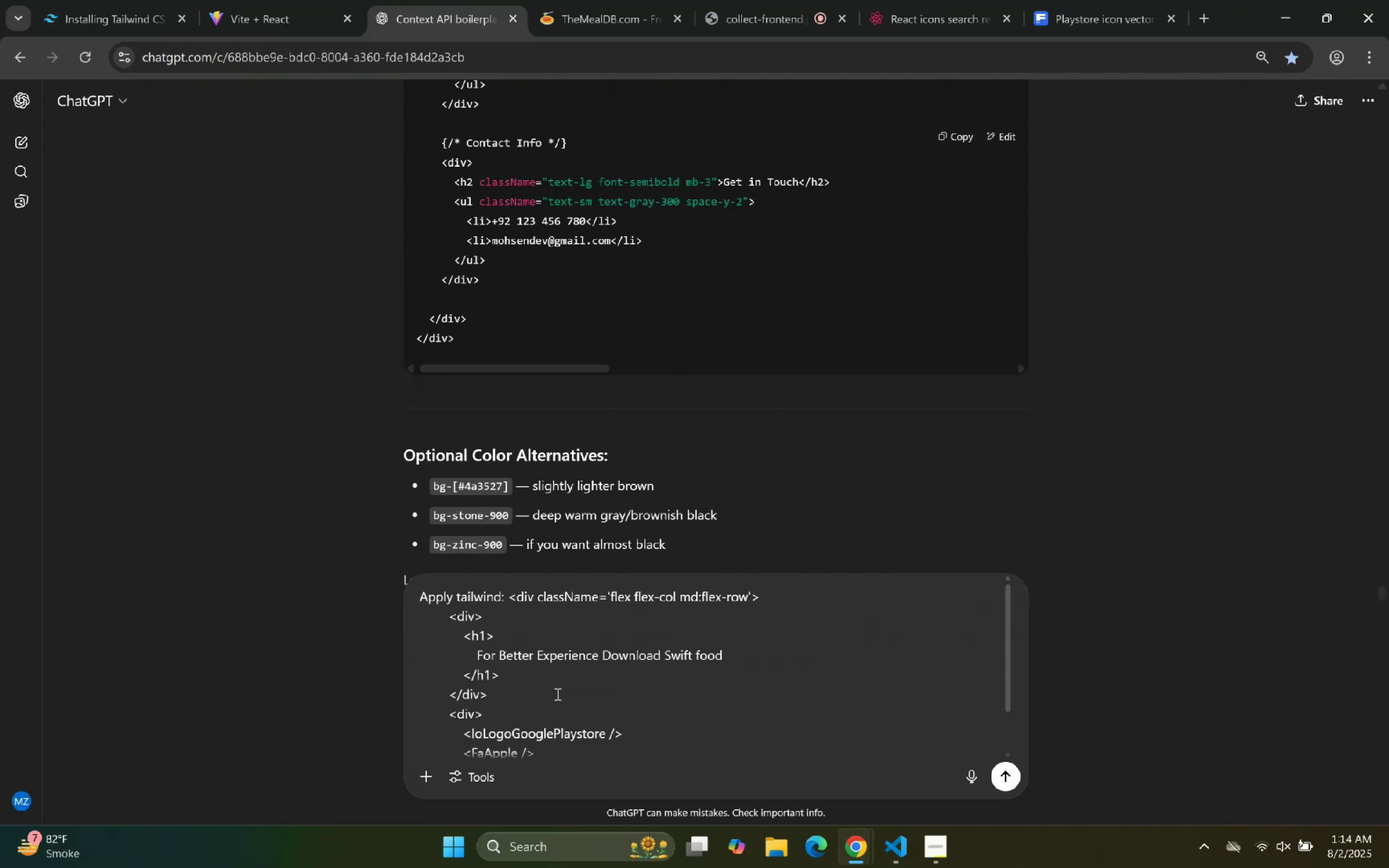 
key(Enter)
 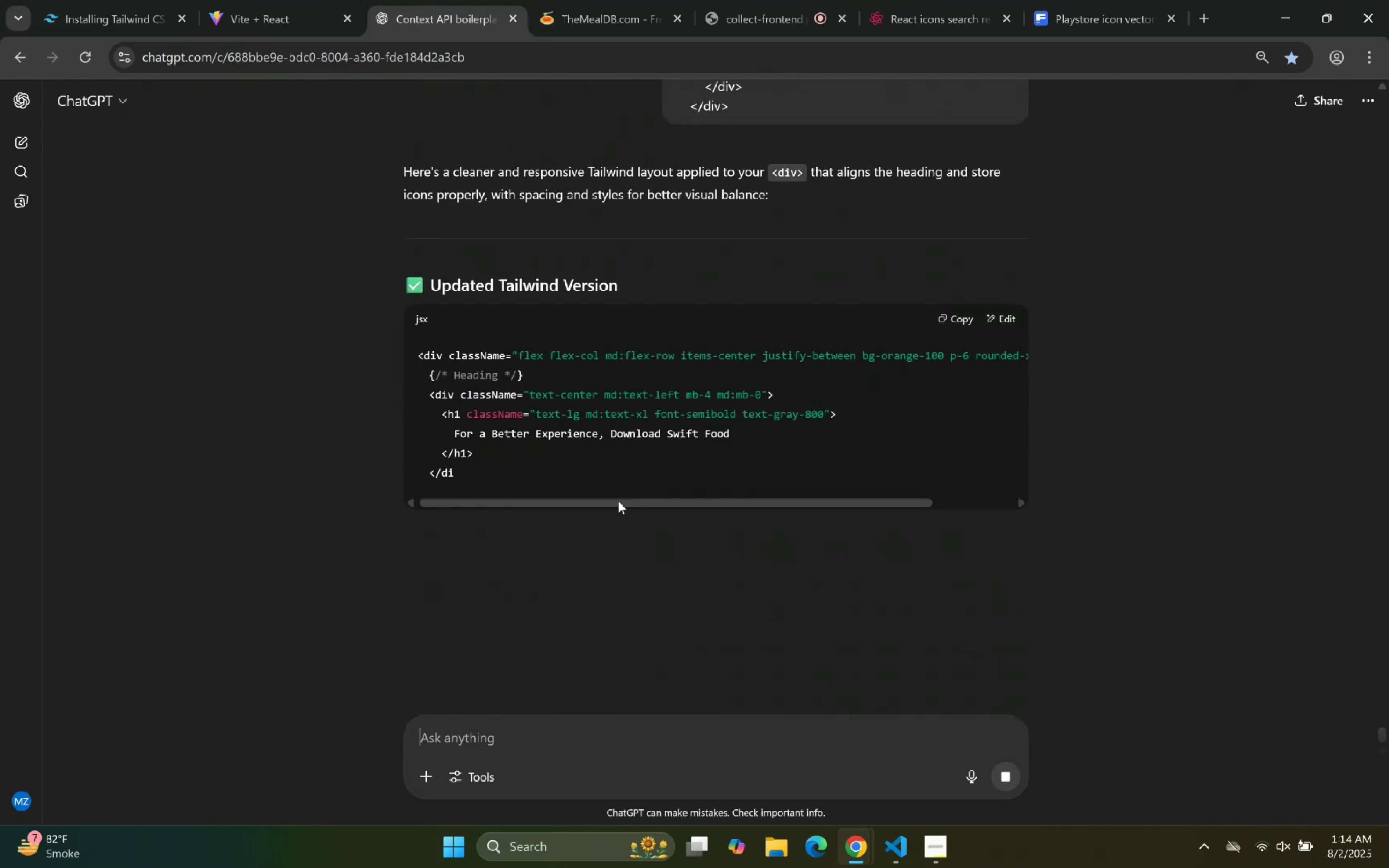 
wait(7.79)
 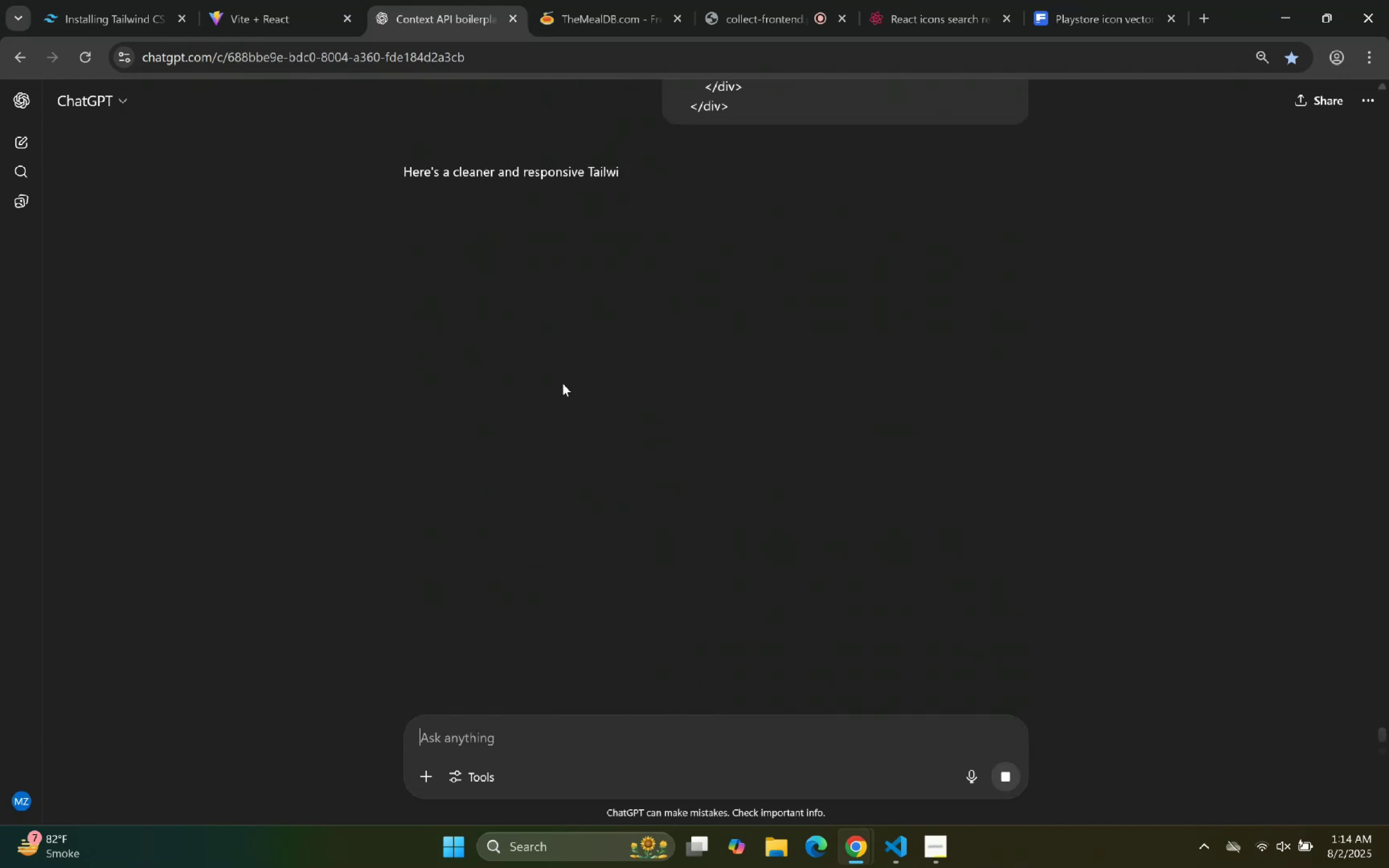 
scroll: coordinate [590, 431], scroll_direction: down, amount: 4.0
 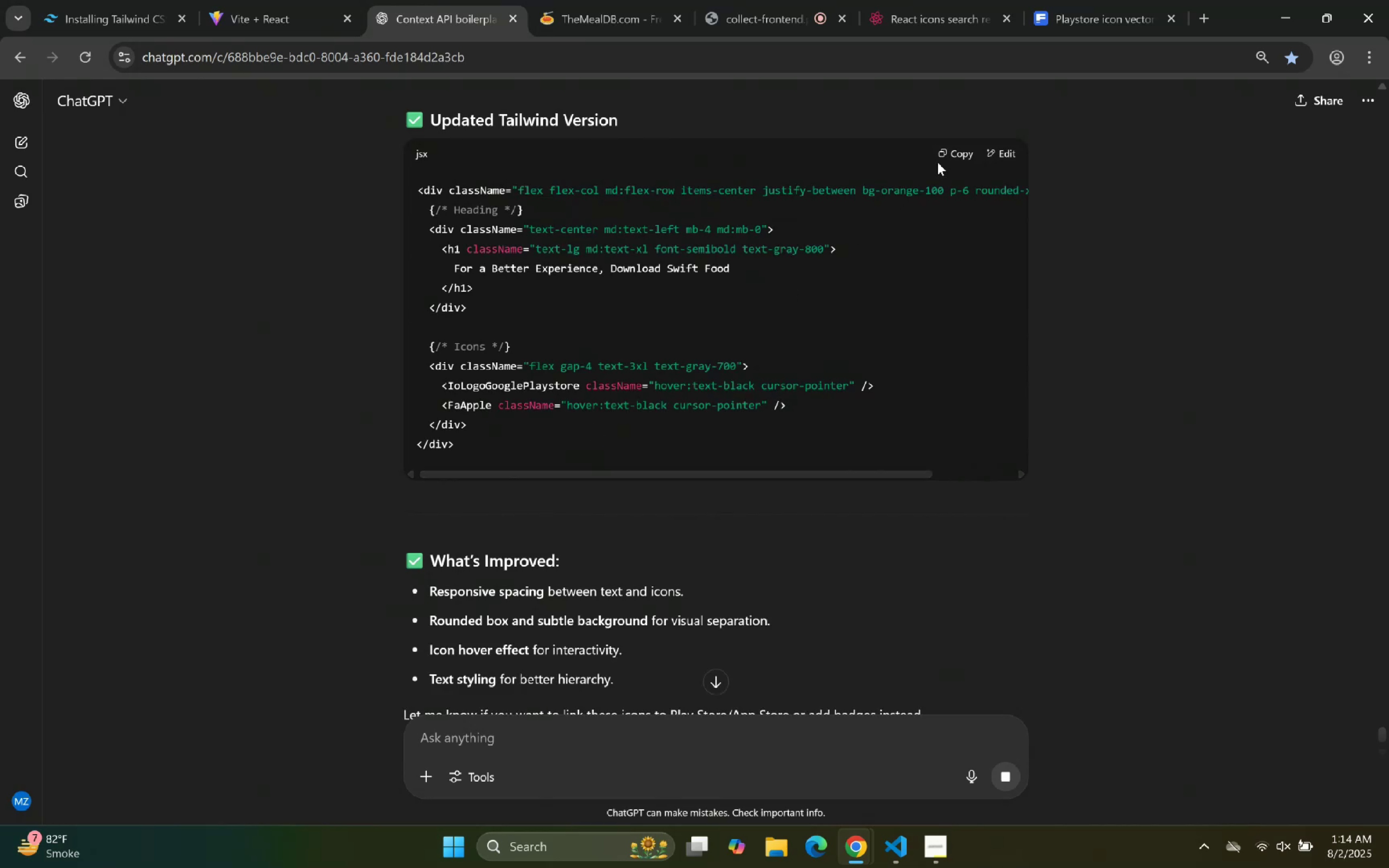 
left_click([953, 155])
 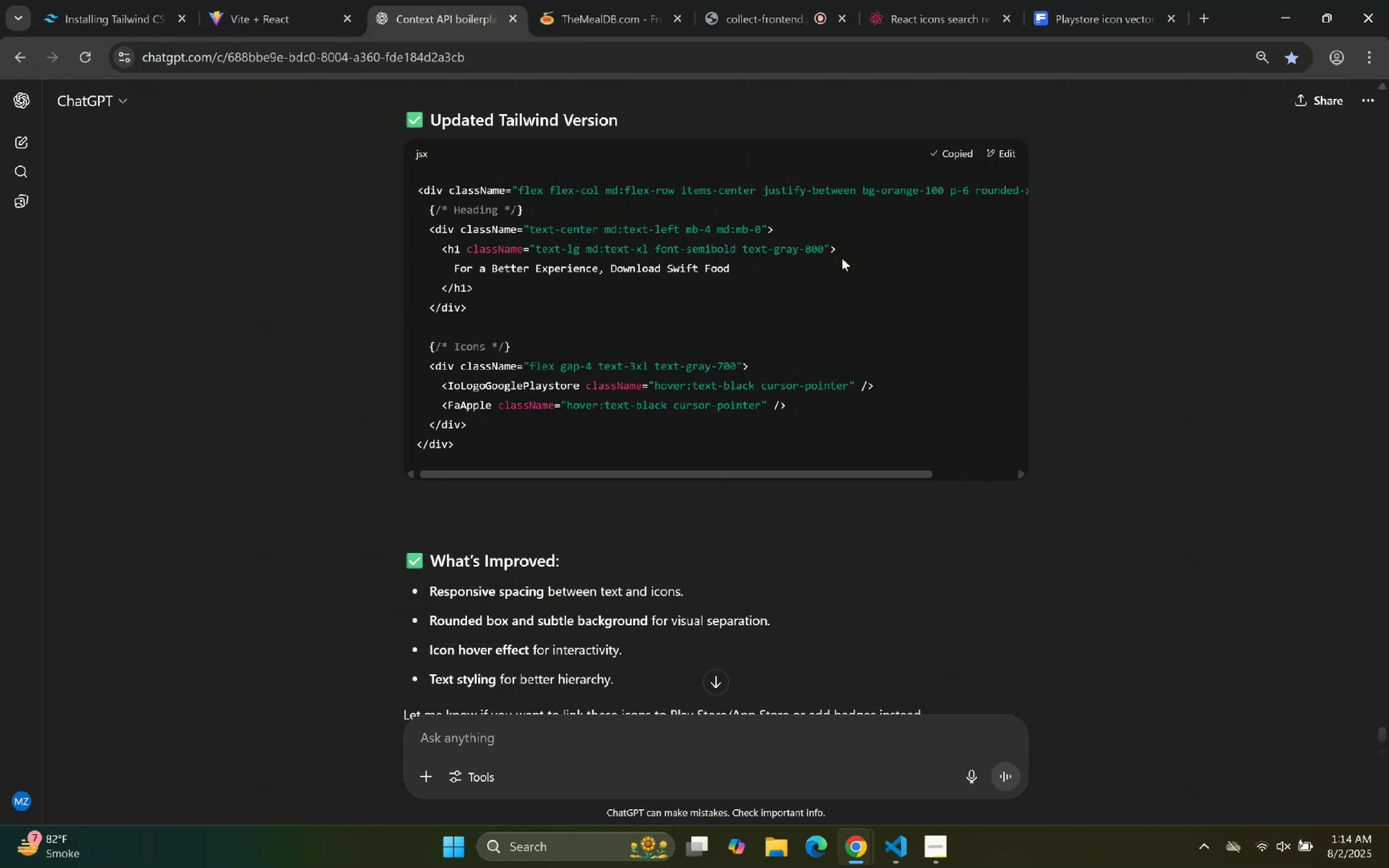 
scroll: coordinate [833, 255], scroll_direction: up, amount: 1.0
 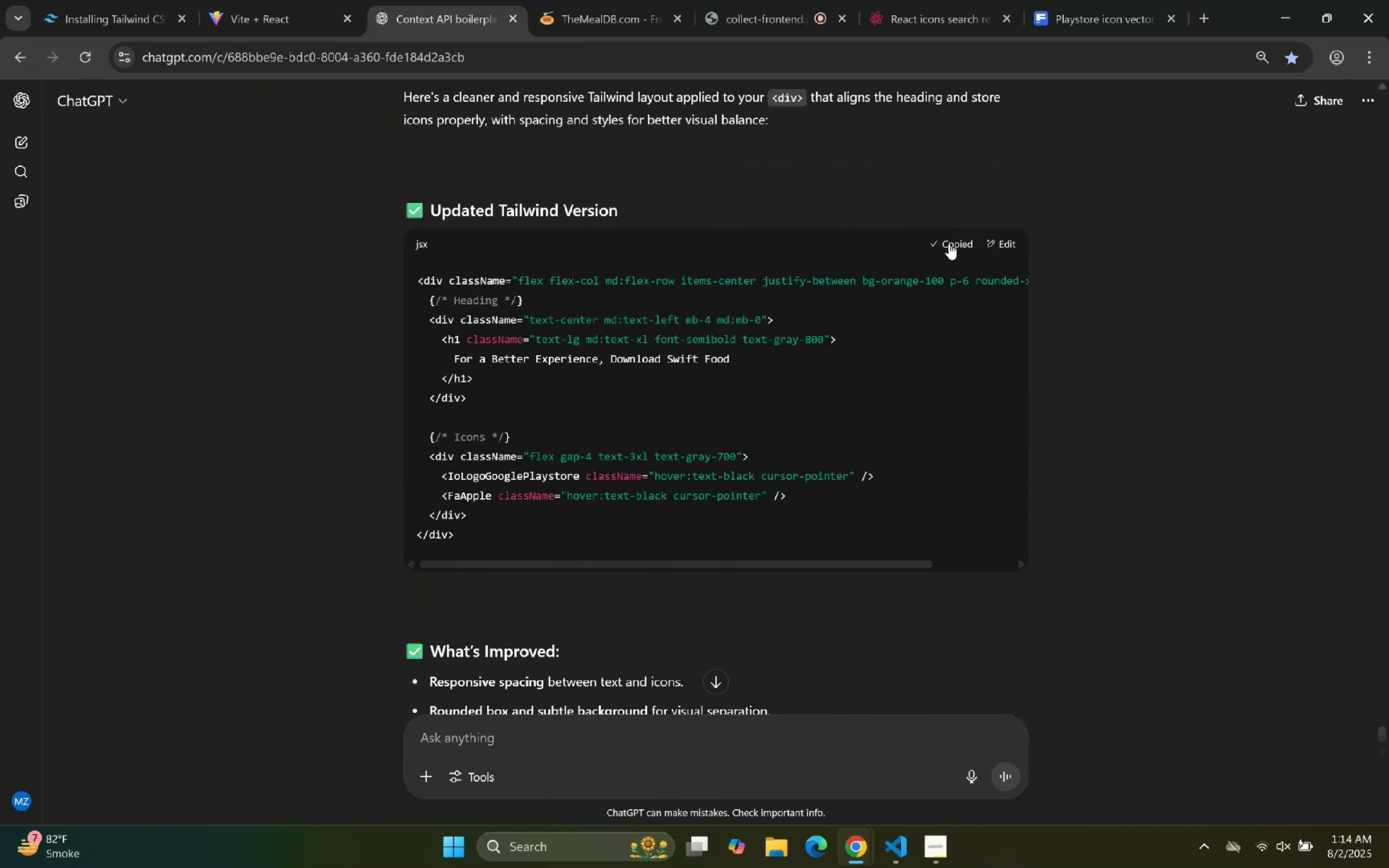 
left_click([951, 247])
 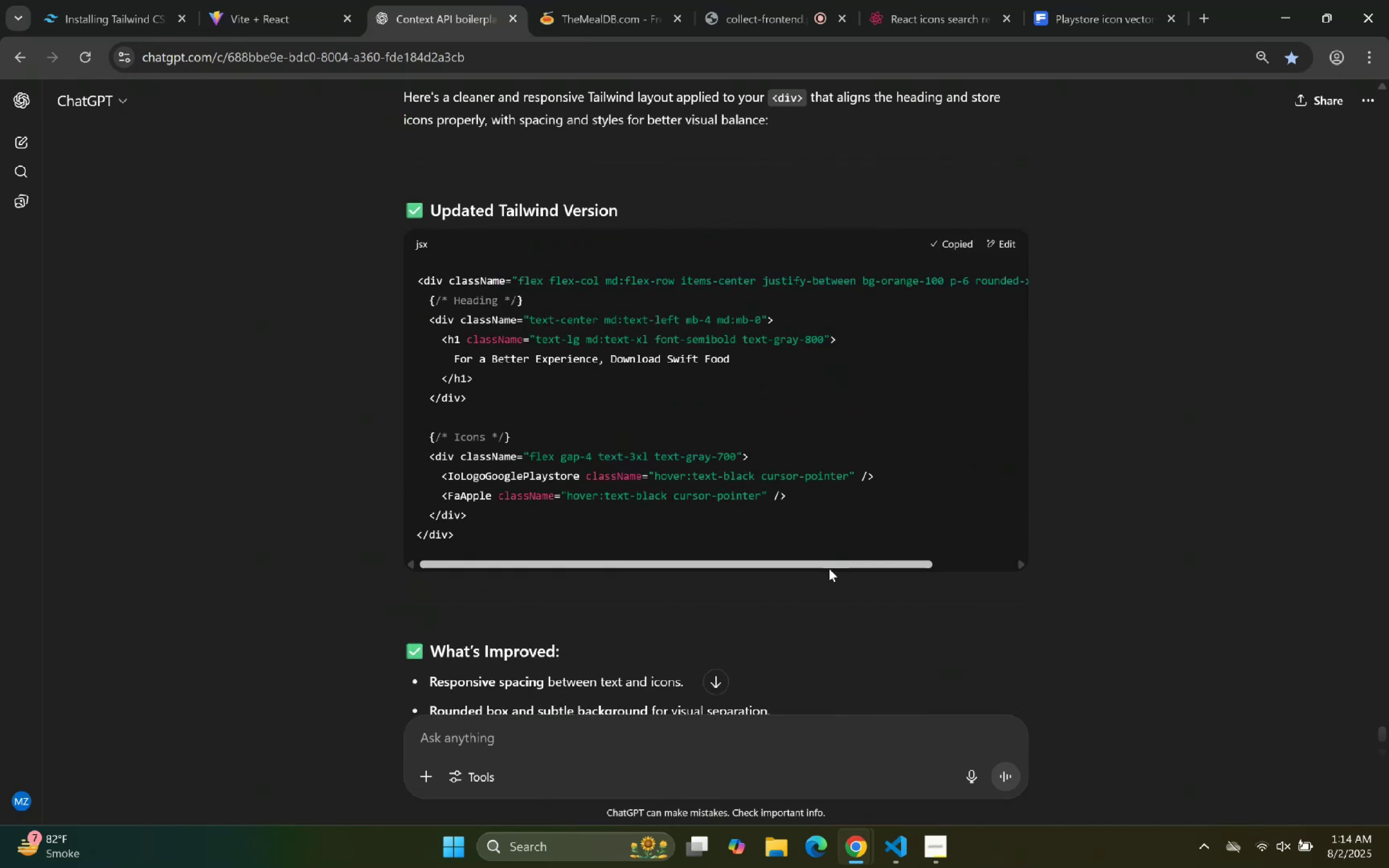 
left_click_drag(start_coordinate=[829, 562], to_coordinate=[852, 570])
 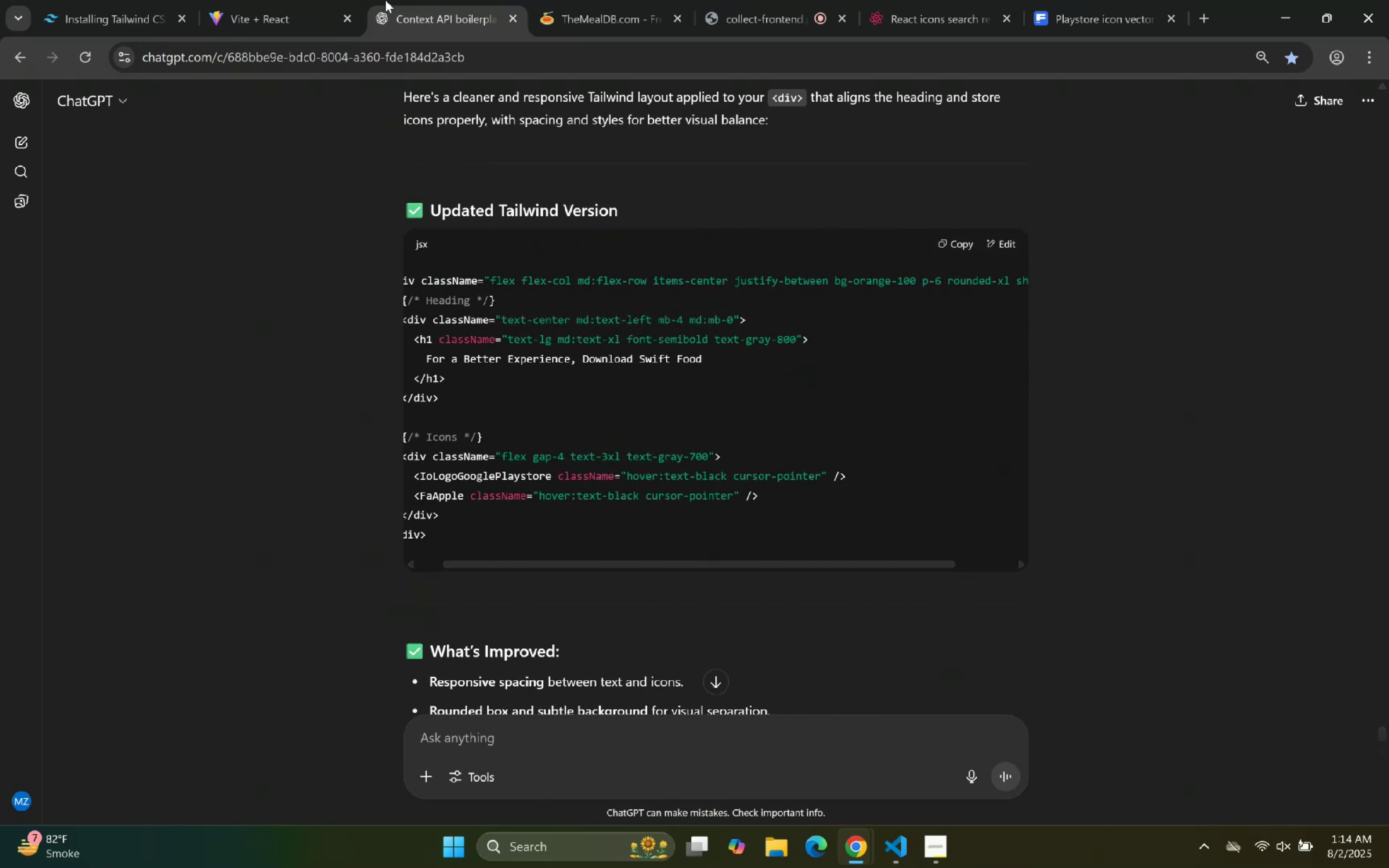 
left_click([289, 0])
 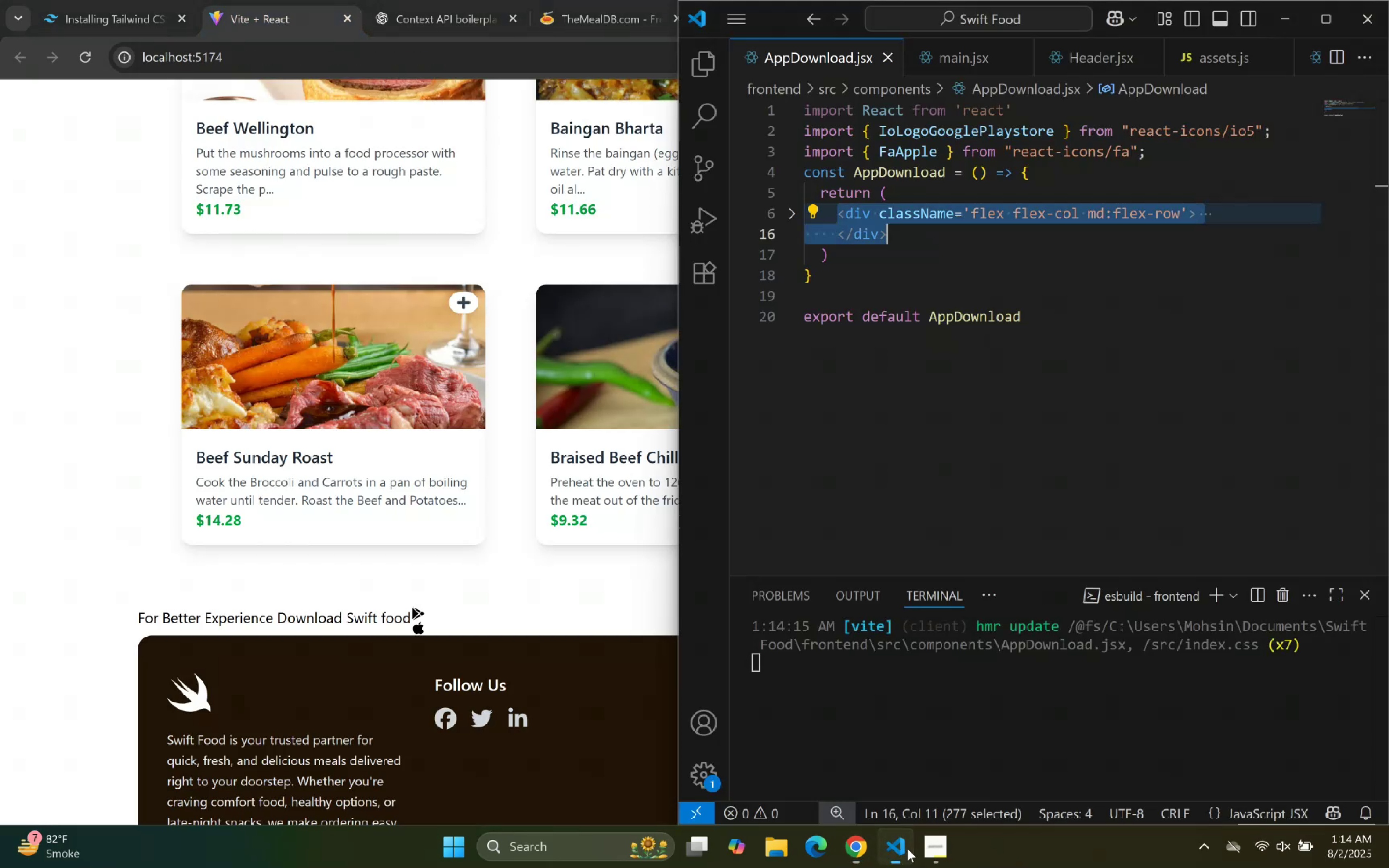 
double_click([985, 409])
 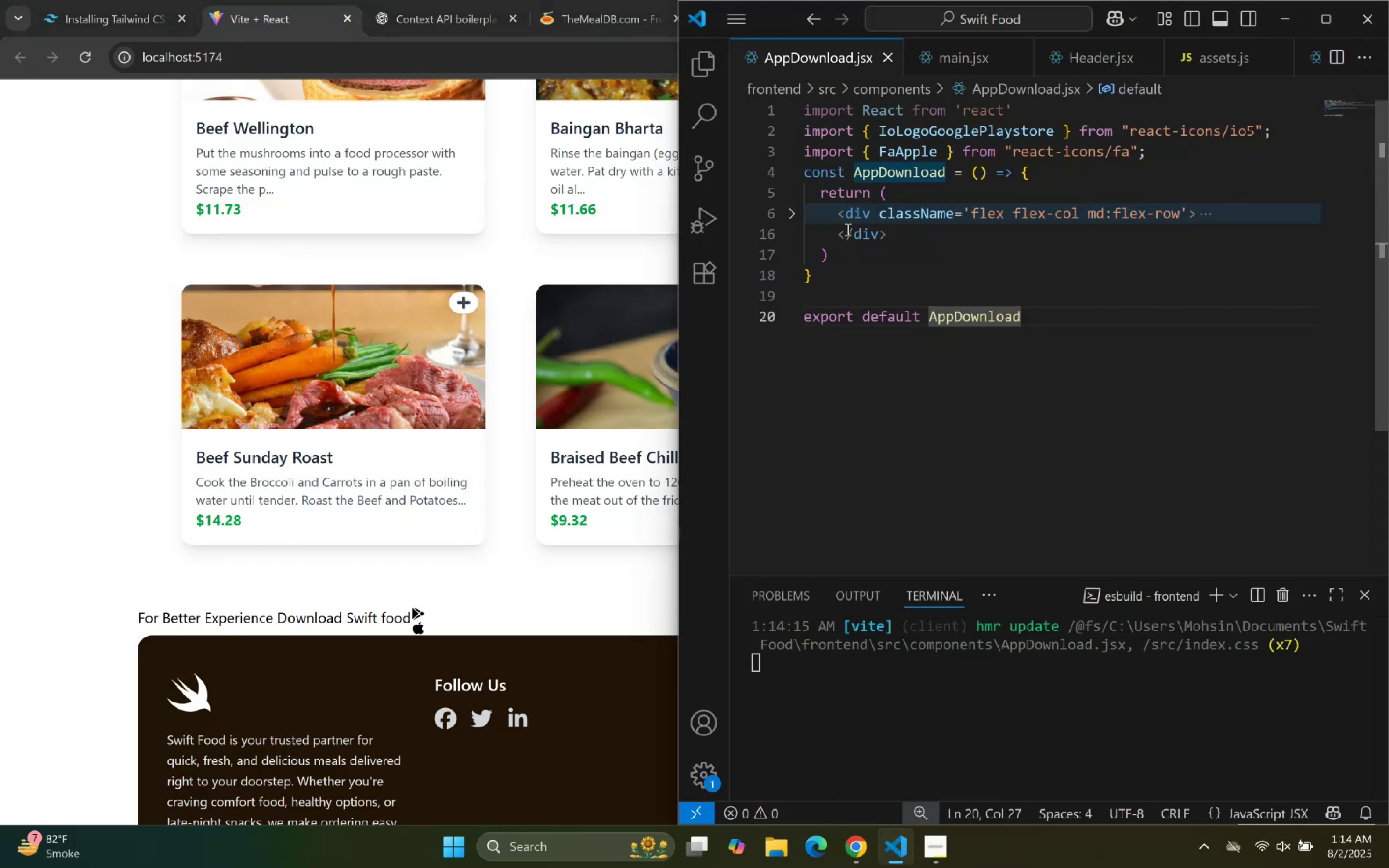 
left_click_drag(start_coordinate=[838, 219], to_coordinate=[891, 231])
 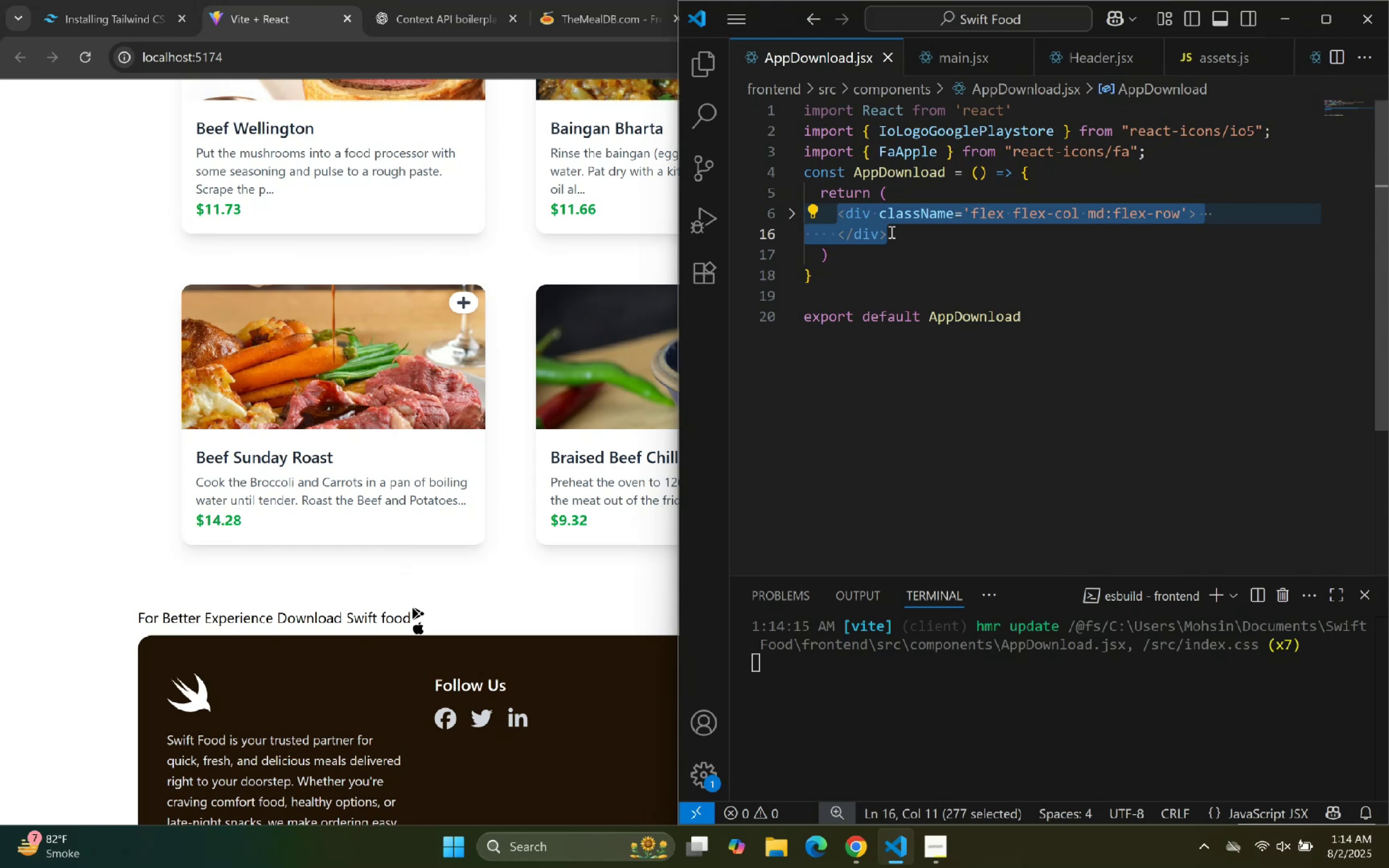 
key(Backspace)
 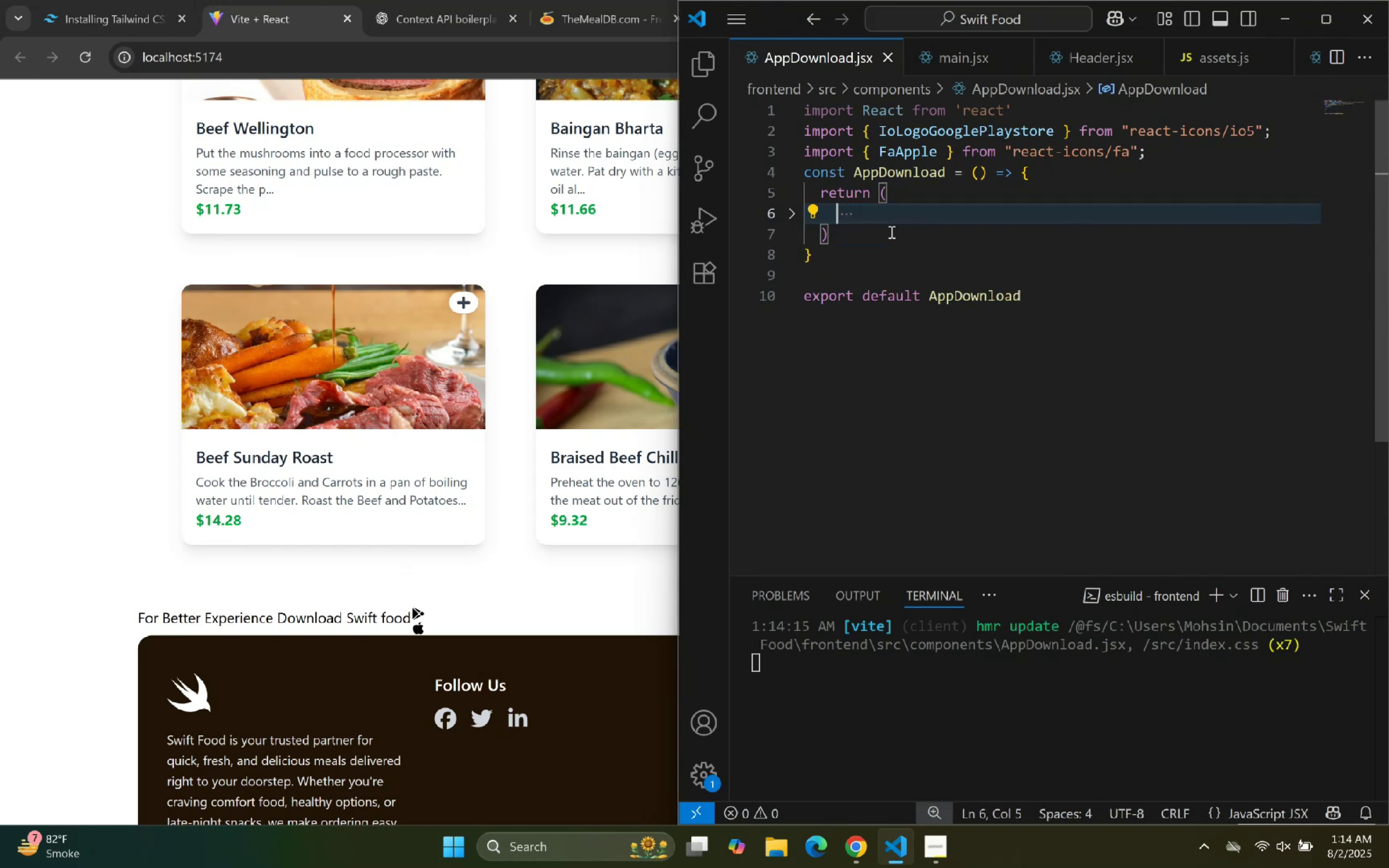 
key(Control+V)
 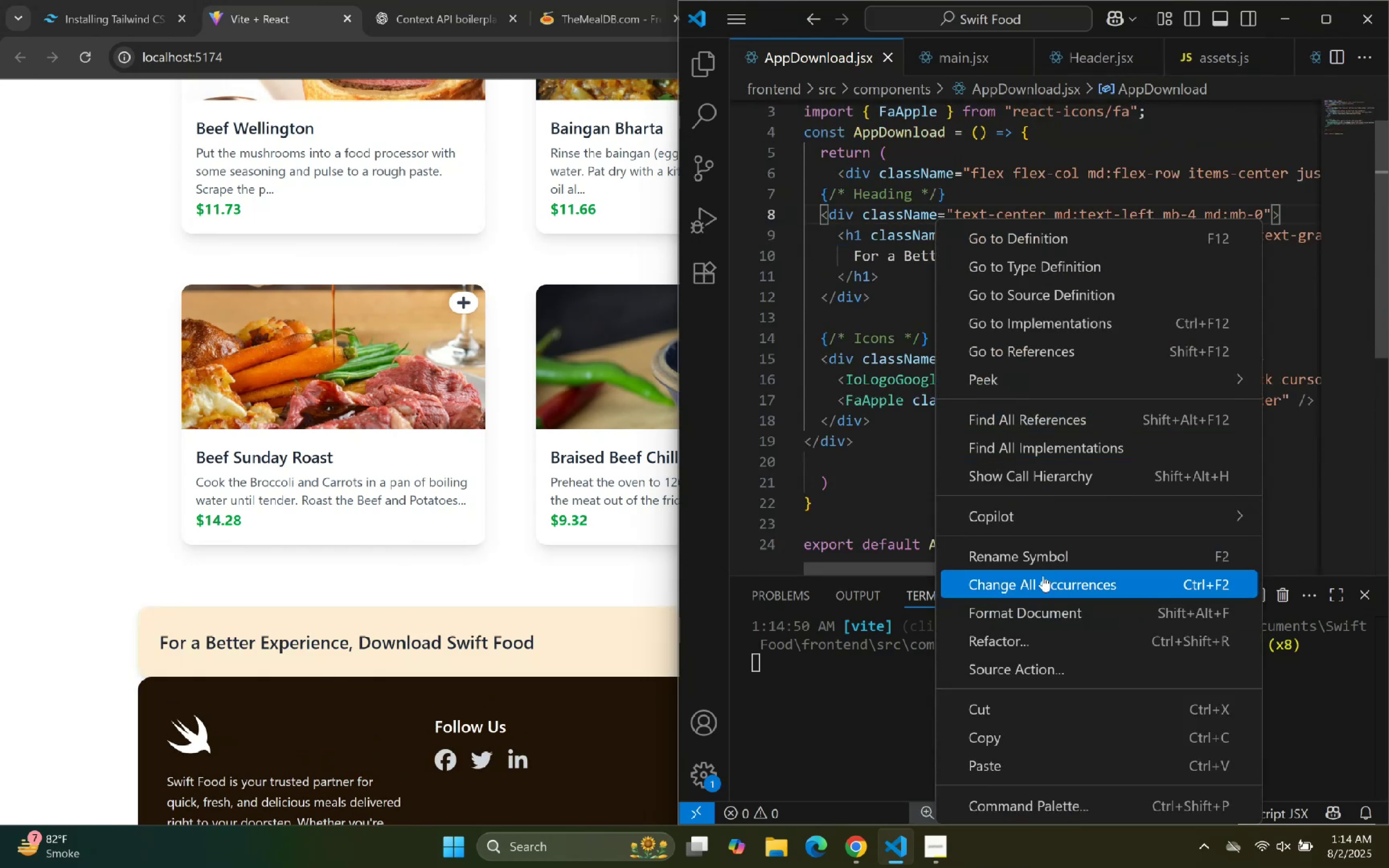 
left_click([629, 554])
 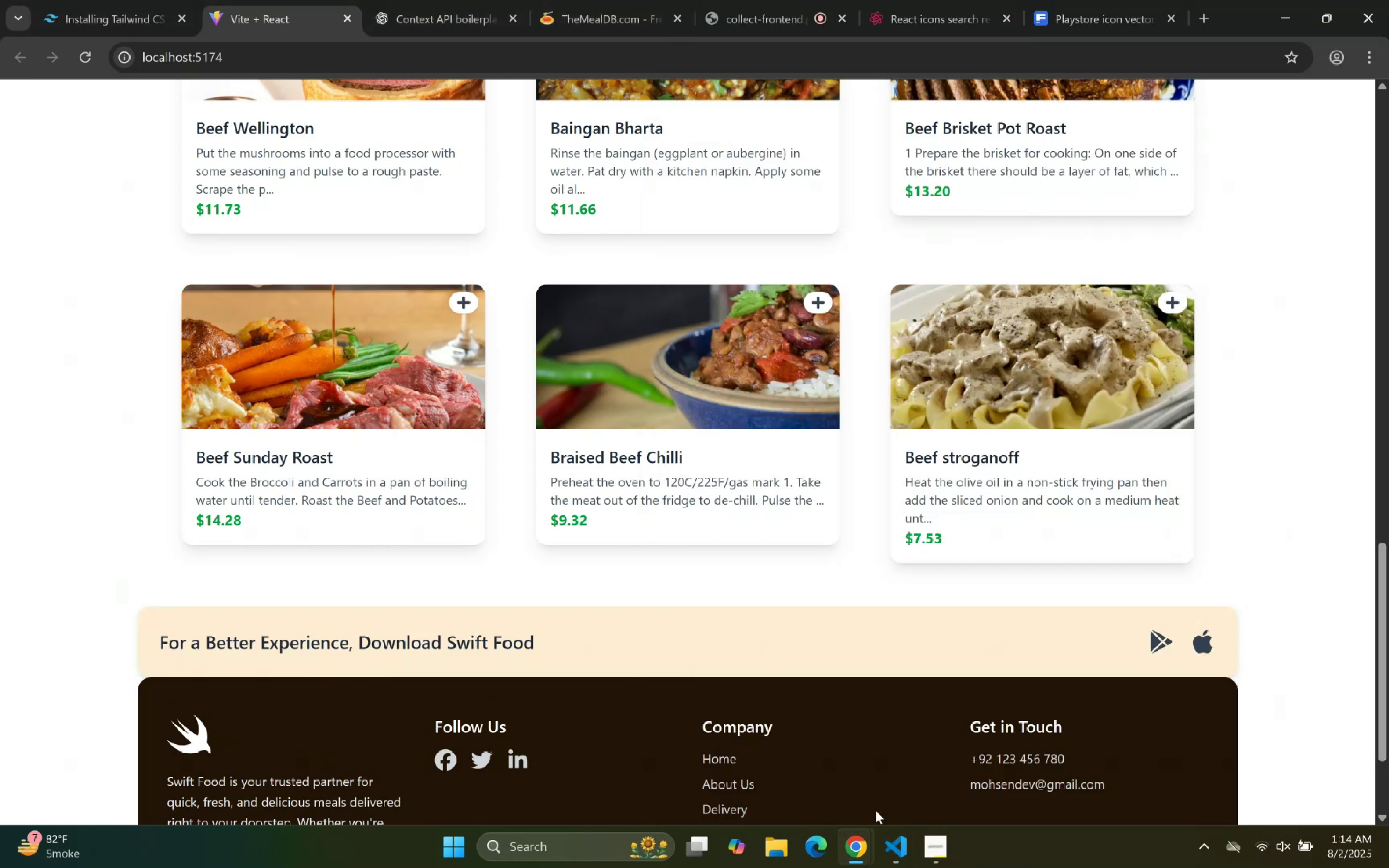 
left_click([890, 844])
 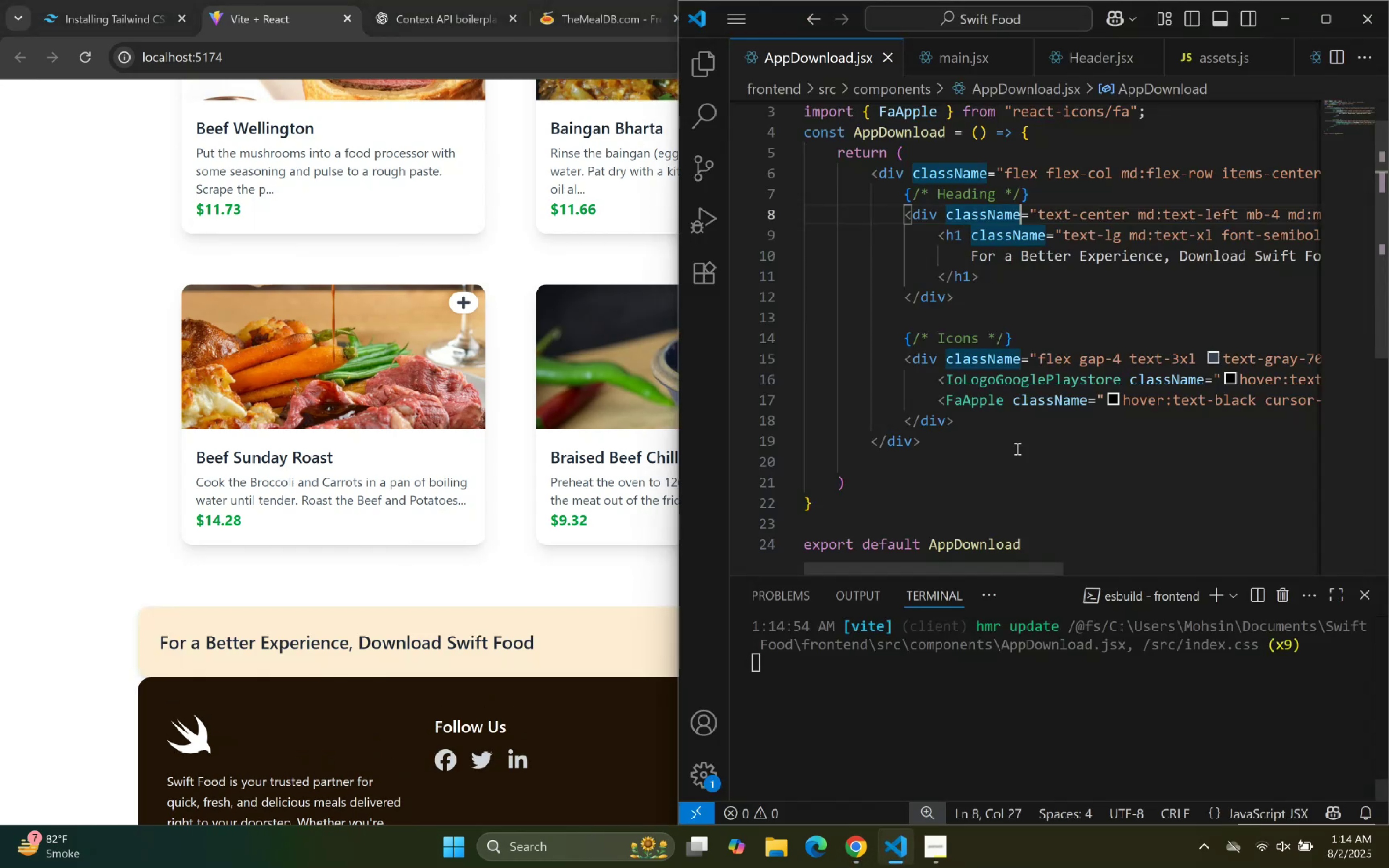 
left_click([1040, 432])
 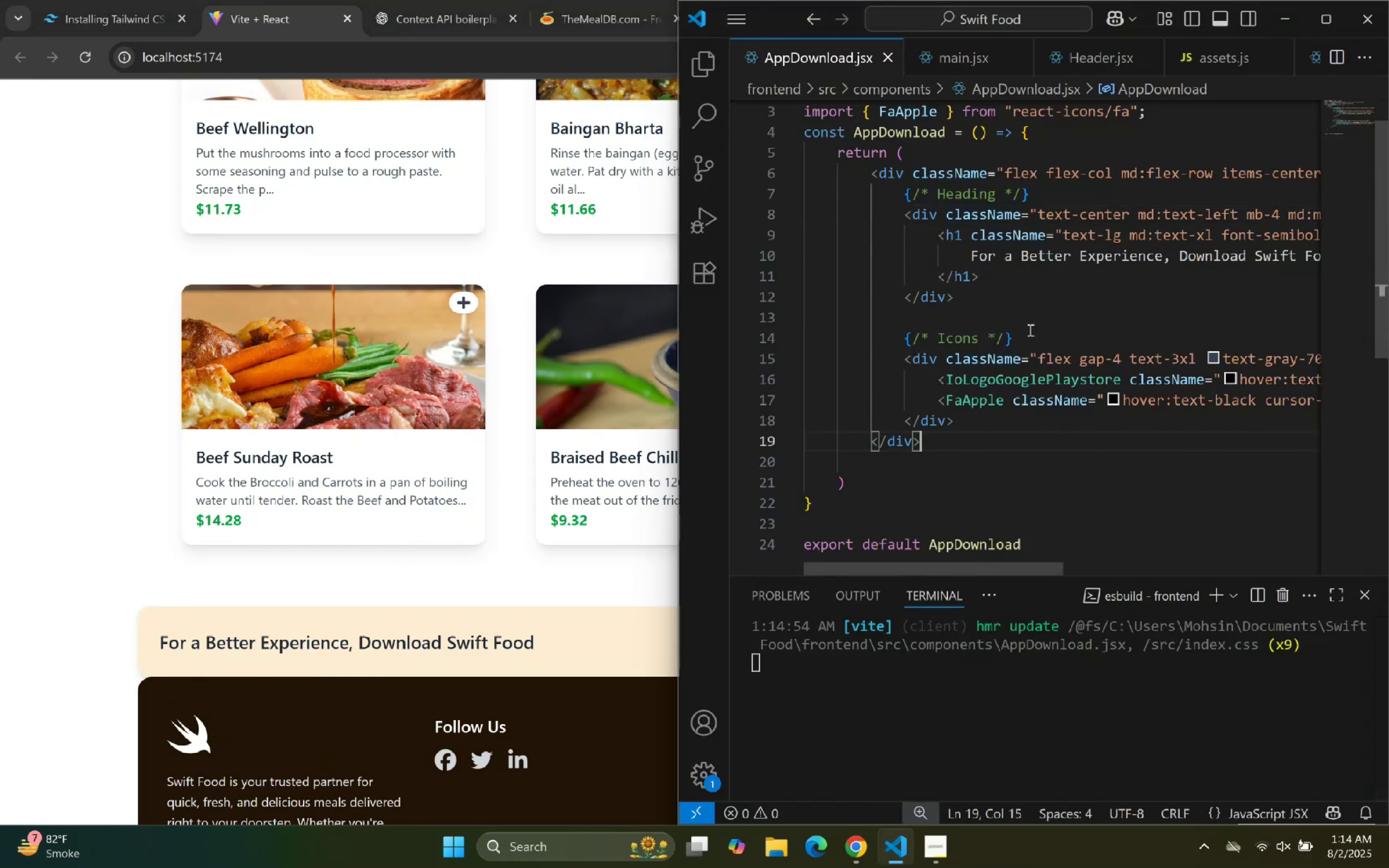 
scroll: coordinate [1012, 289], scroll_direction: up, amount: 9.0
 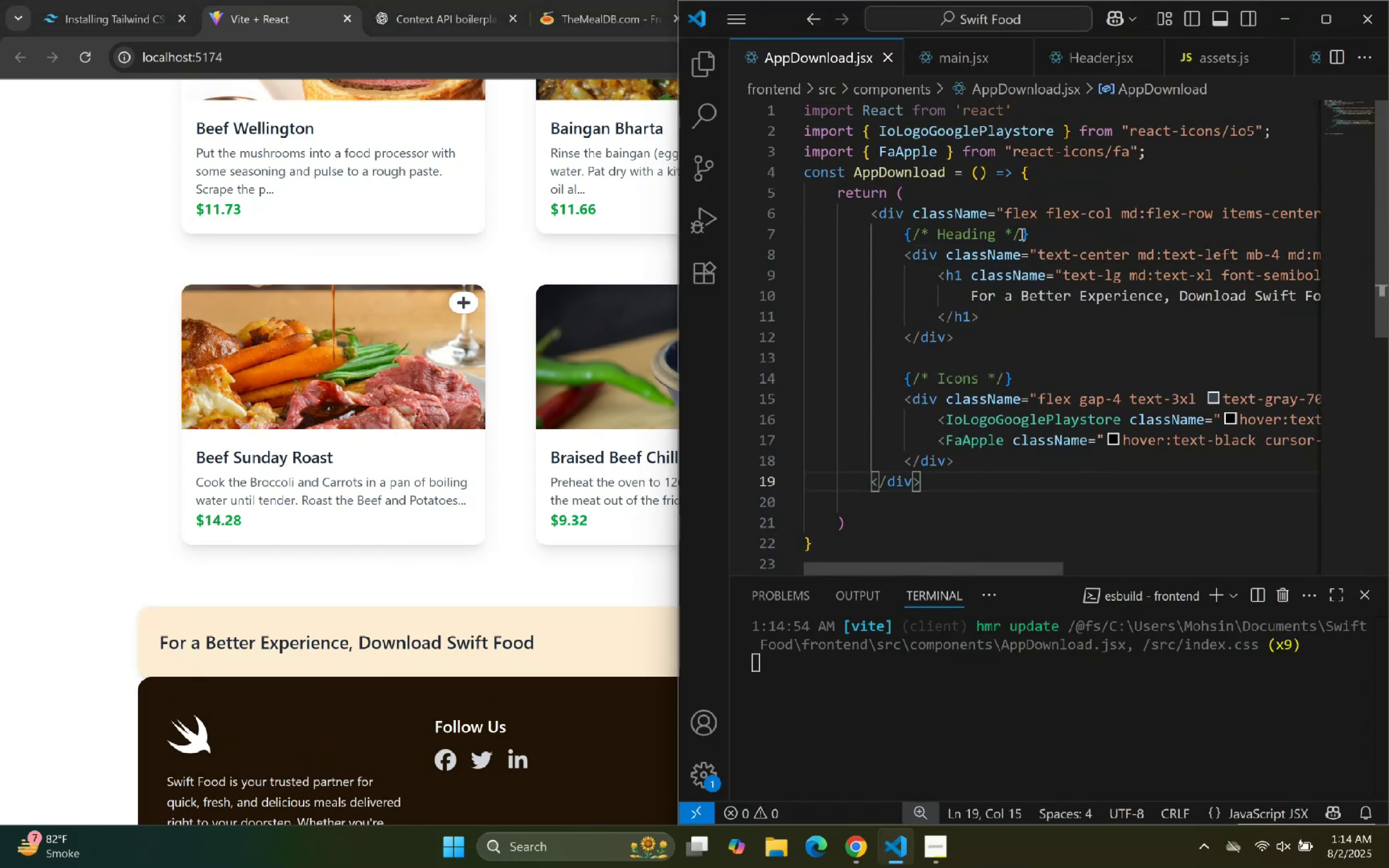 
left_click([1025, 232])
 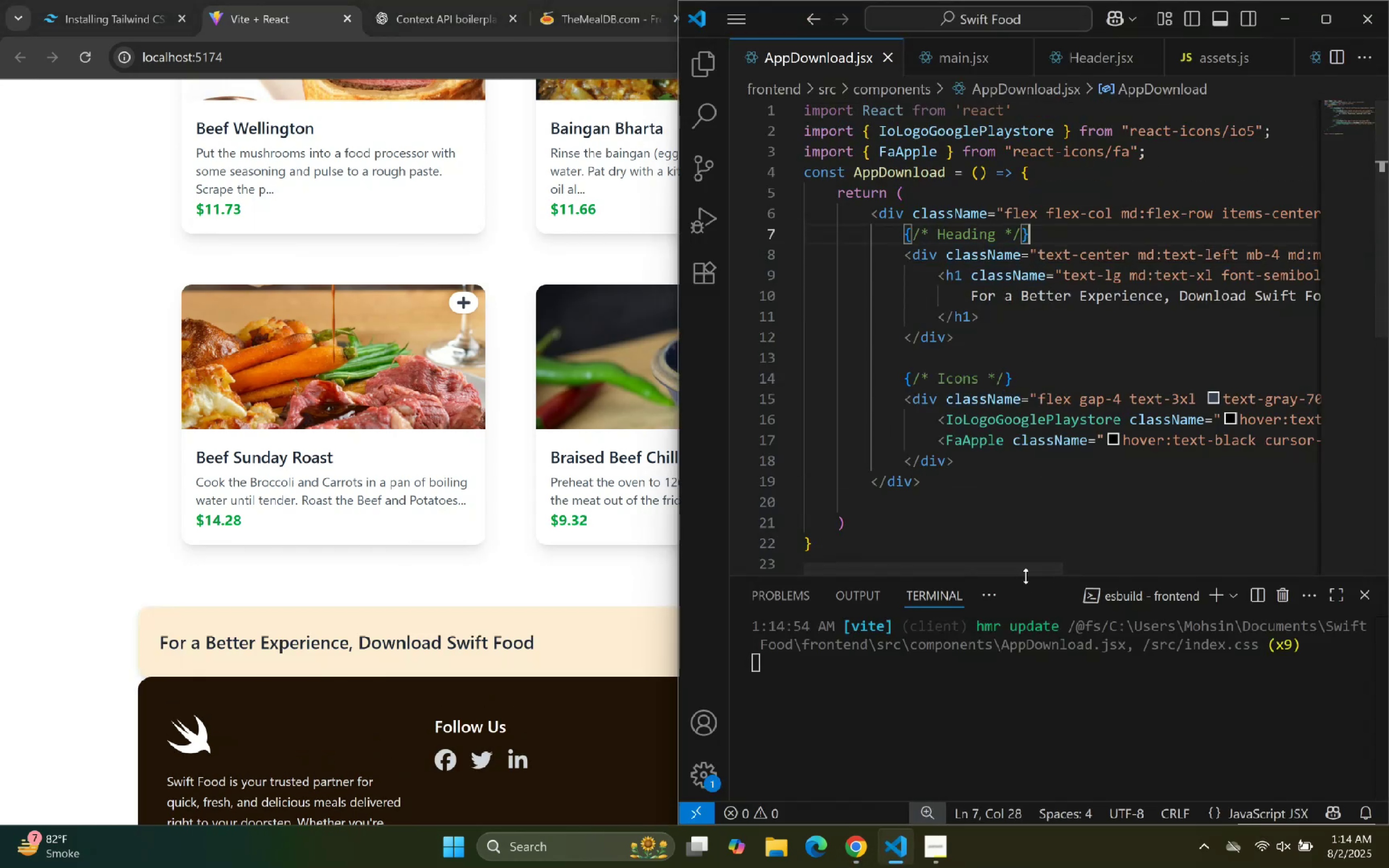 
left_click([1017, 519])
 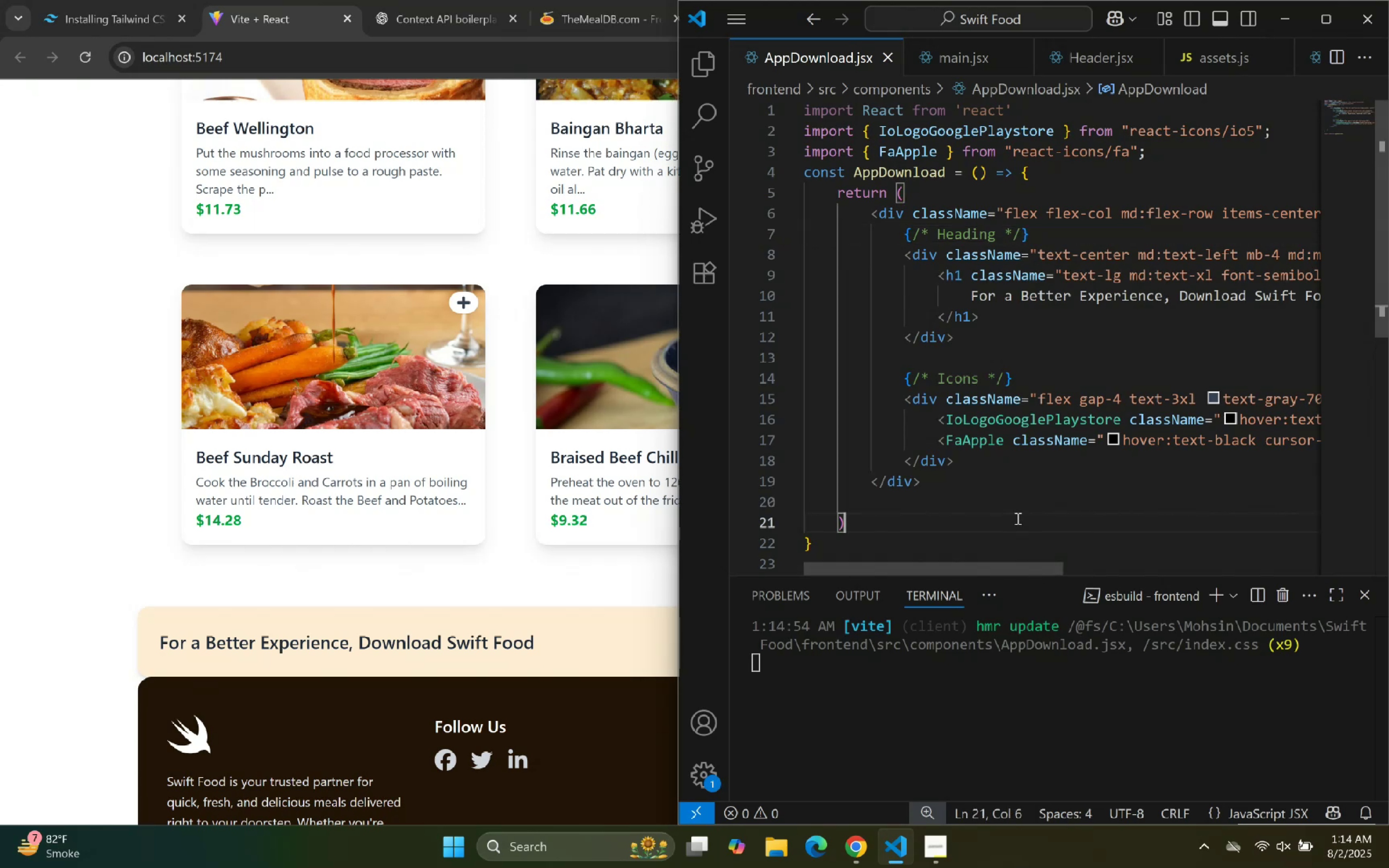 
key(Alt+AltLeft)
 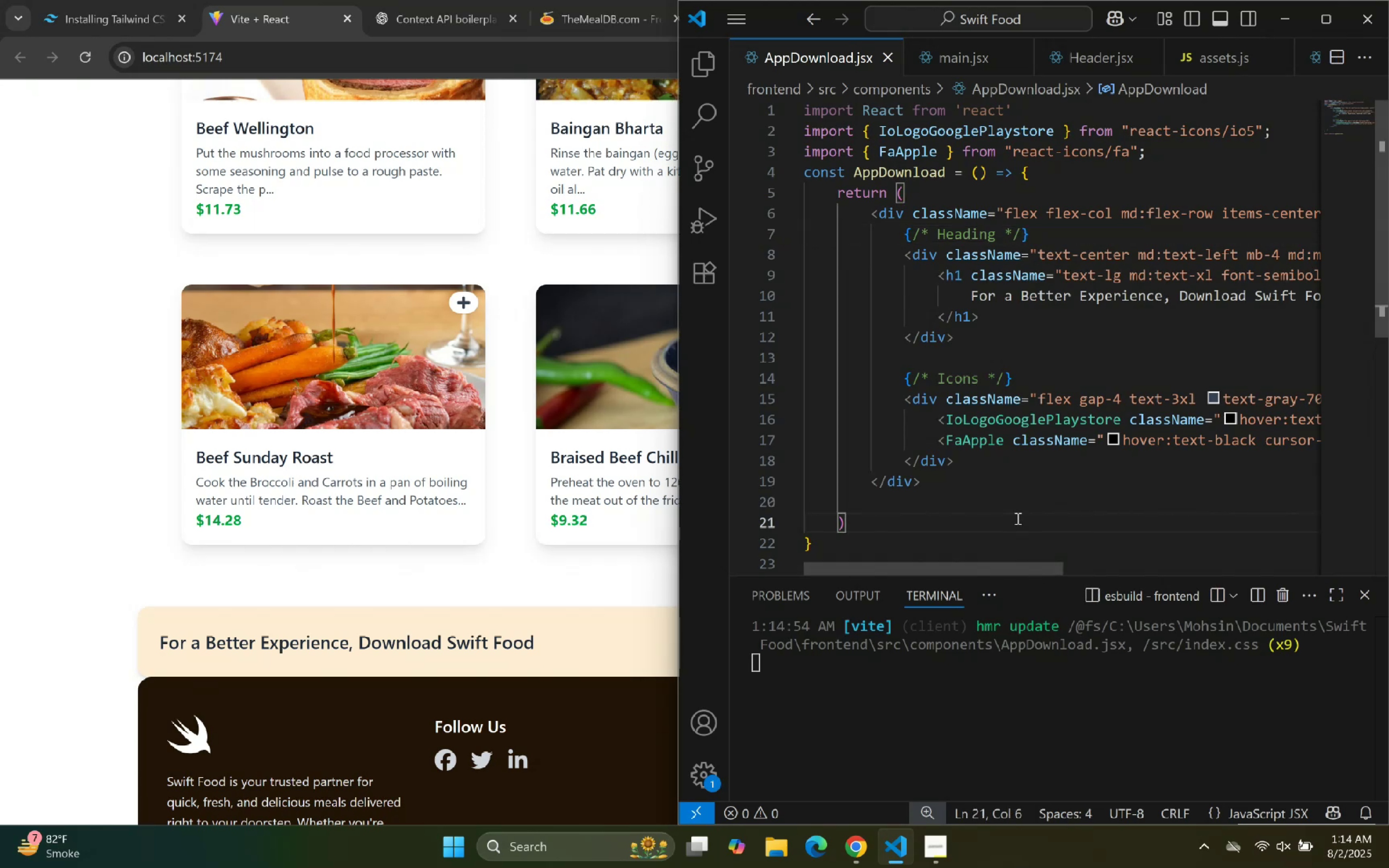 
key(Alt+Z)
 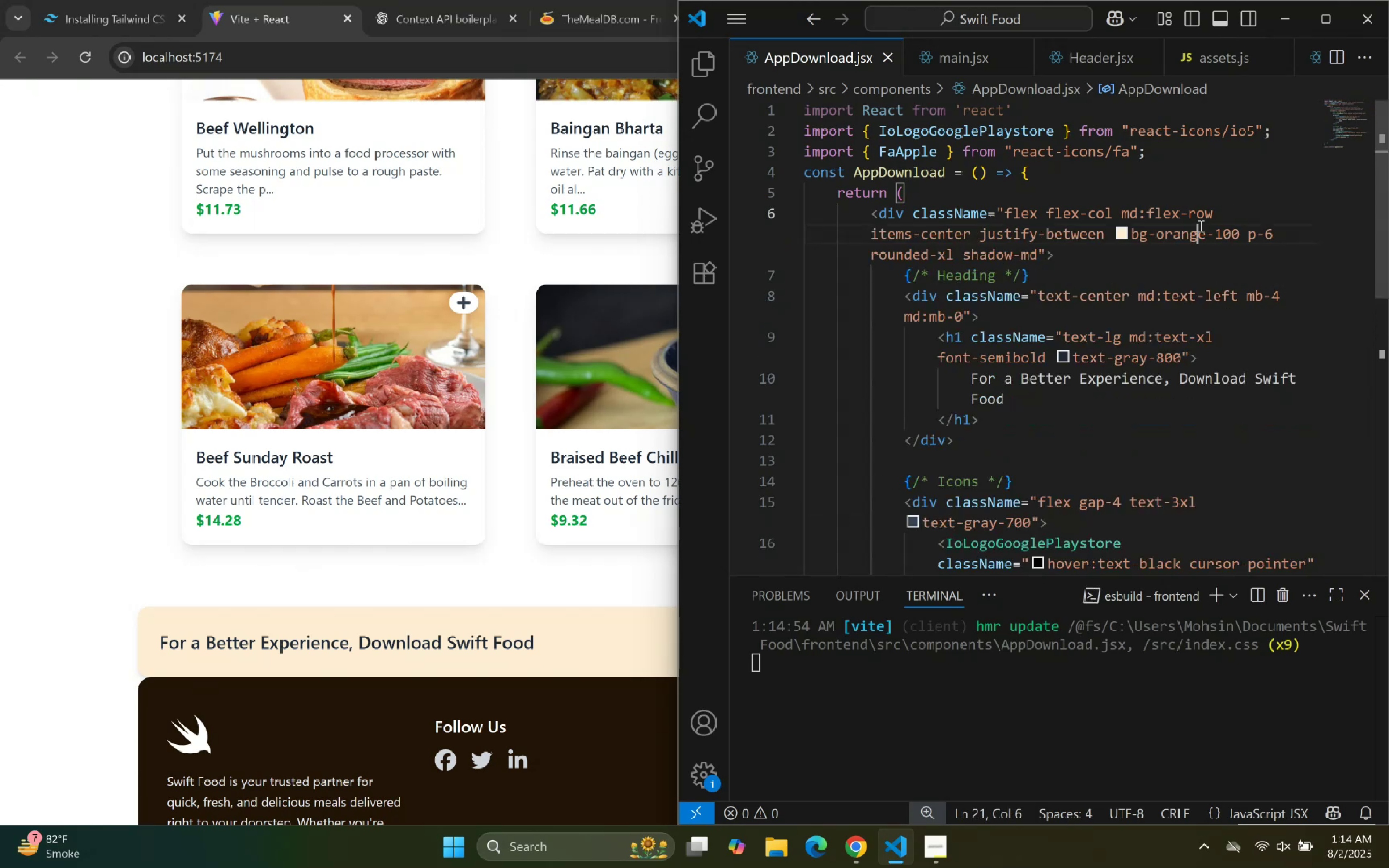 
double_click([1225, 241])
 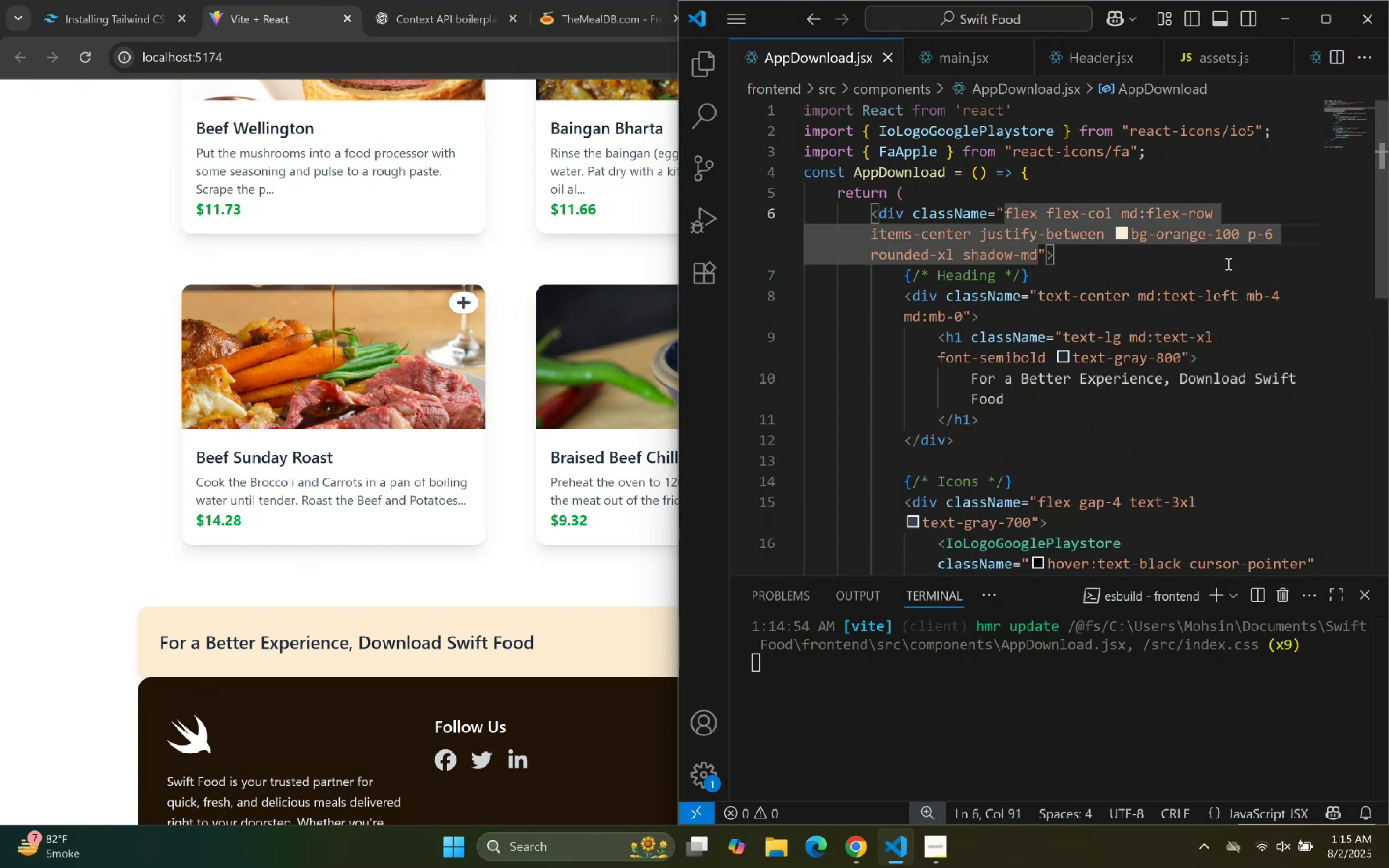 
key(ArrowRight)
 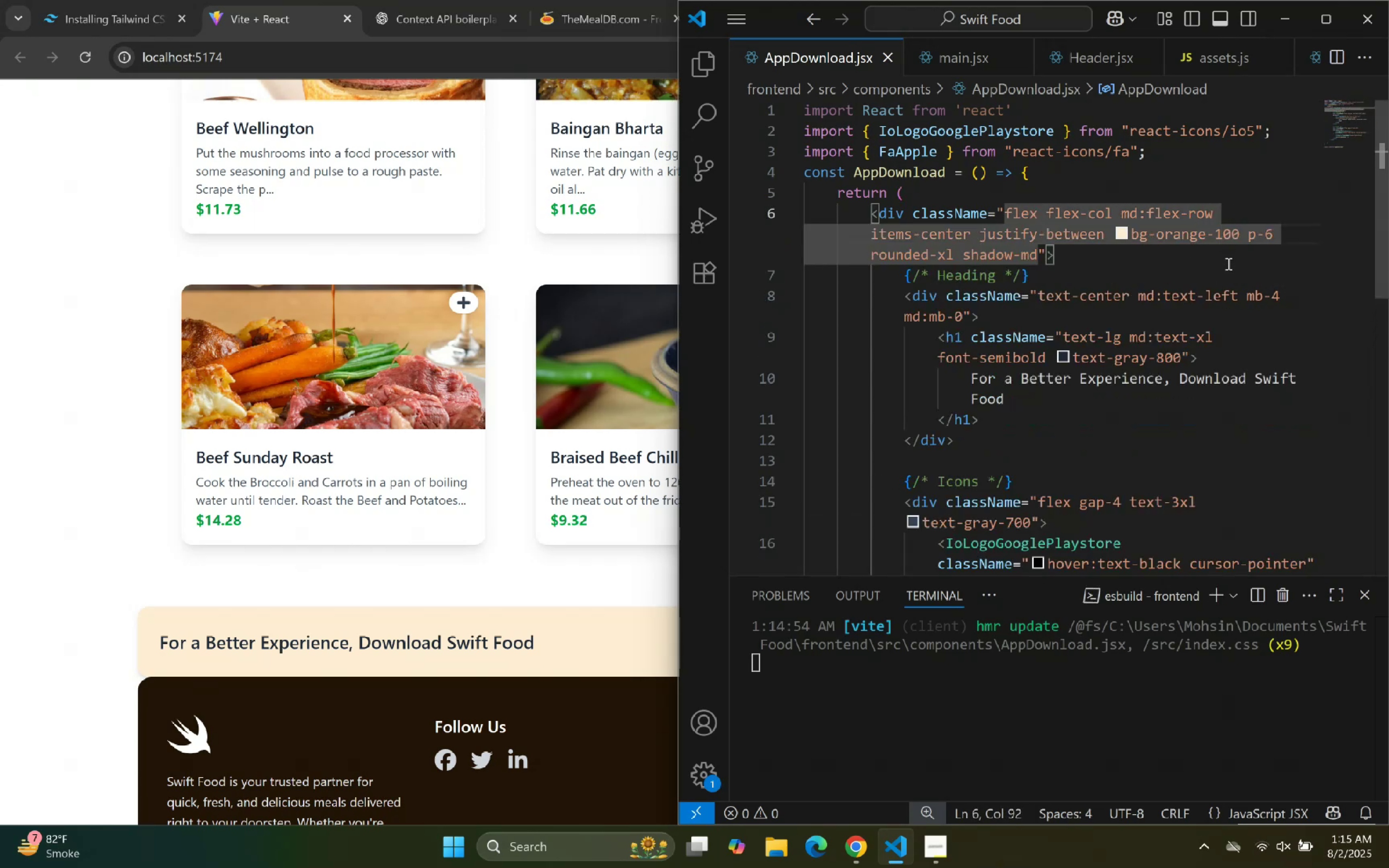 
key(ArrowRight)
 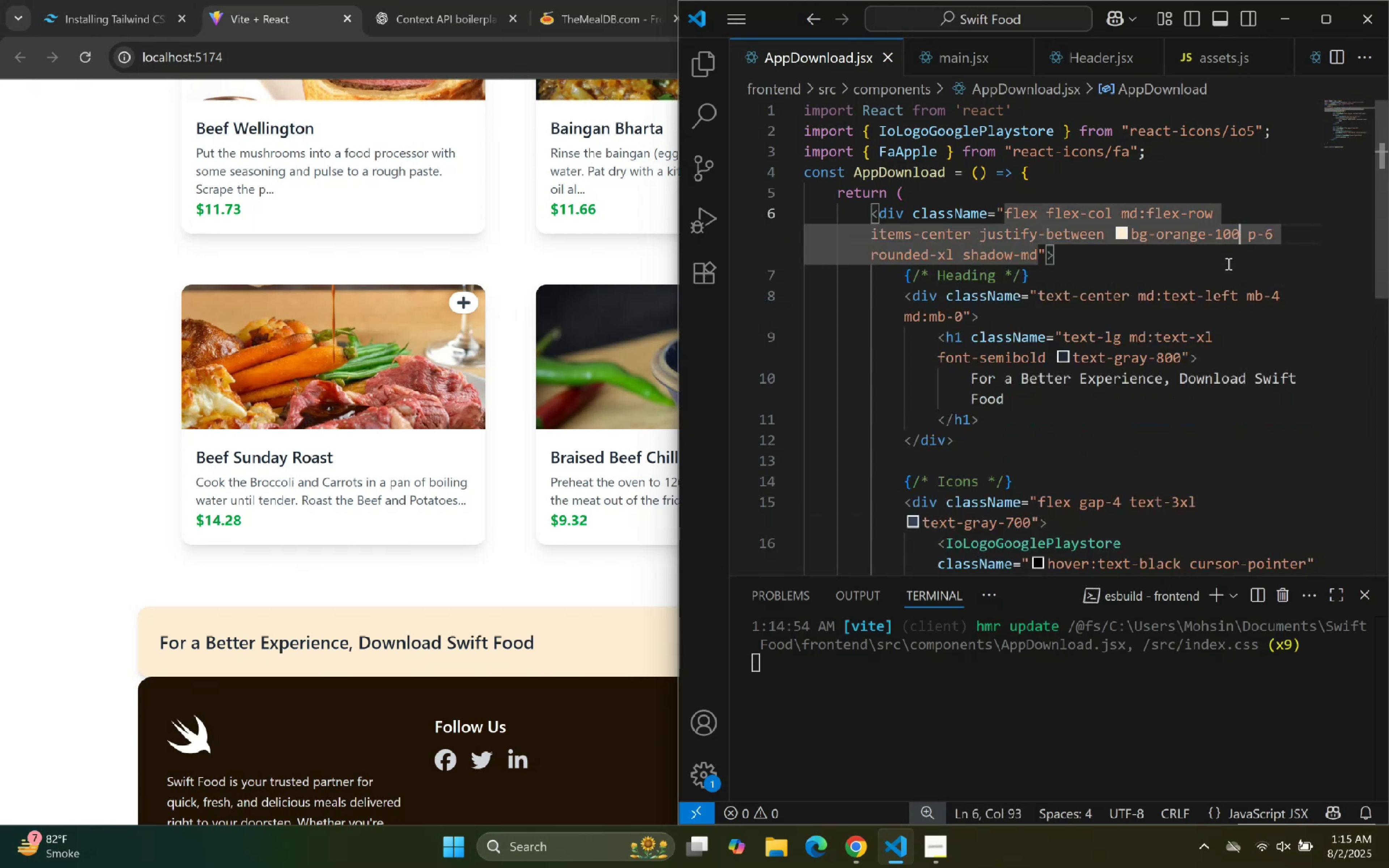 
hold_key(key=Backspace, duration=0.84)
 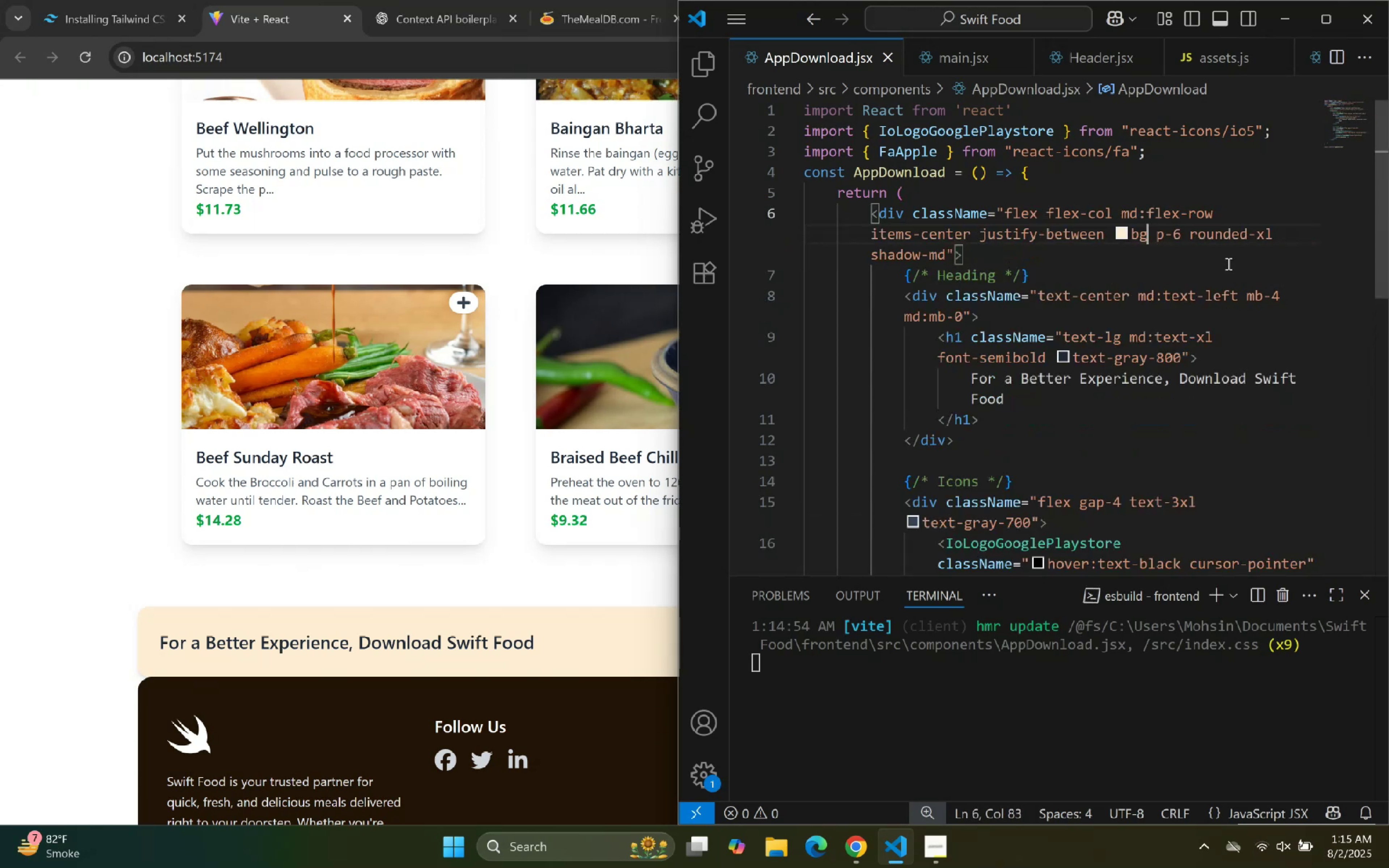 
key(Backspace)
 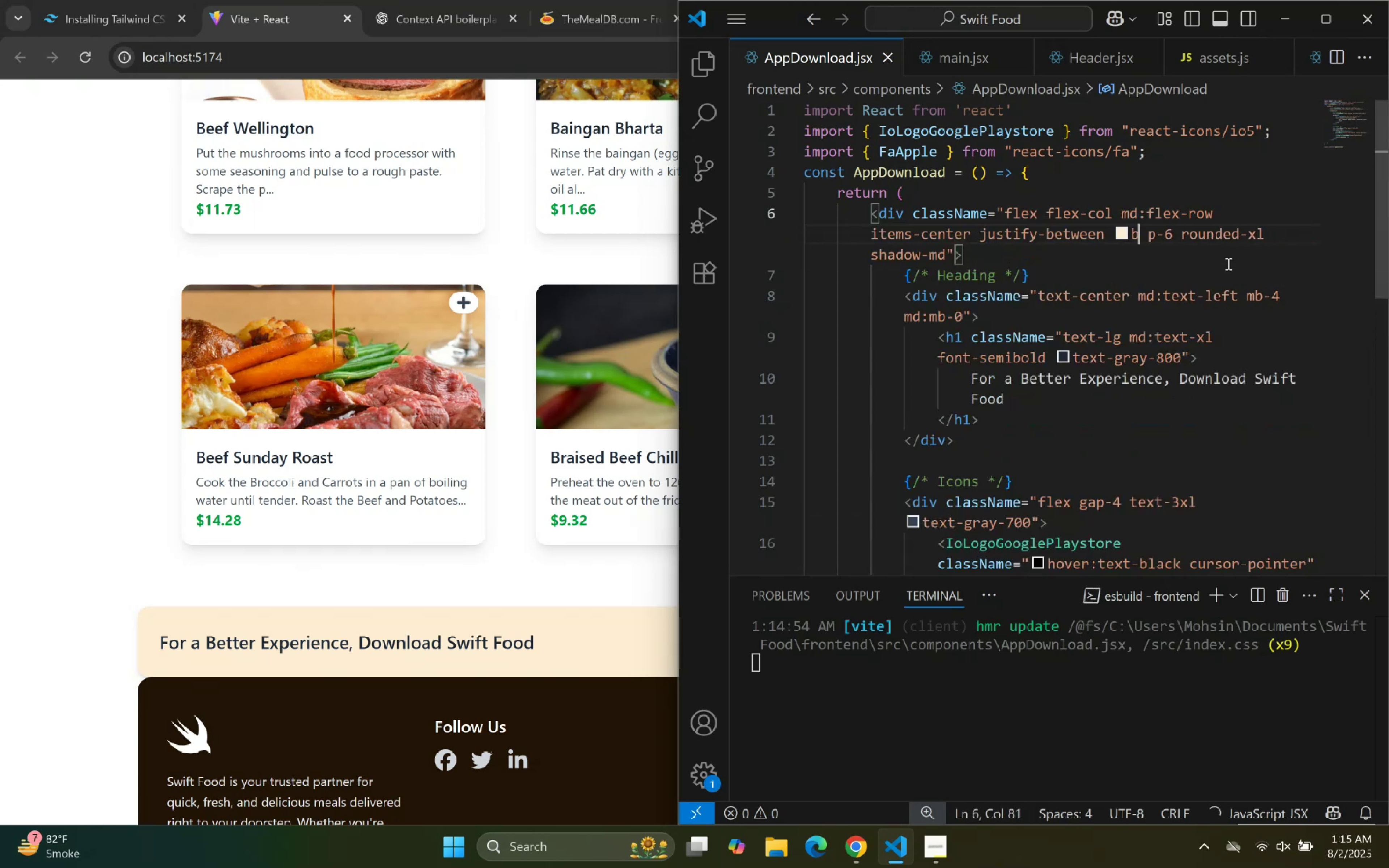 
key(Backspace)
 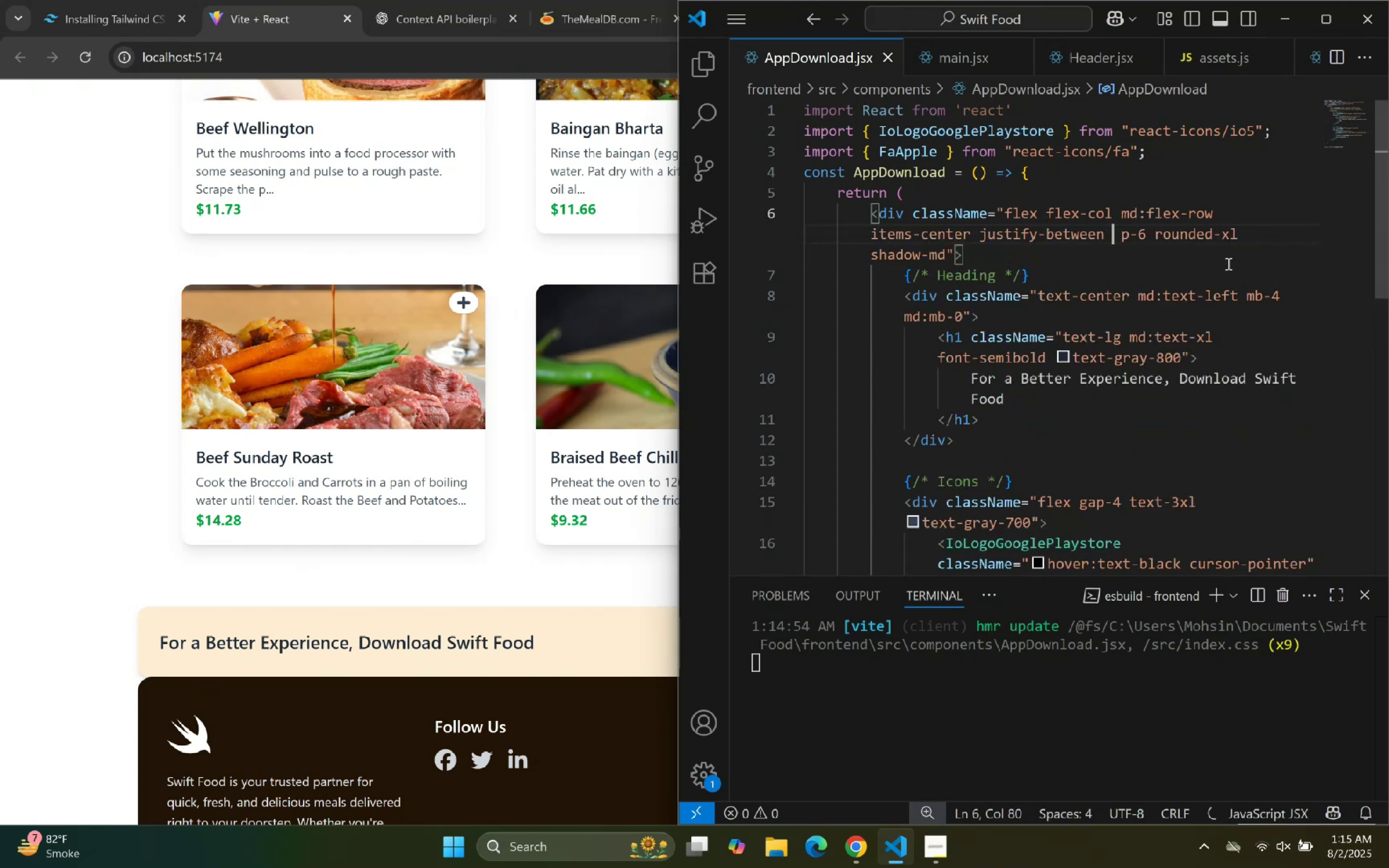 
key(Backspace)
 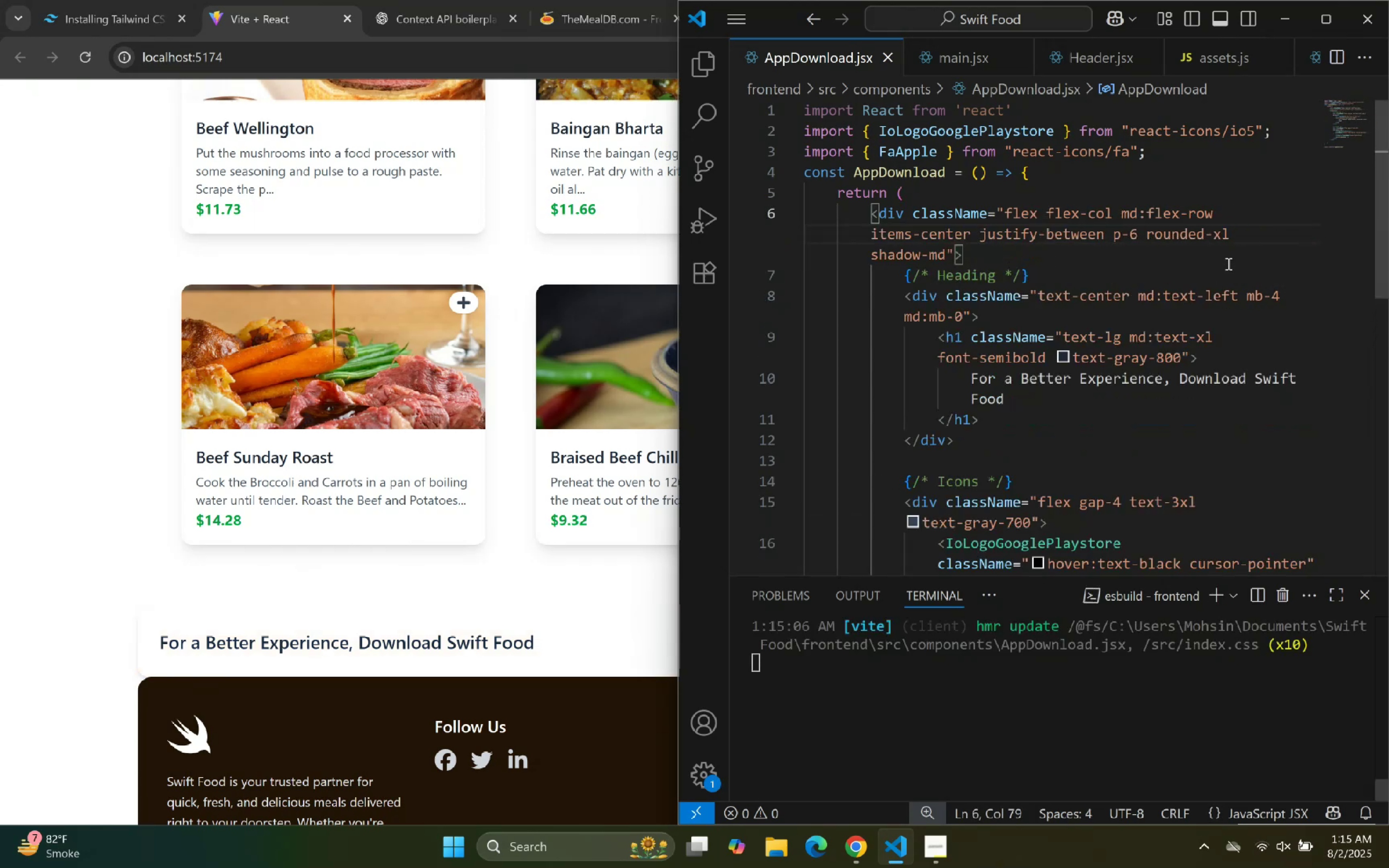 
left_click([491, 584])
 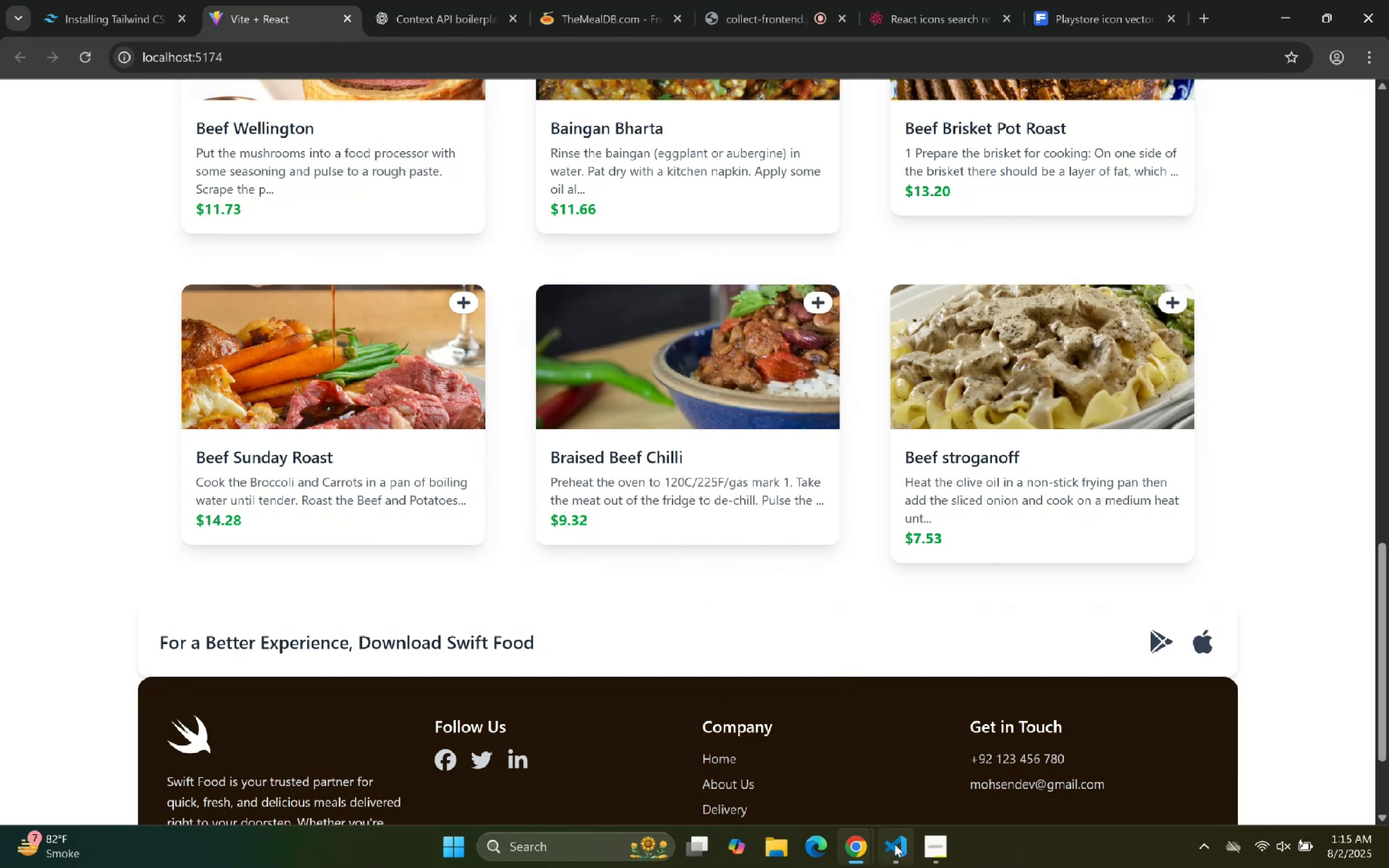 
wait(5.02)
 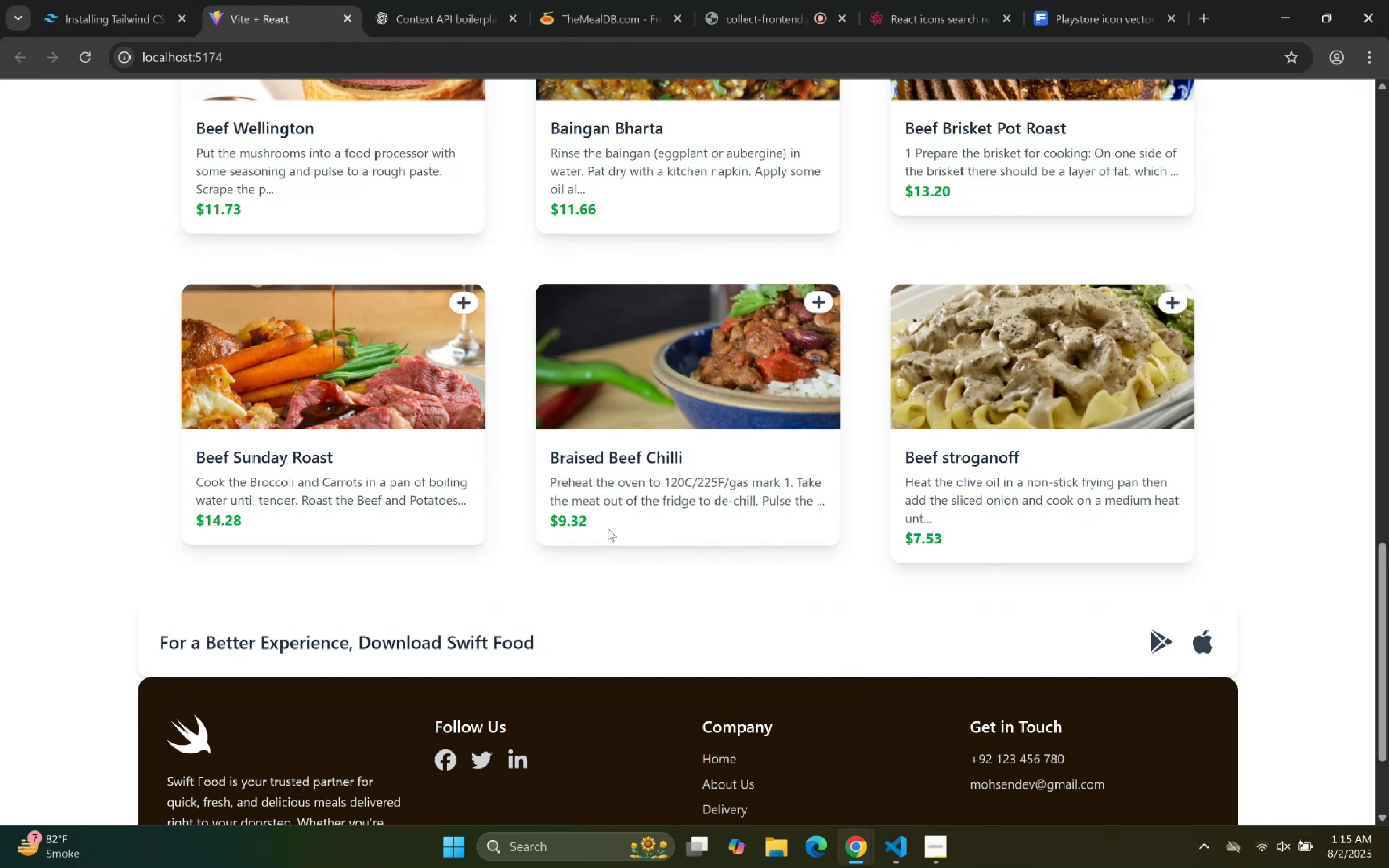 
left_click([900, 844])
 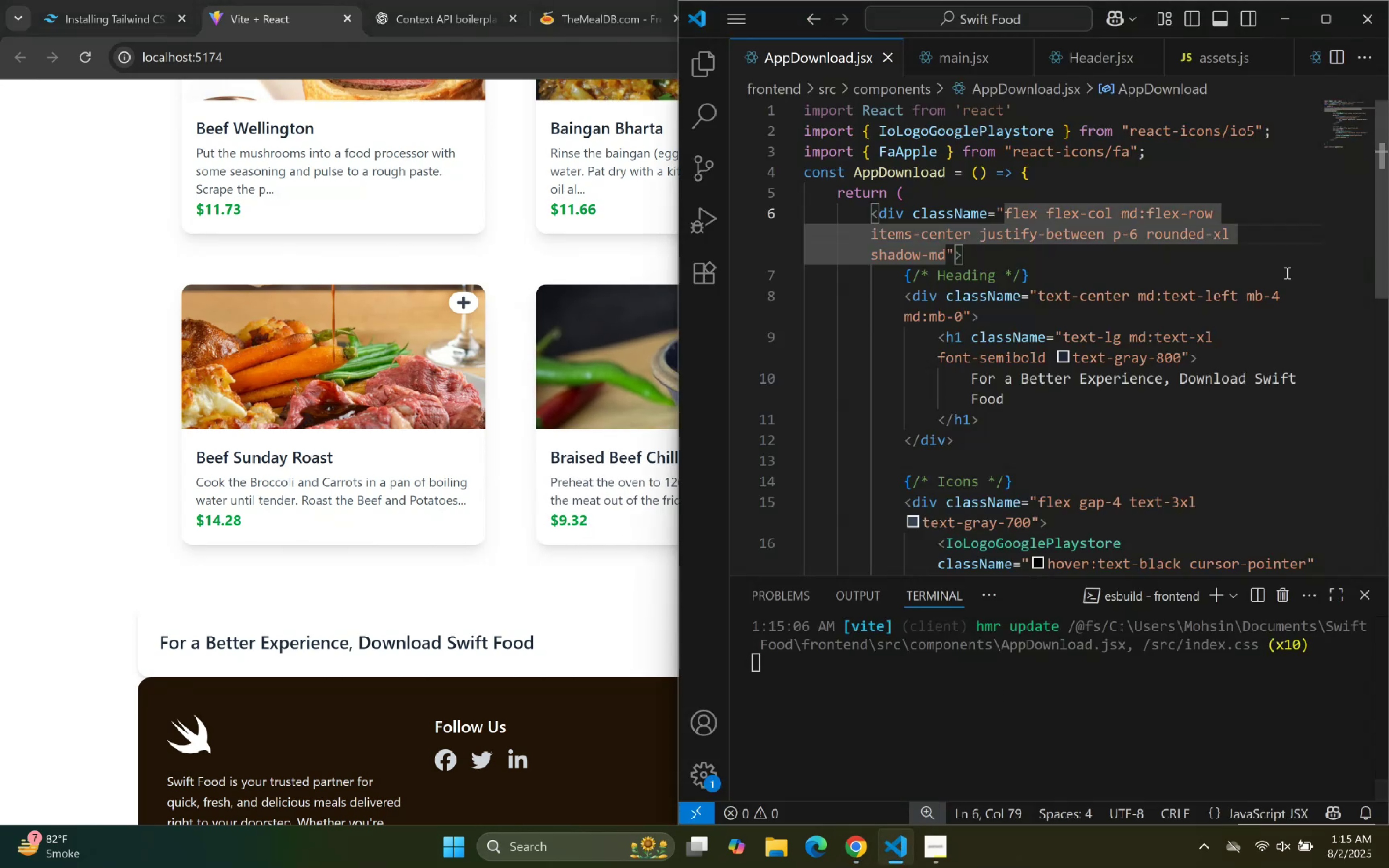 
left_click([1286, 272])
 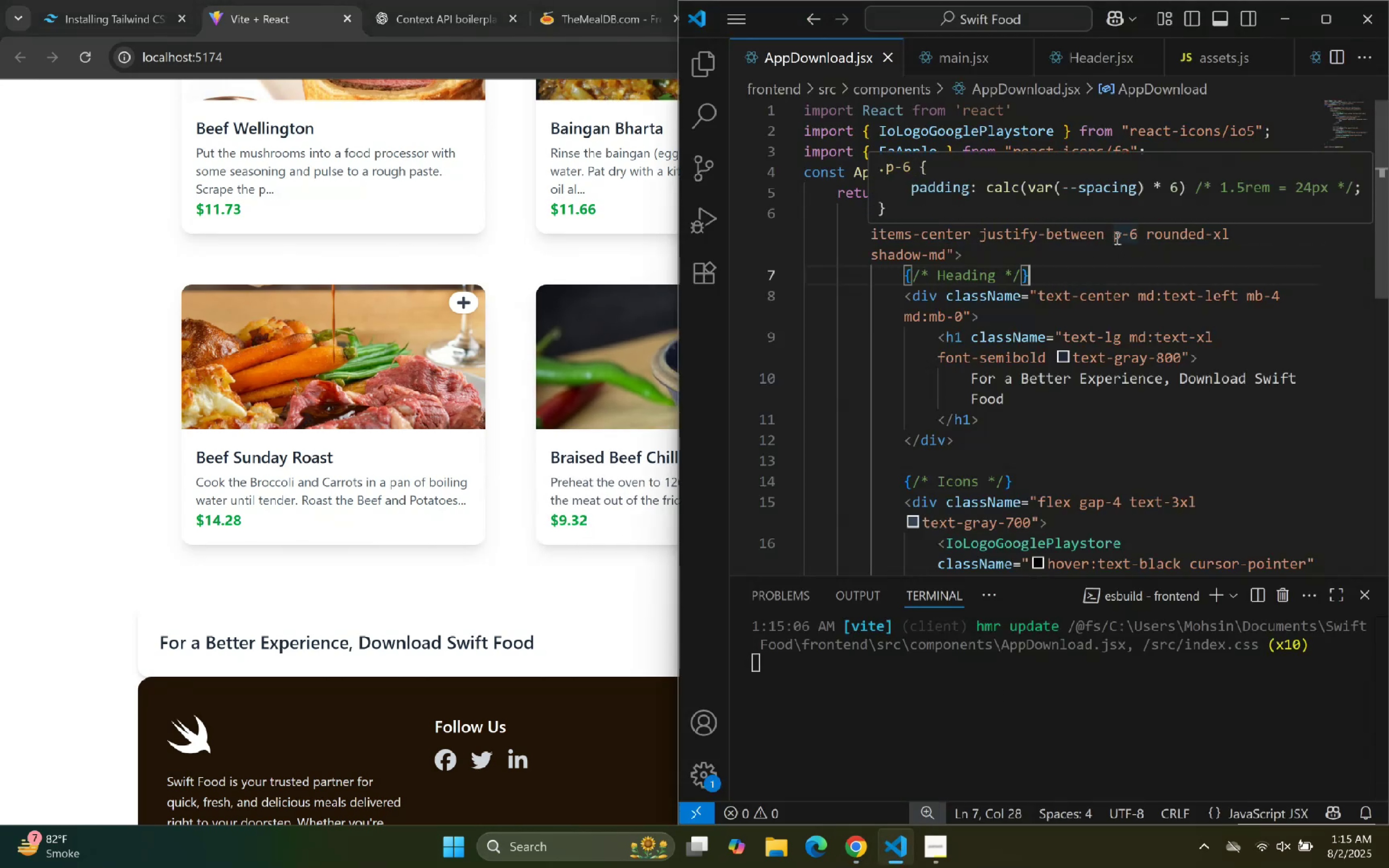 
wait(5.9)
 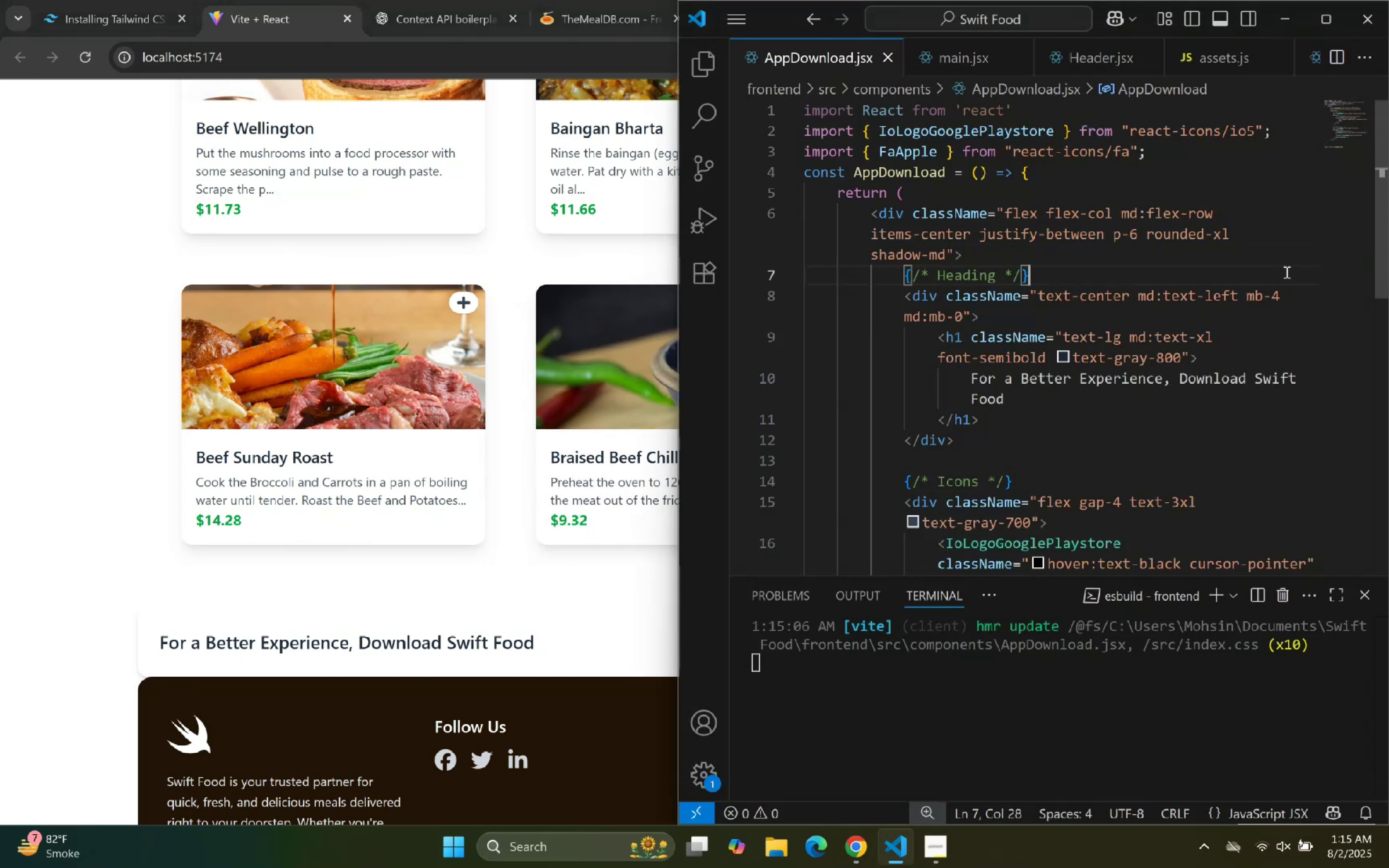 
left_click_drag(start_coordinate=[944, 254], to_coordinate=[873, 252])
 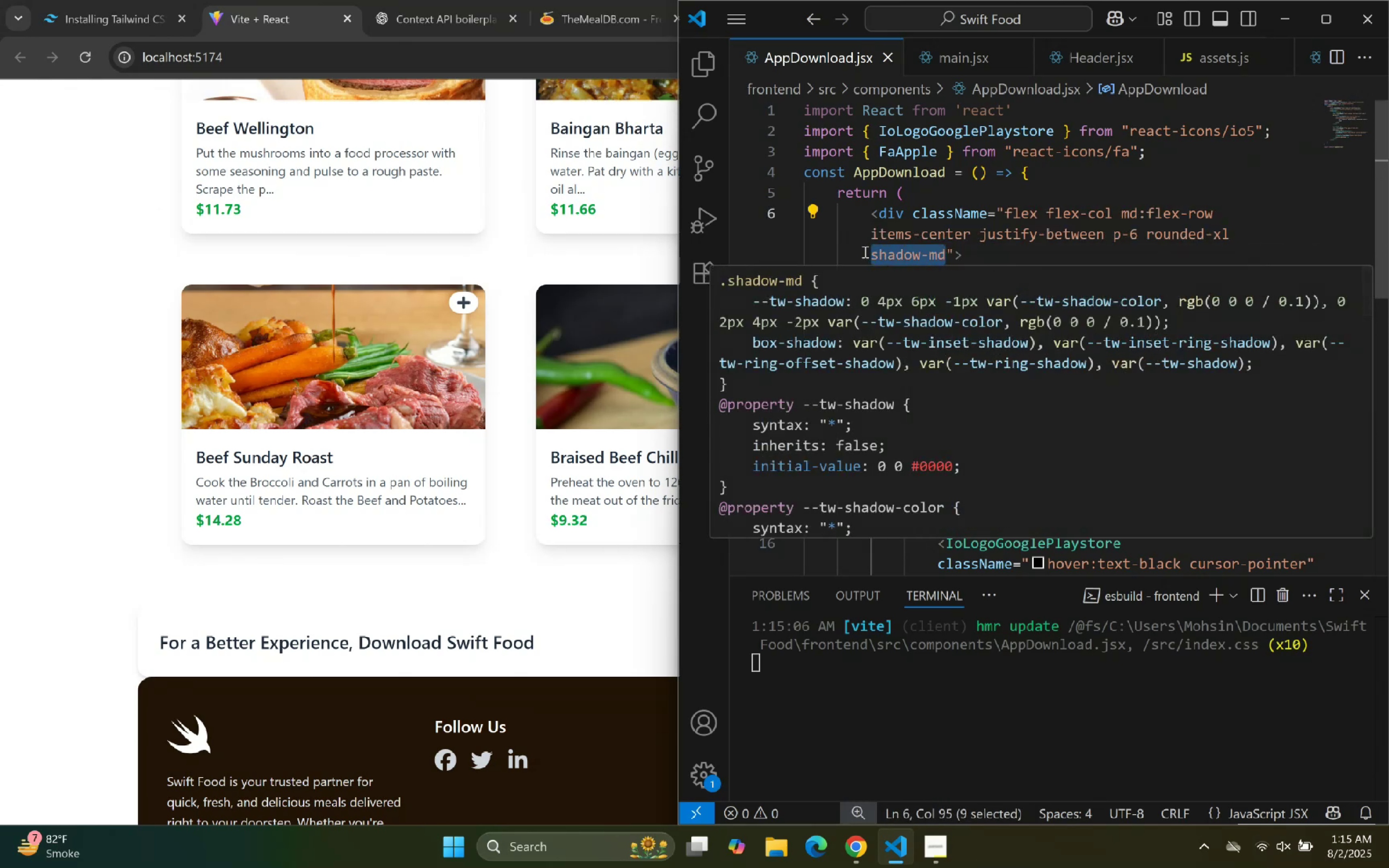 
key(Backspace)
 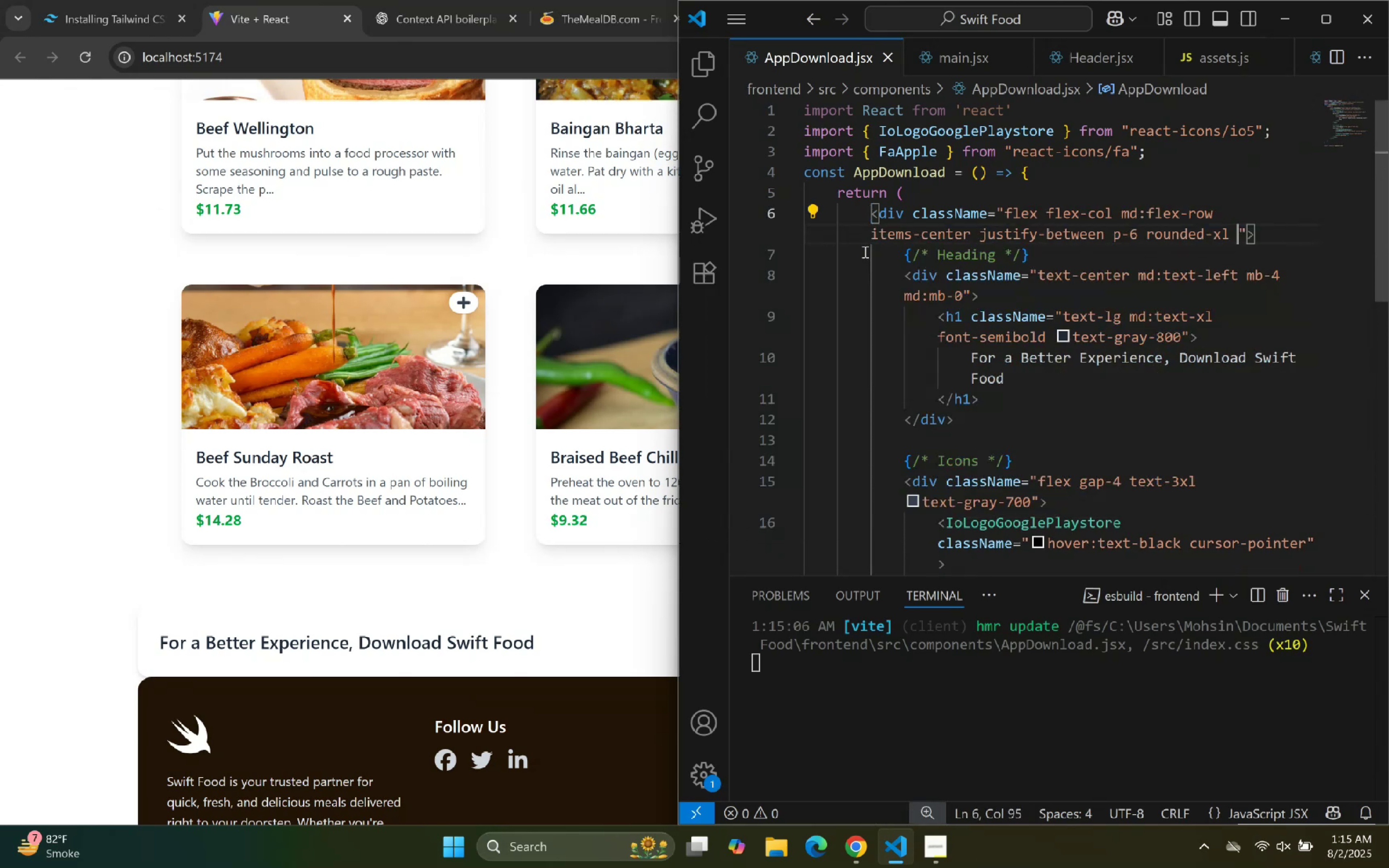 
key(Backspace)
 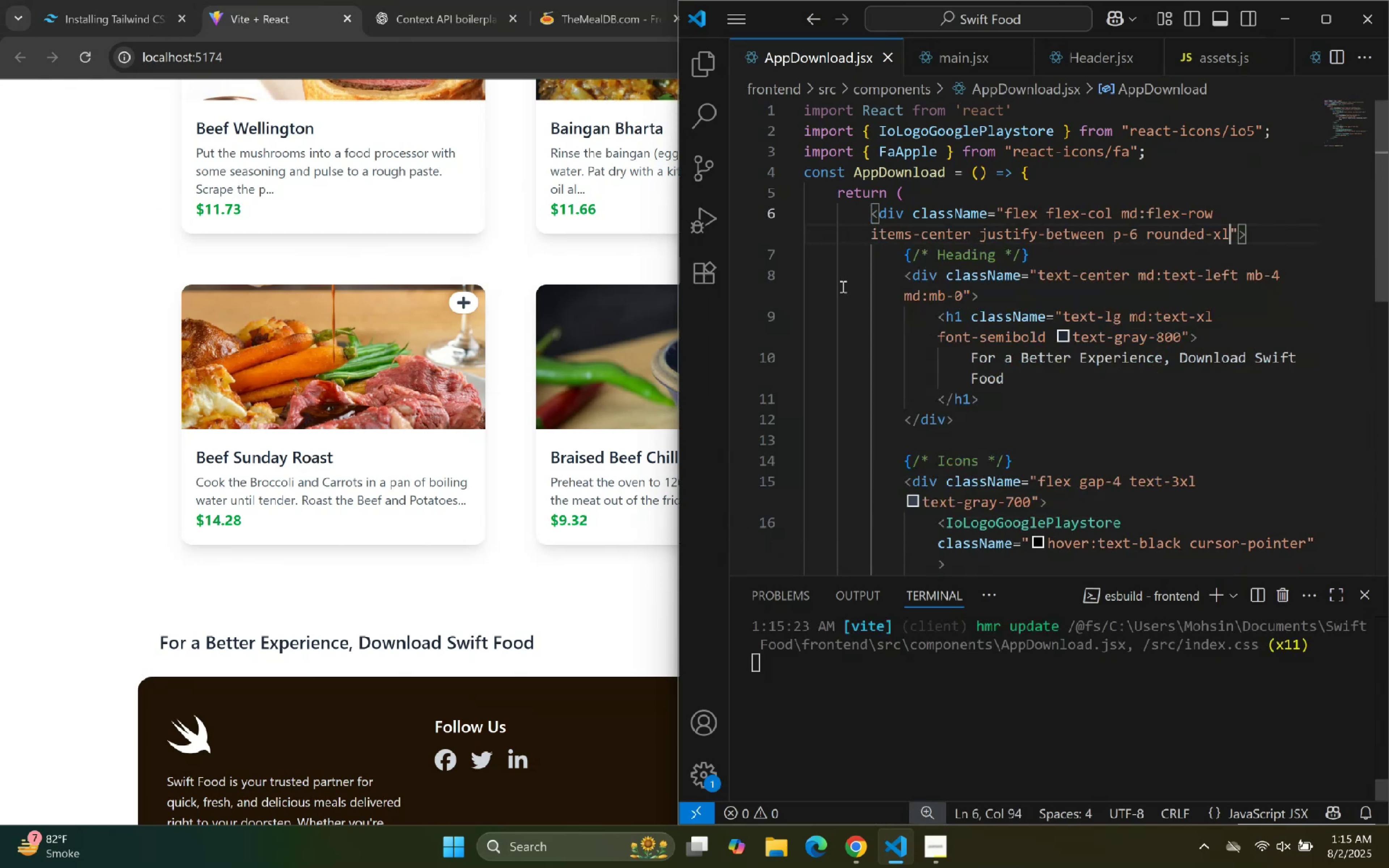 
left_click([1210, 303])
 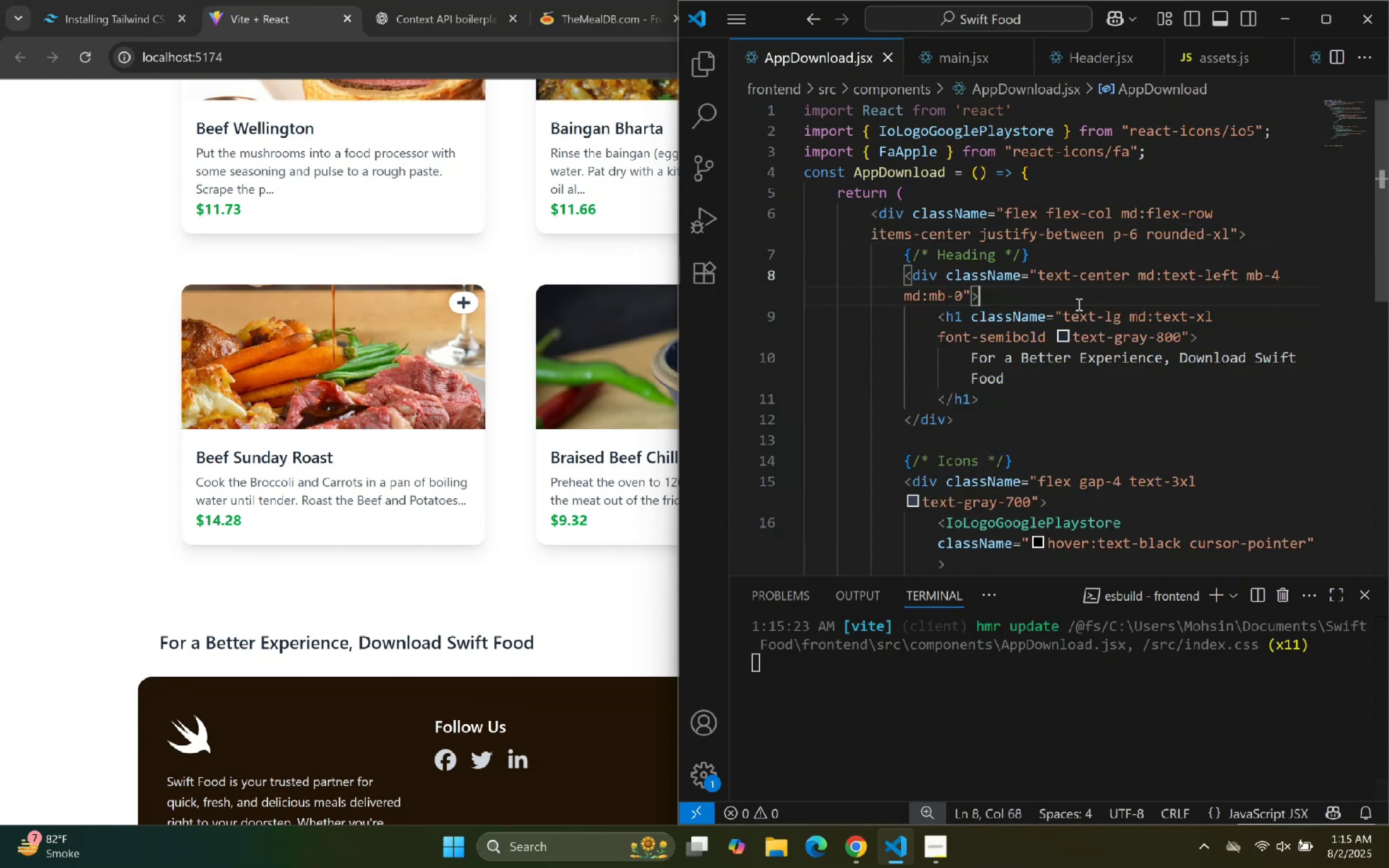 
scroll: coordinate [1088, 234], scroll_direction: down, amount: 1.0
 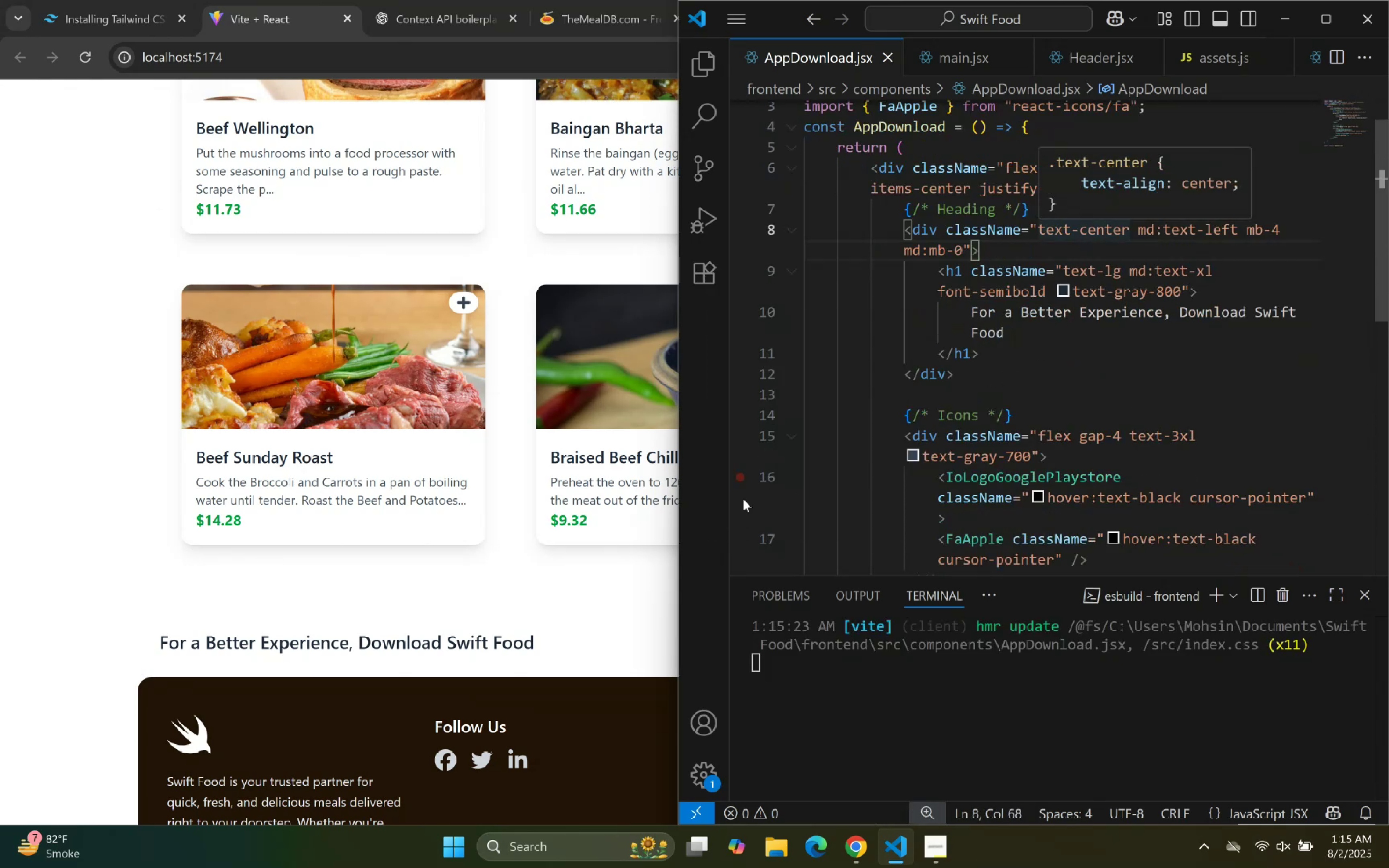 
left_click([571, 599])
 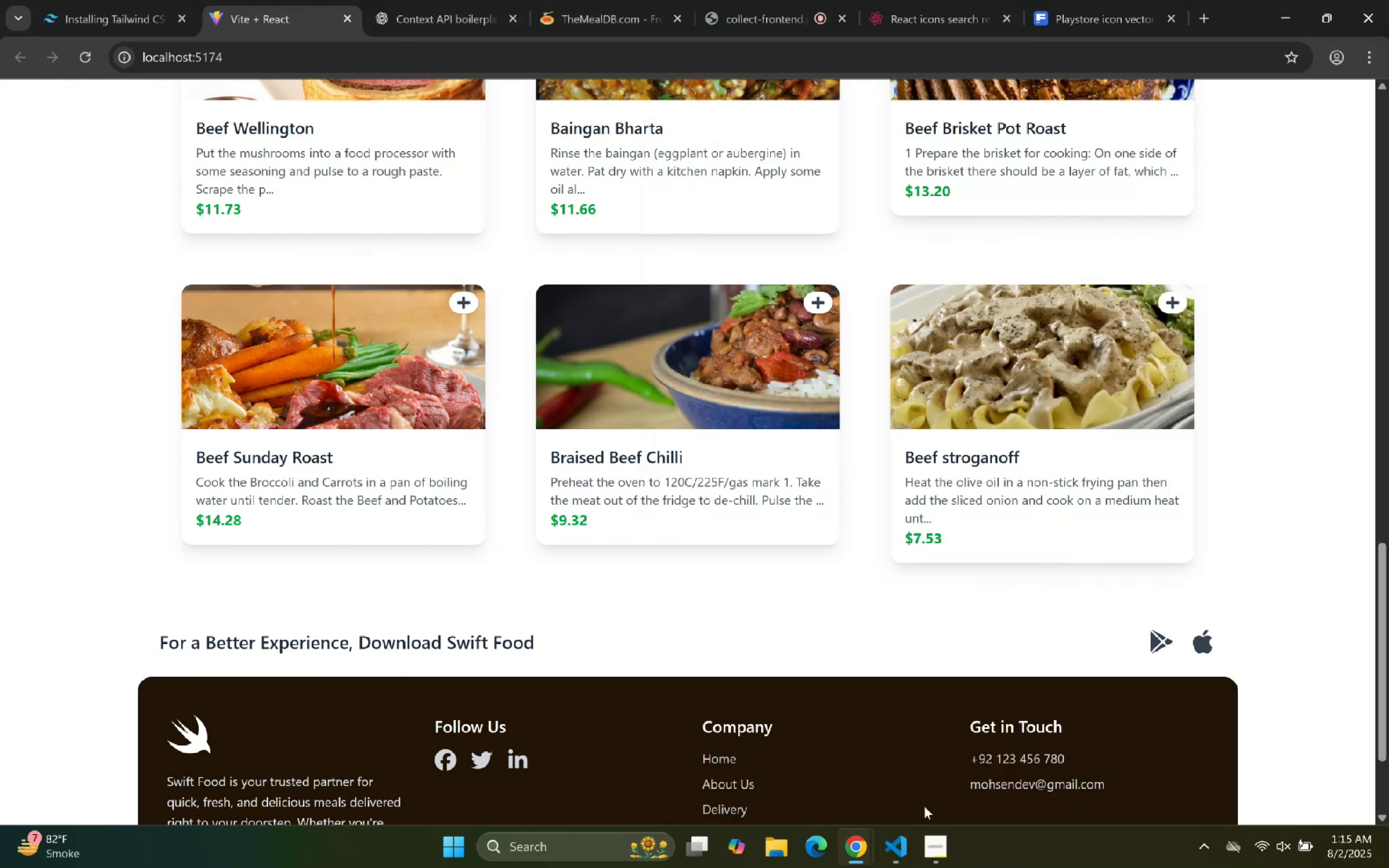 
left_click([887, 846])
 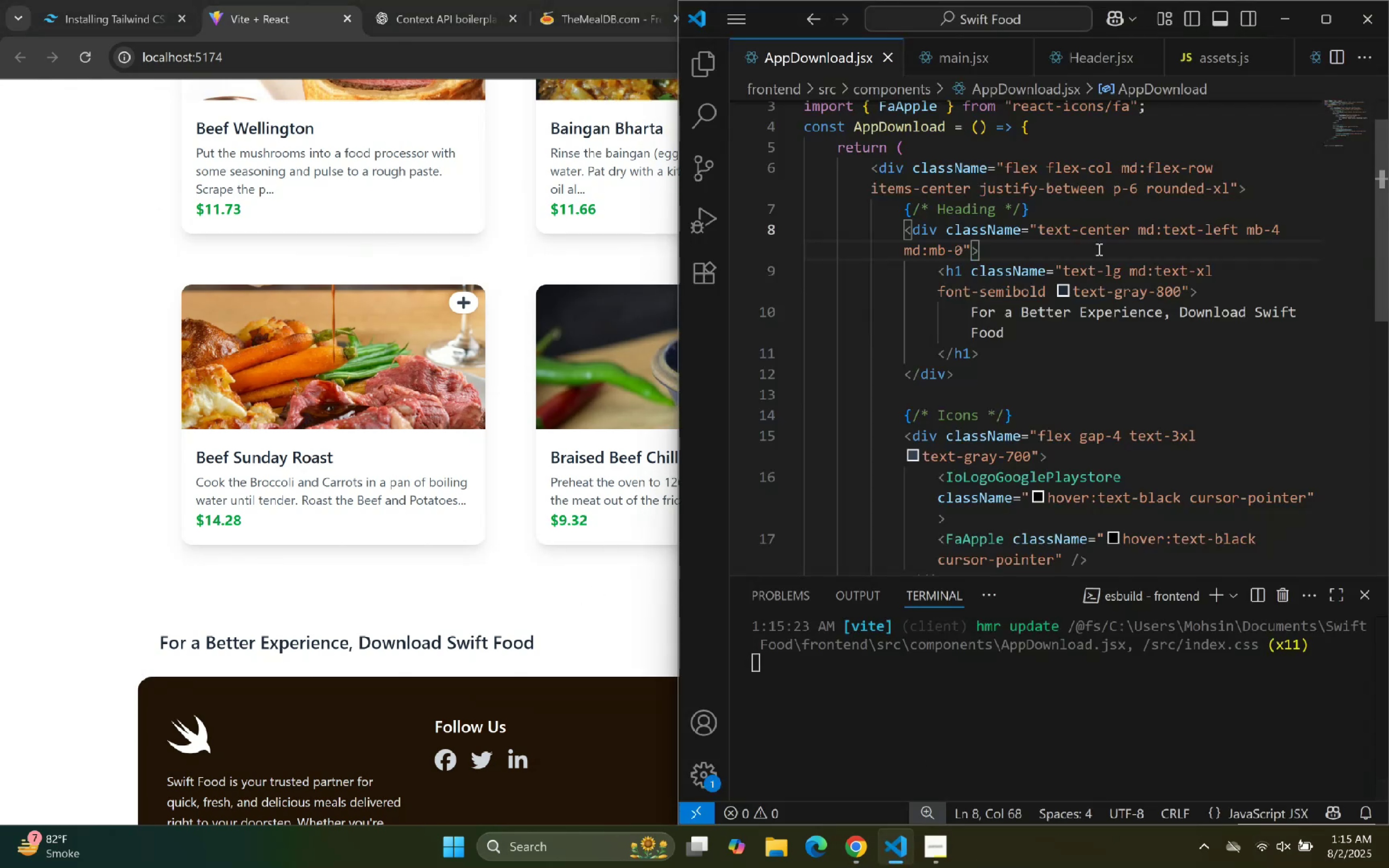 
double_click([1217, 238])
 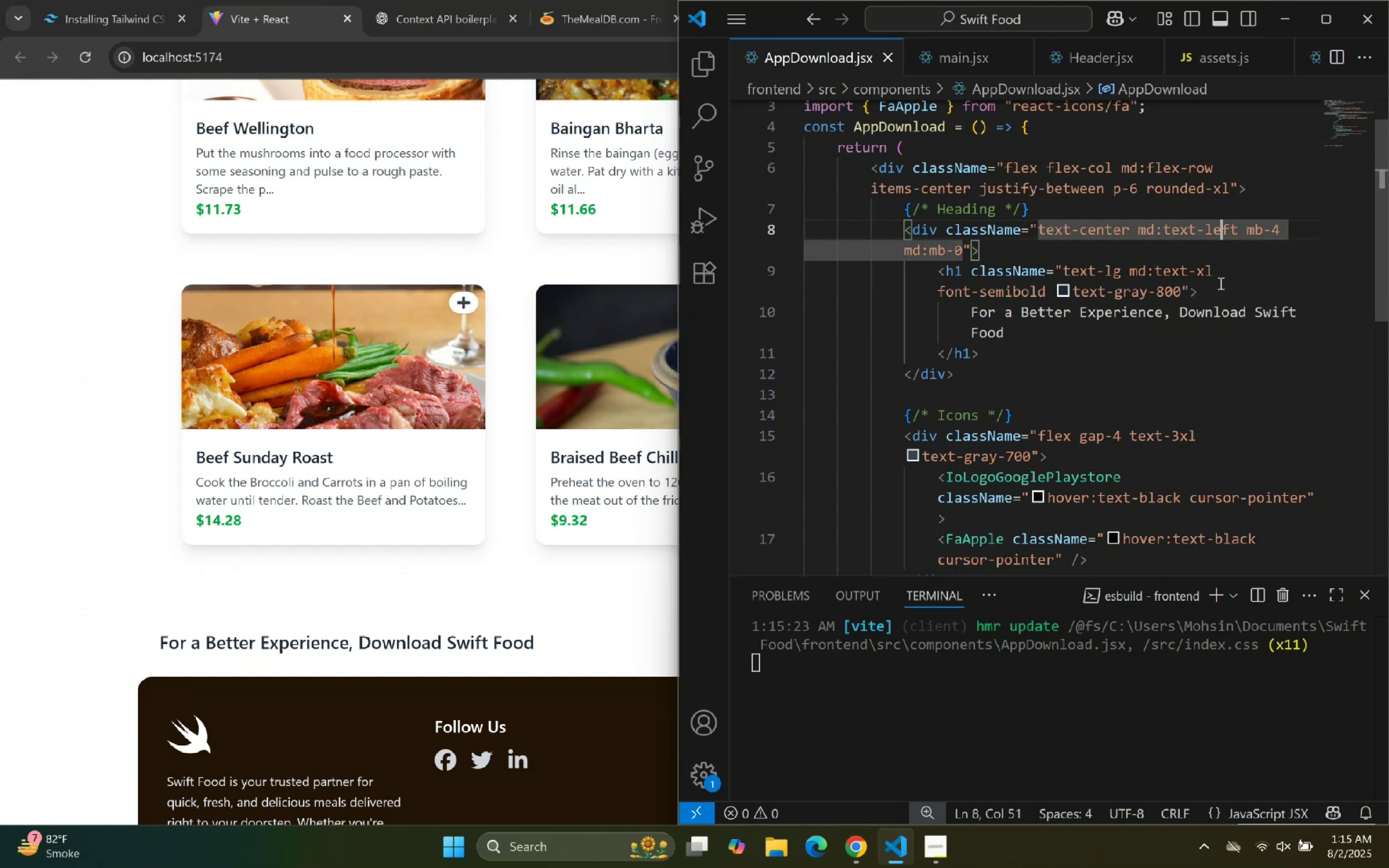 
triple_click([1220, 283])
 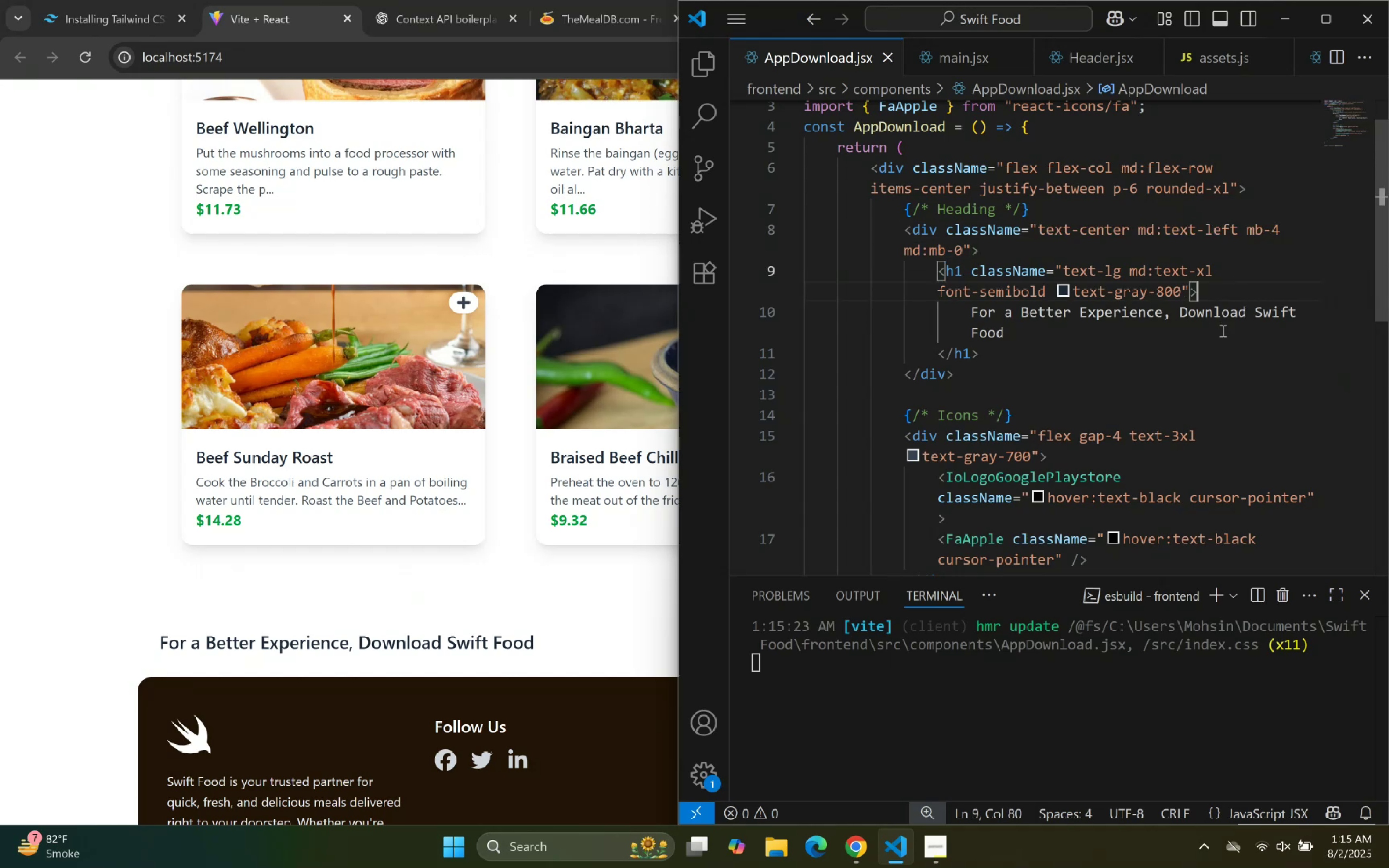 
triple_click([1222, 331])
 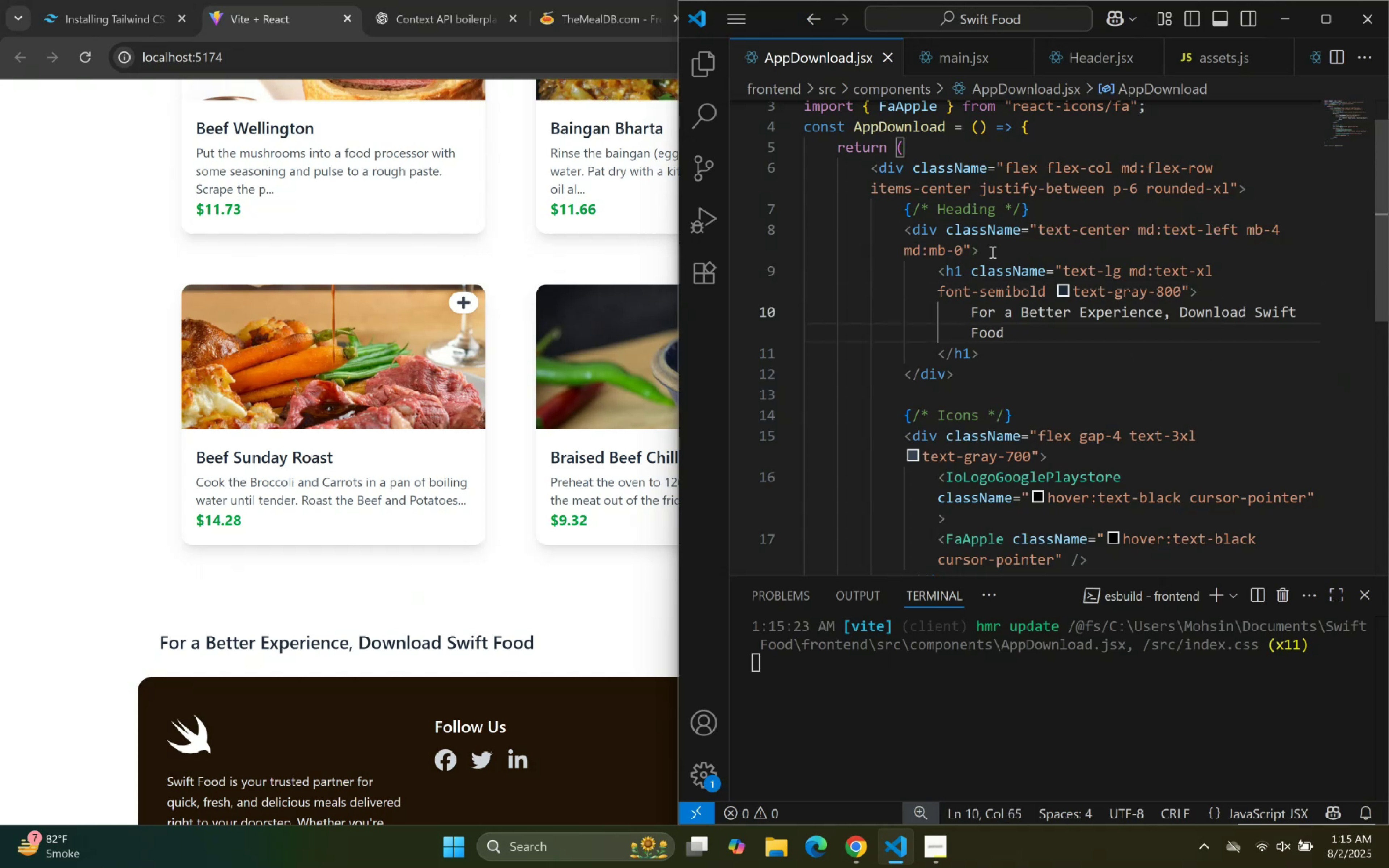 
double_click([1154, 235])
 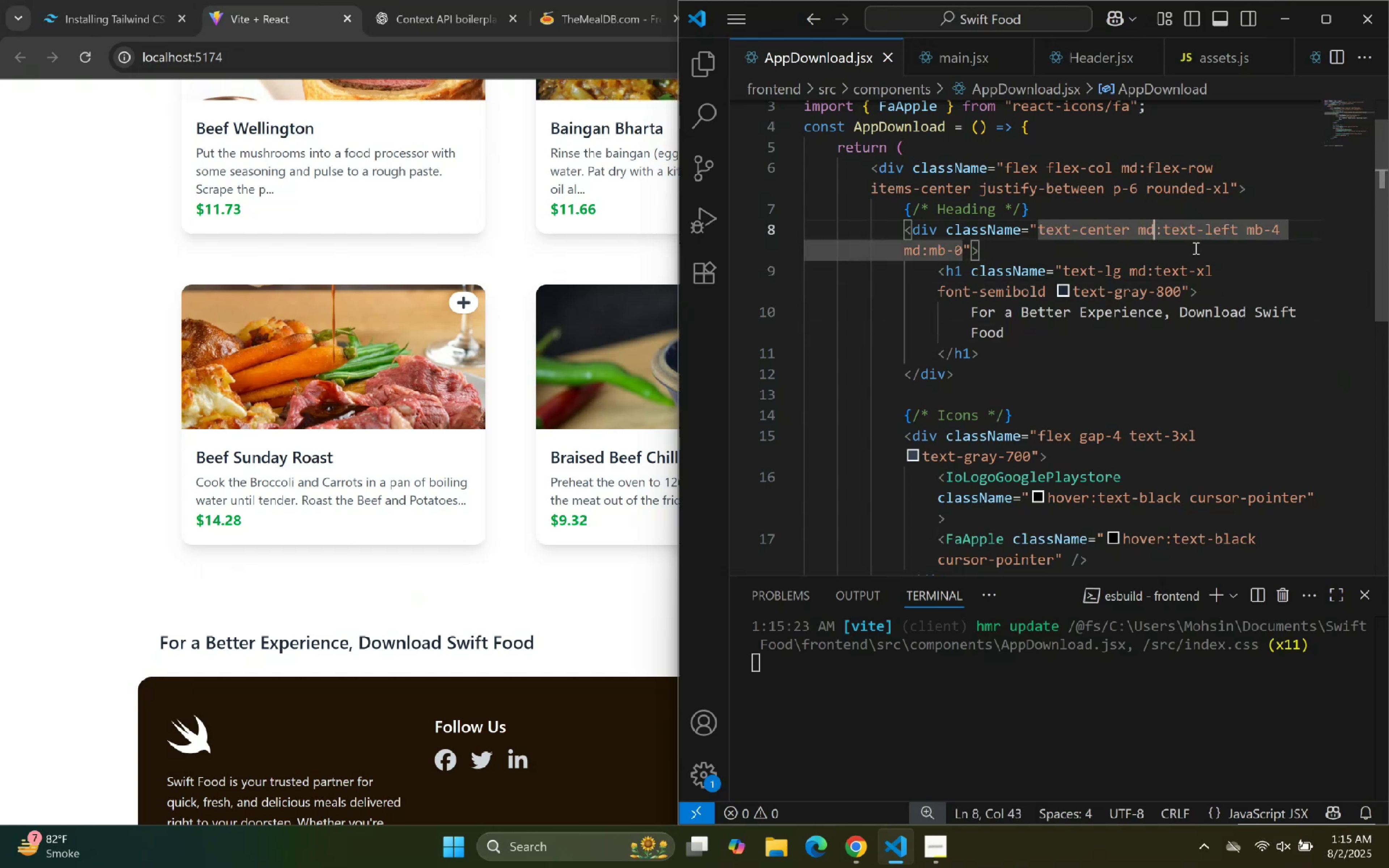 
wait(6.82)
 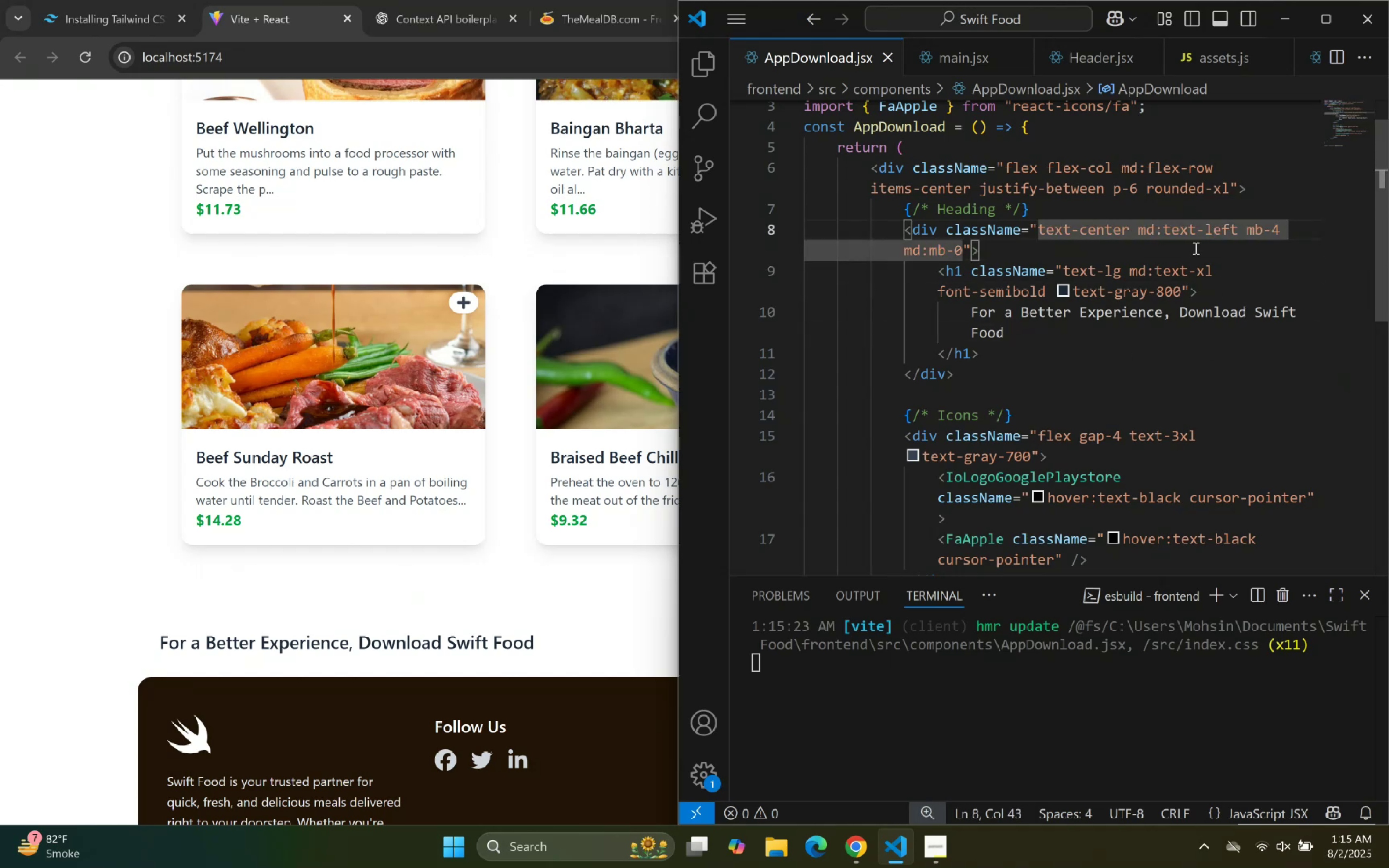 
left_click([1185, 168])
 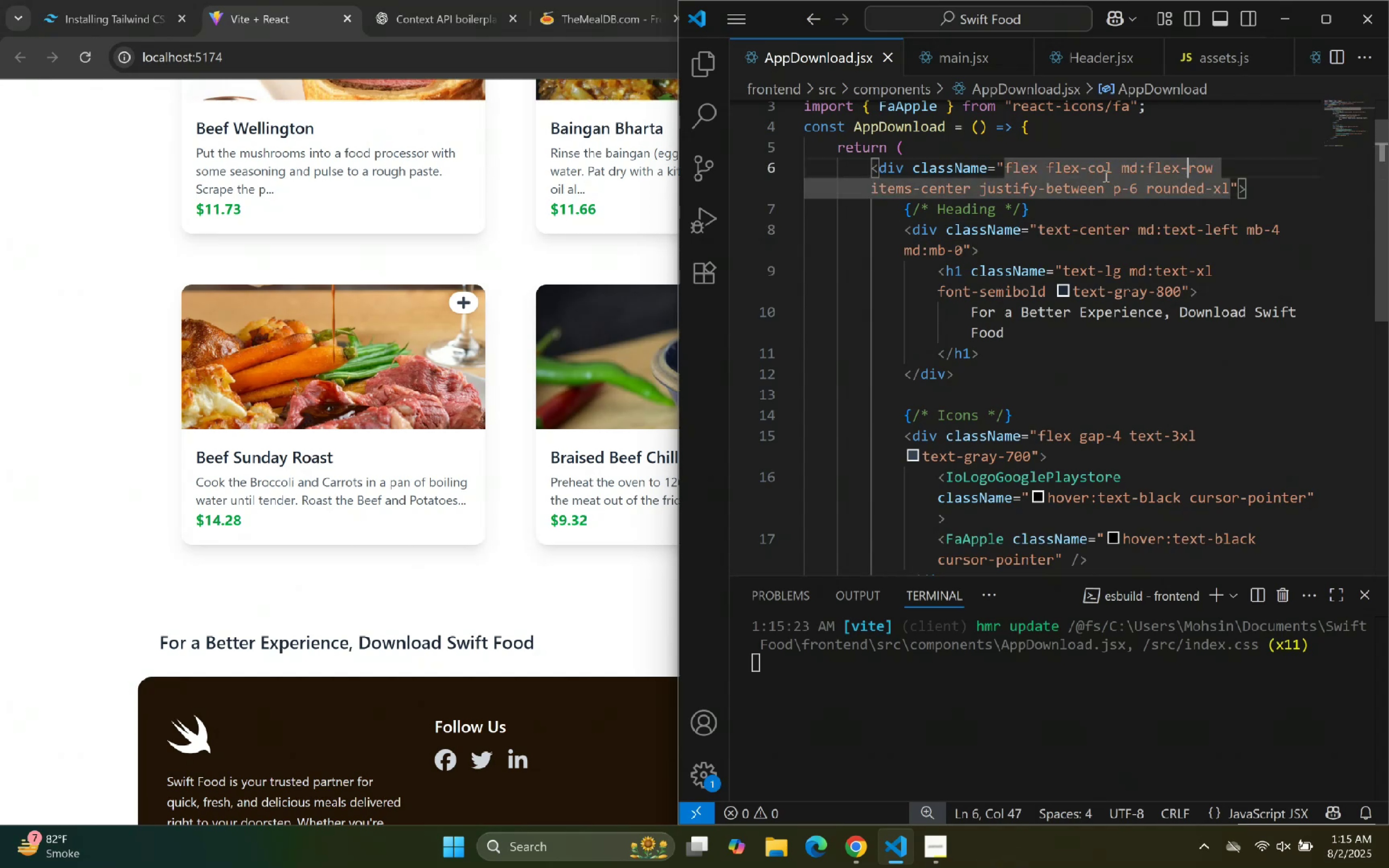 
left_click([1096, 171])
 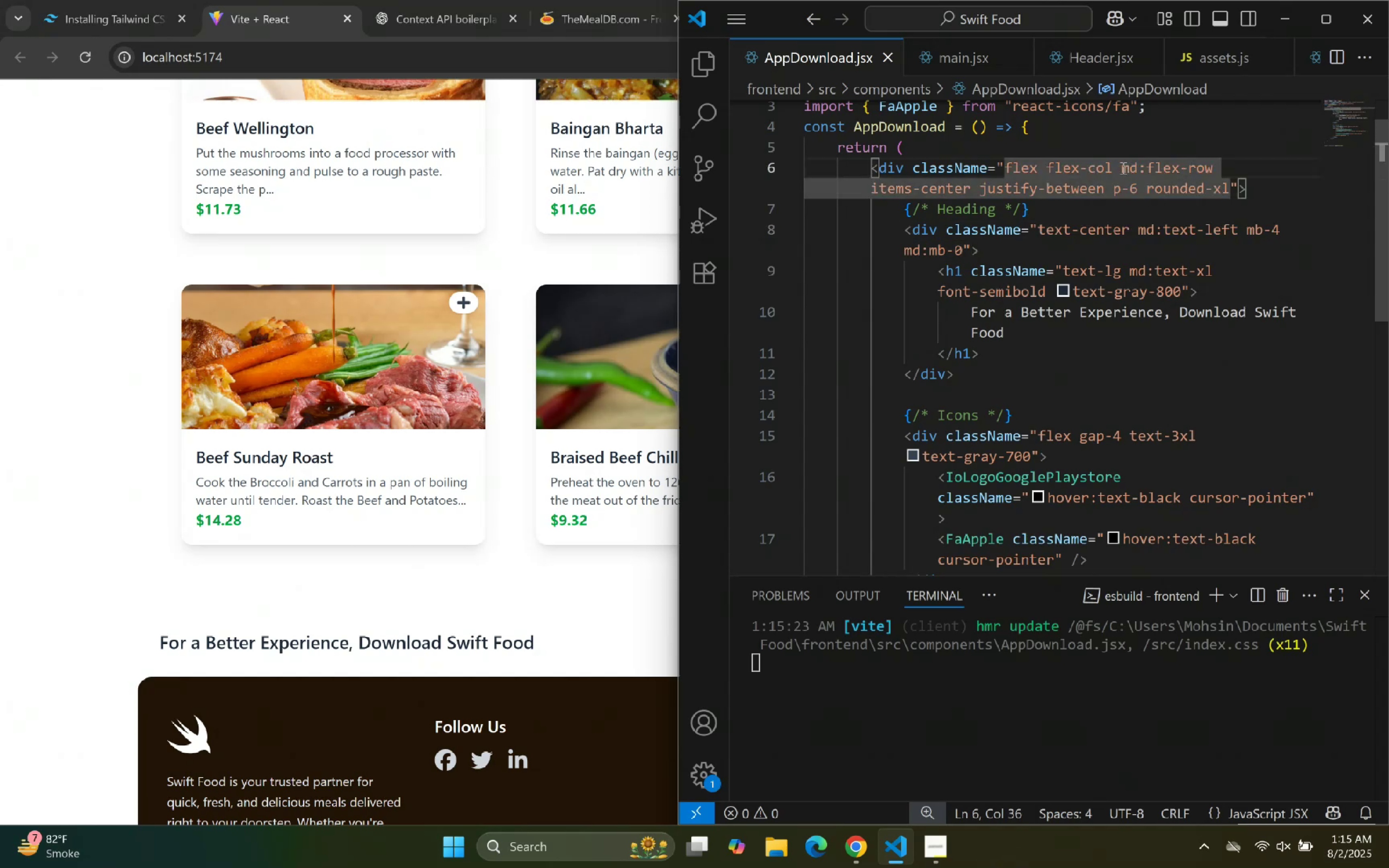 
left_click([1120, 167])
 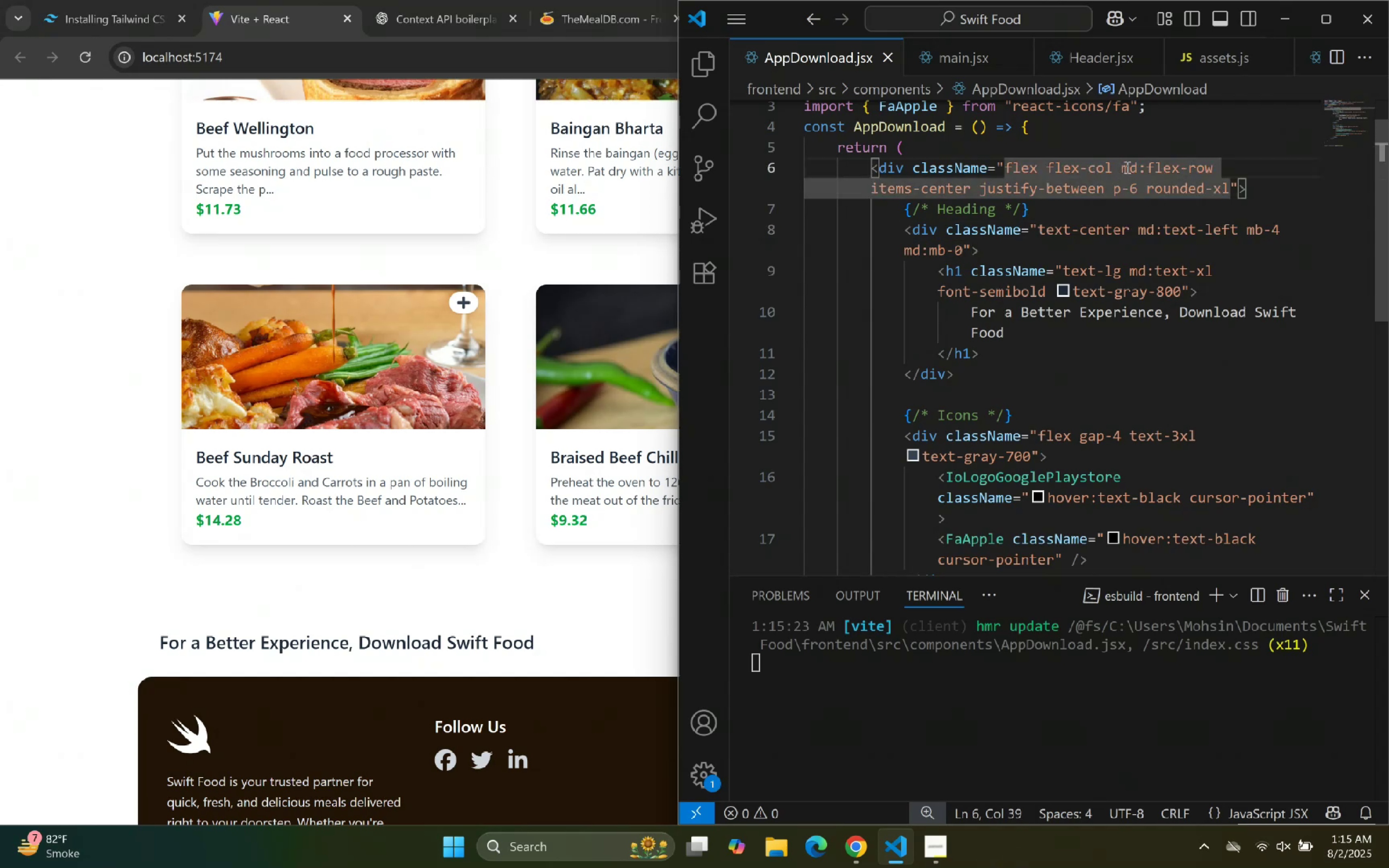 
left_click_drag(start_coordinate=[1126, 166], to_coordinate=[1215, 169])
 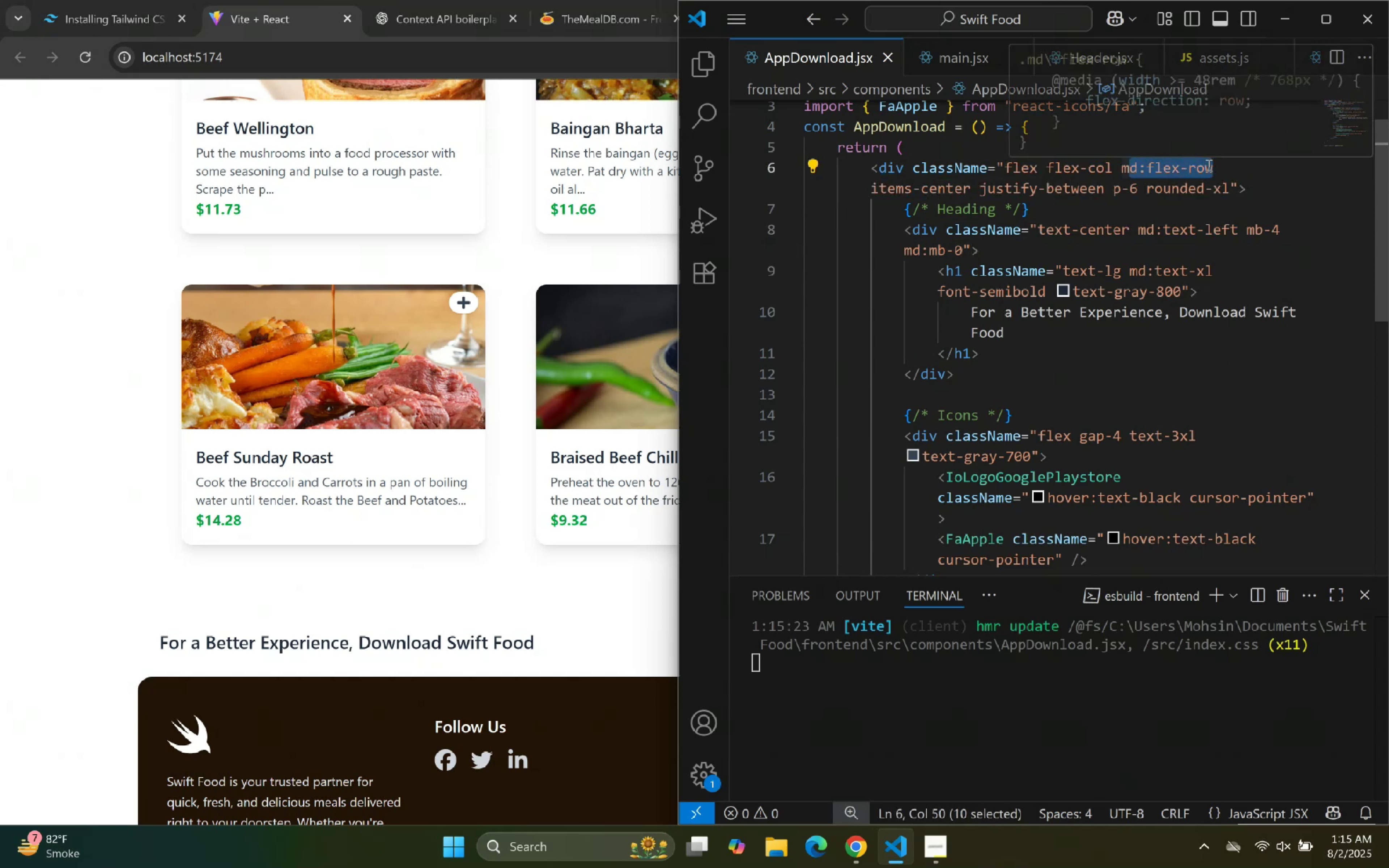 
key(Backspace)
 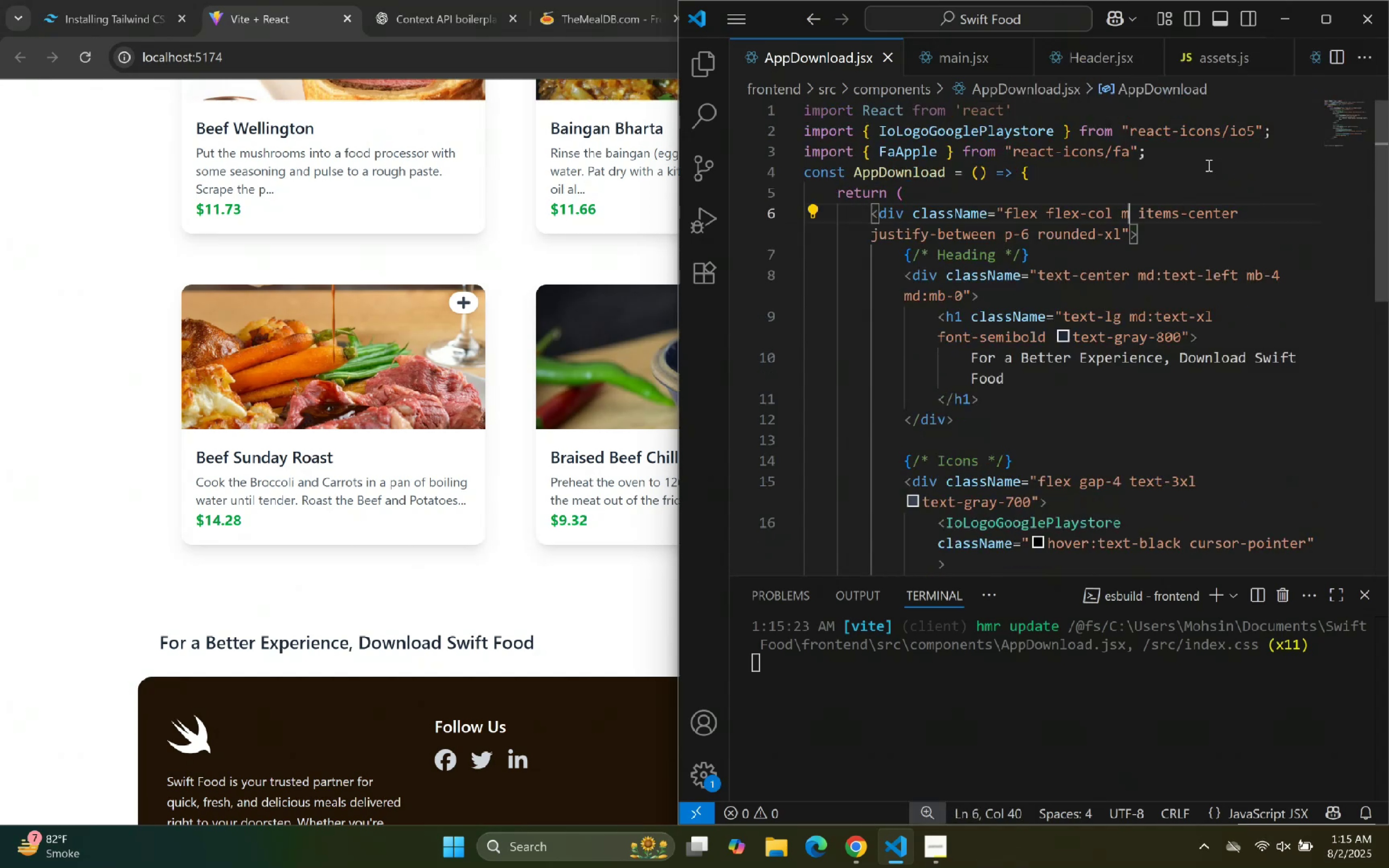 
key(Backspace)
 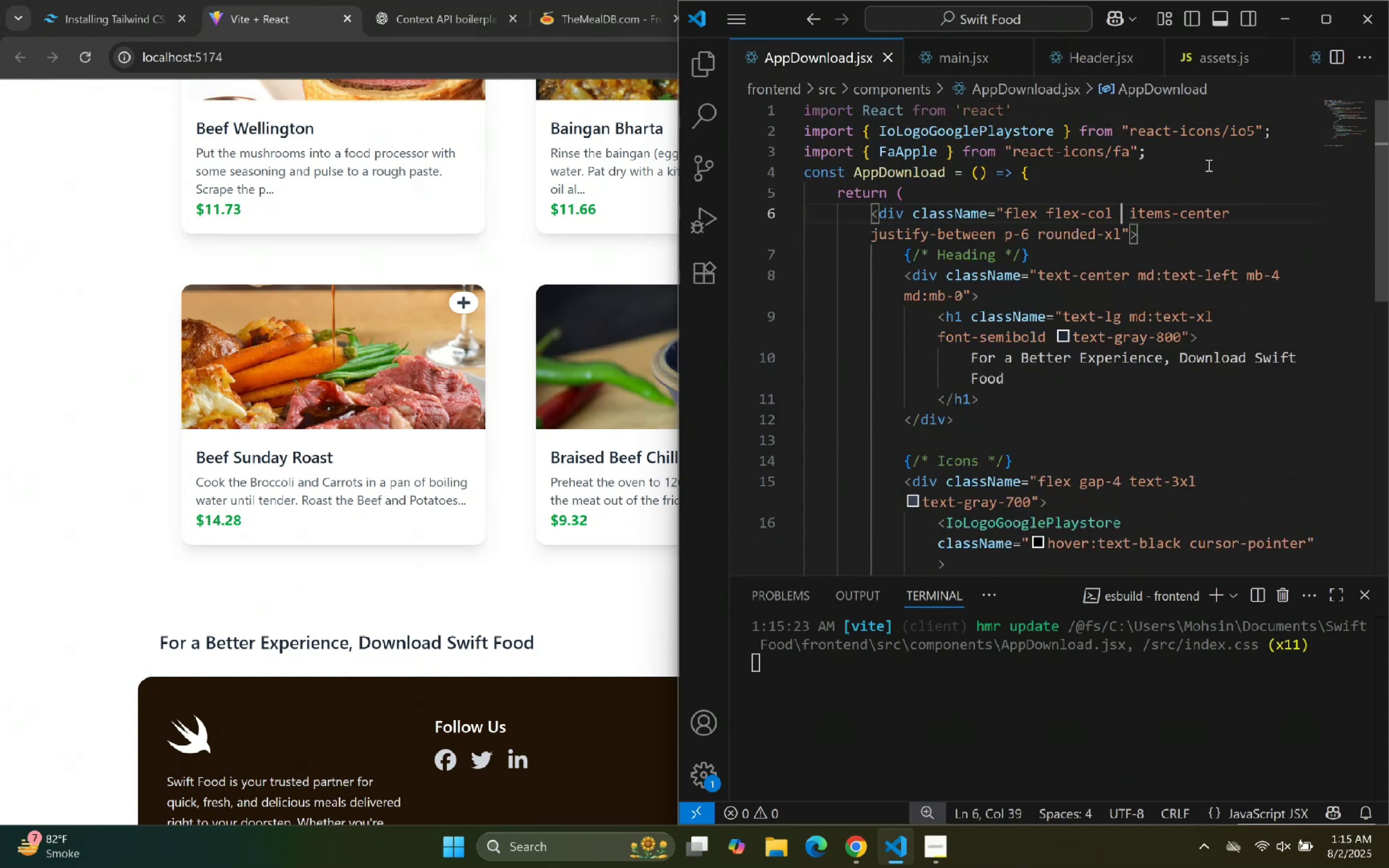 
key(Backspace)
 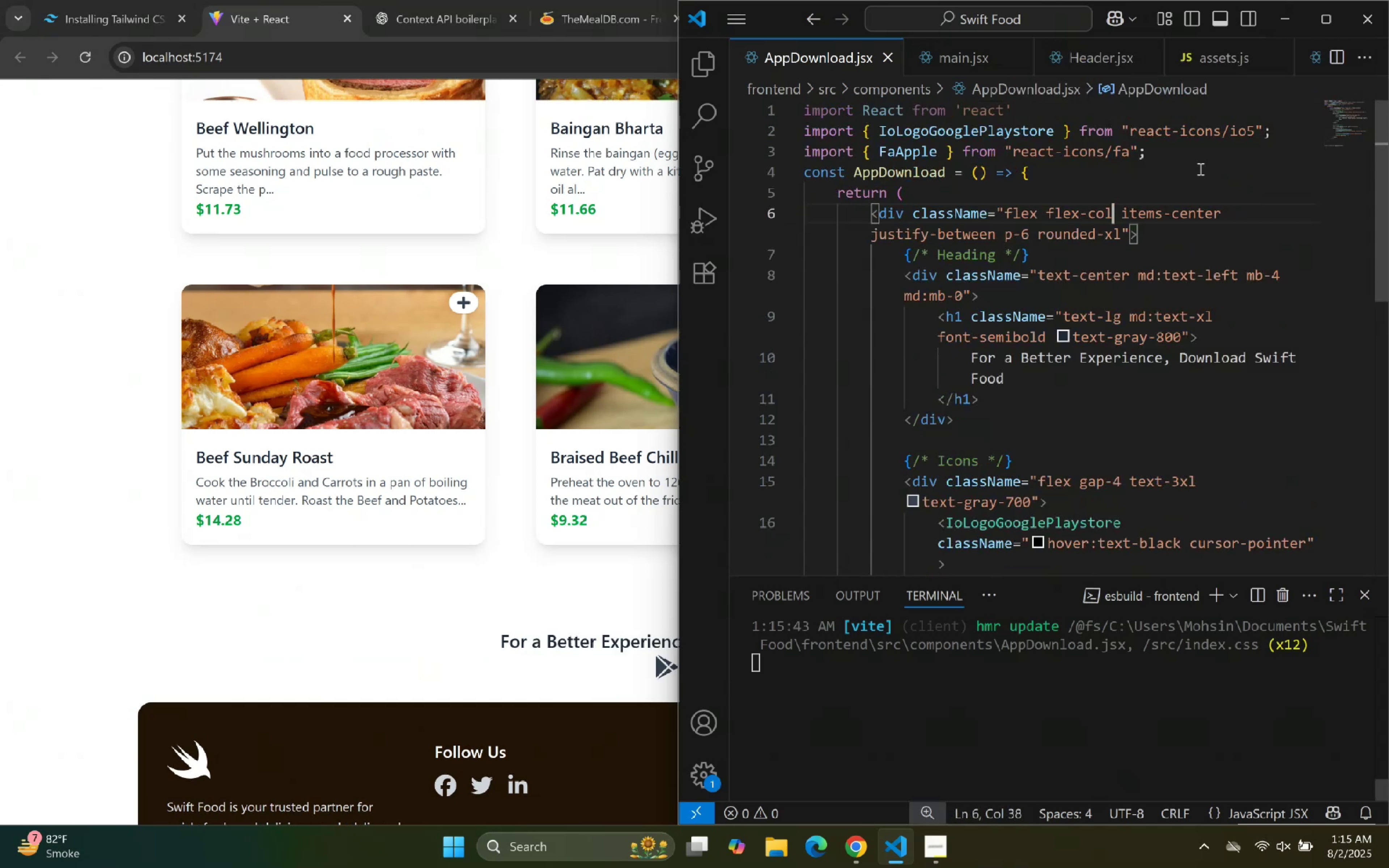 
left_click([435, 658])
 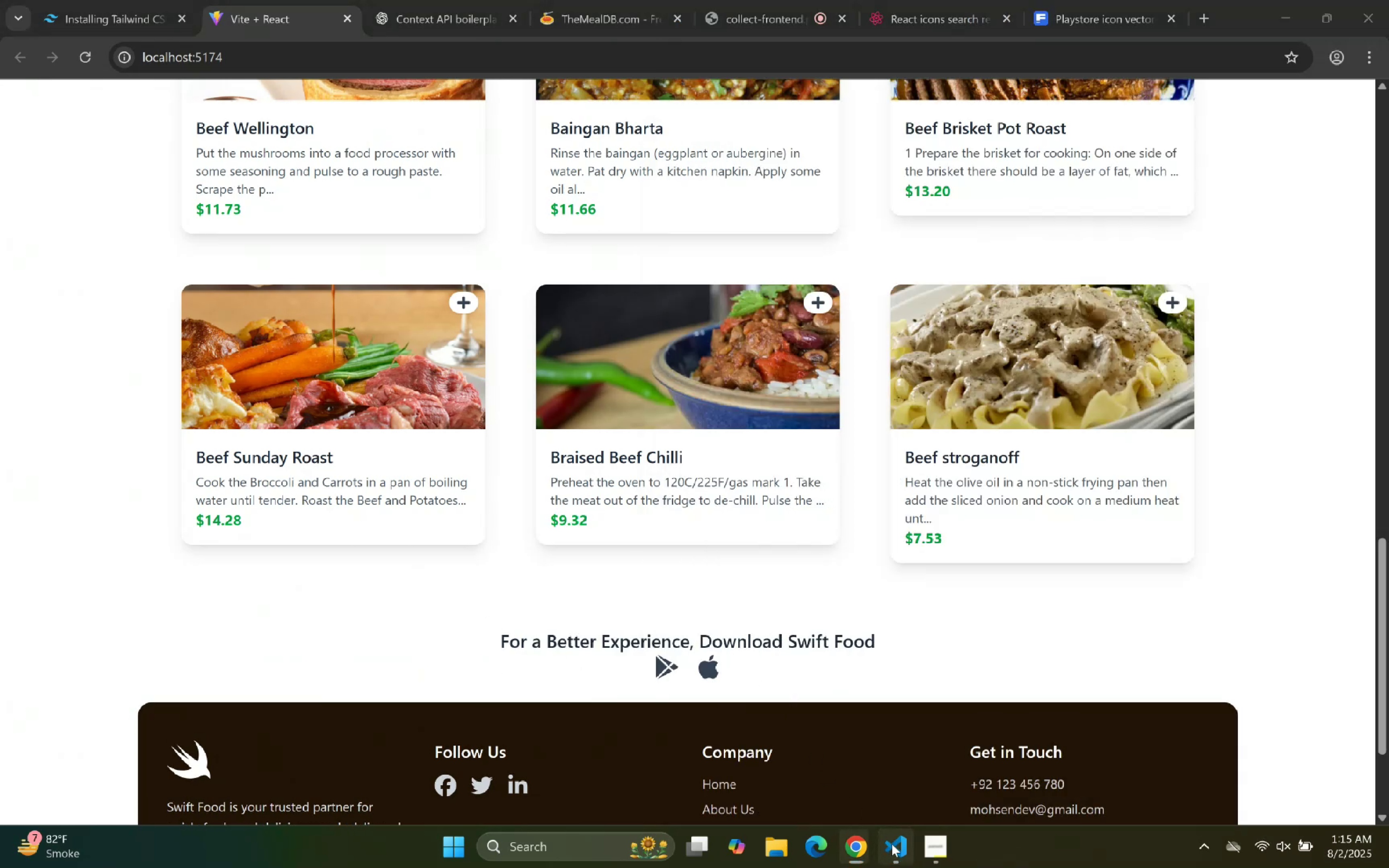 
double_click([892, 844])
 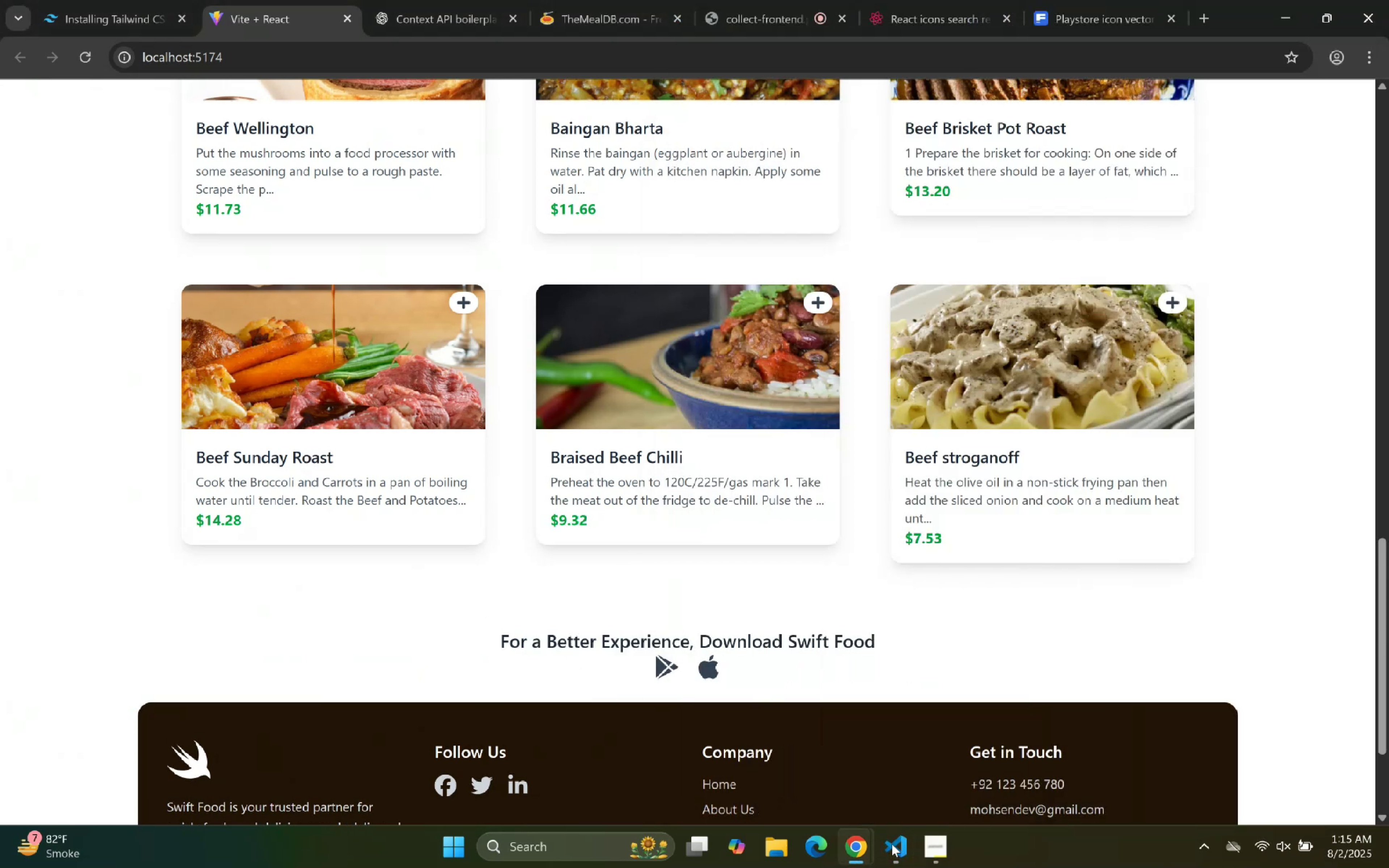 
left_click([892, 844])
 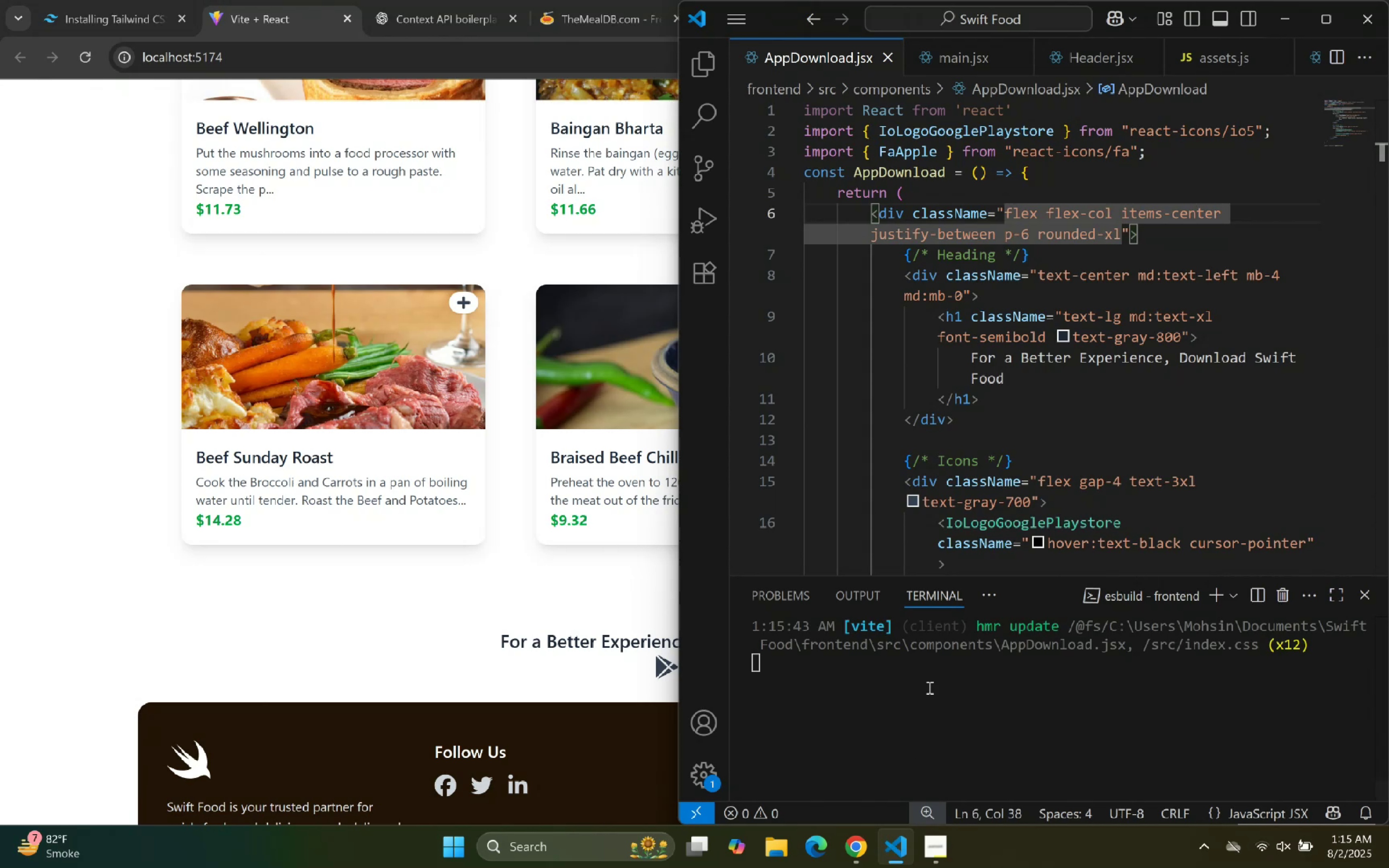 
left_click([1015, 361])
 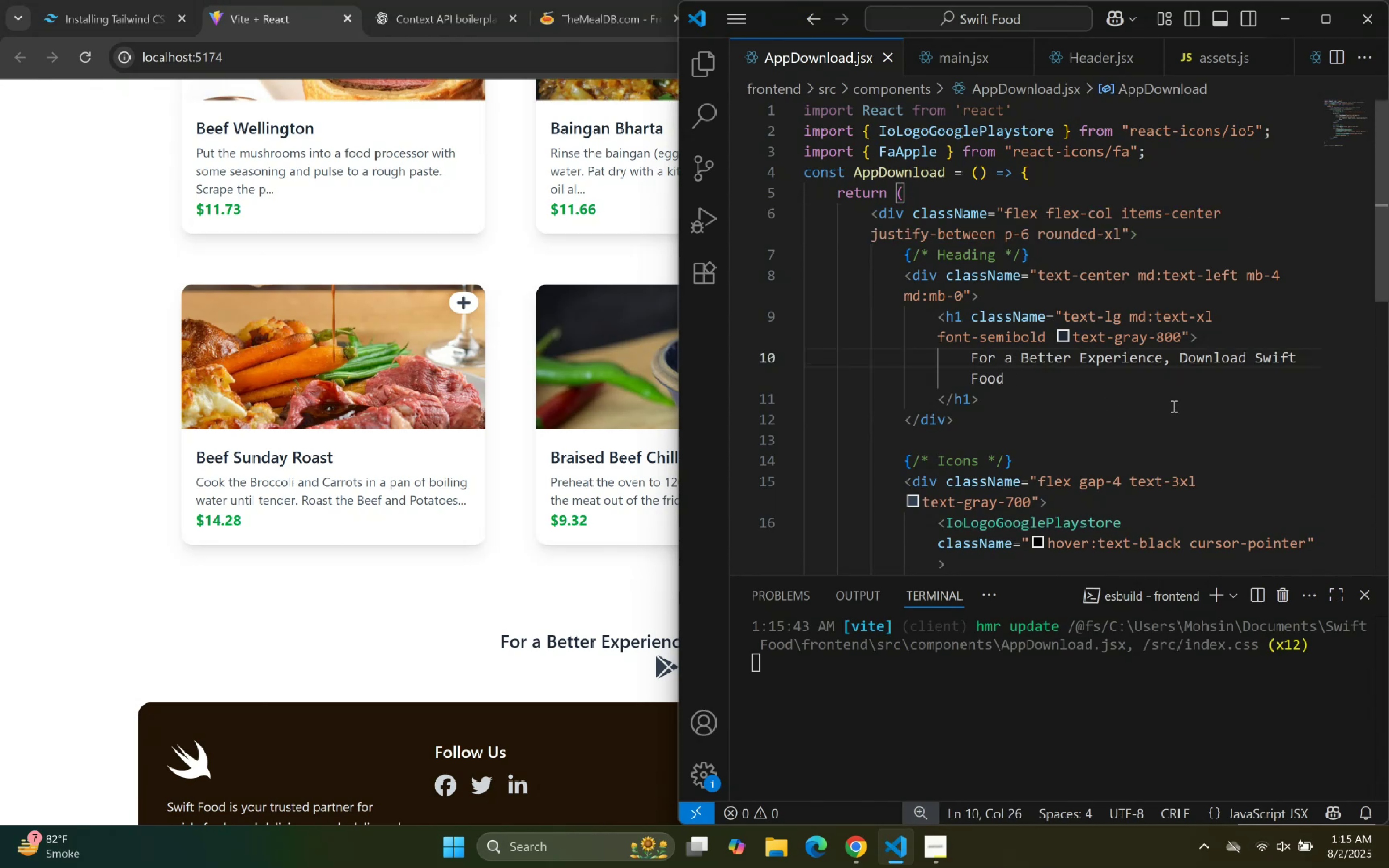 
double_click([1107, 354])
 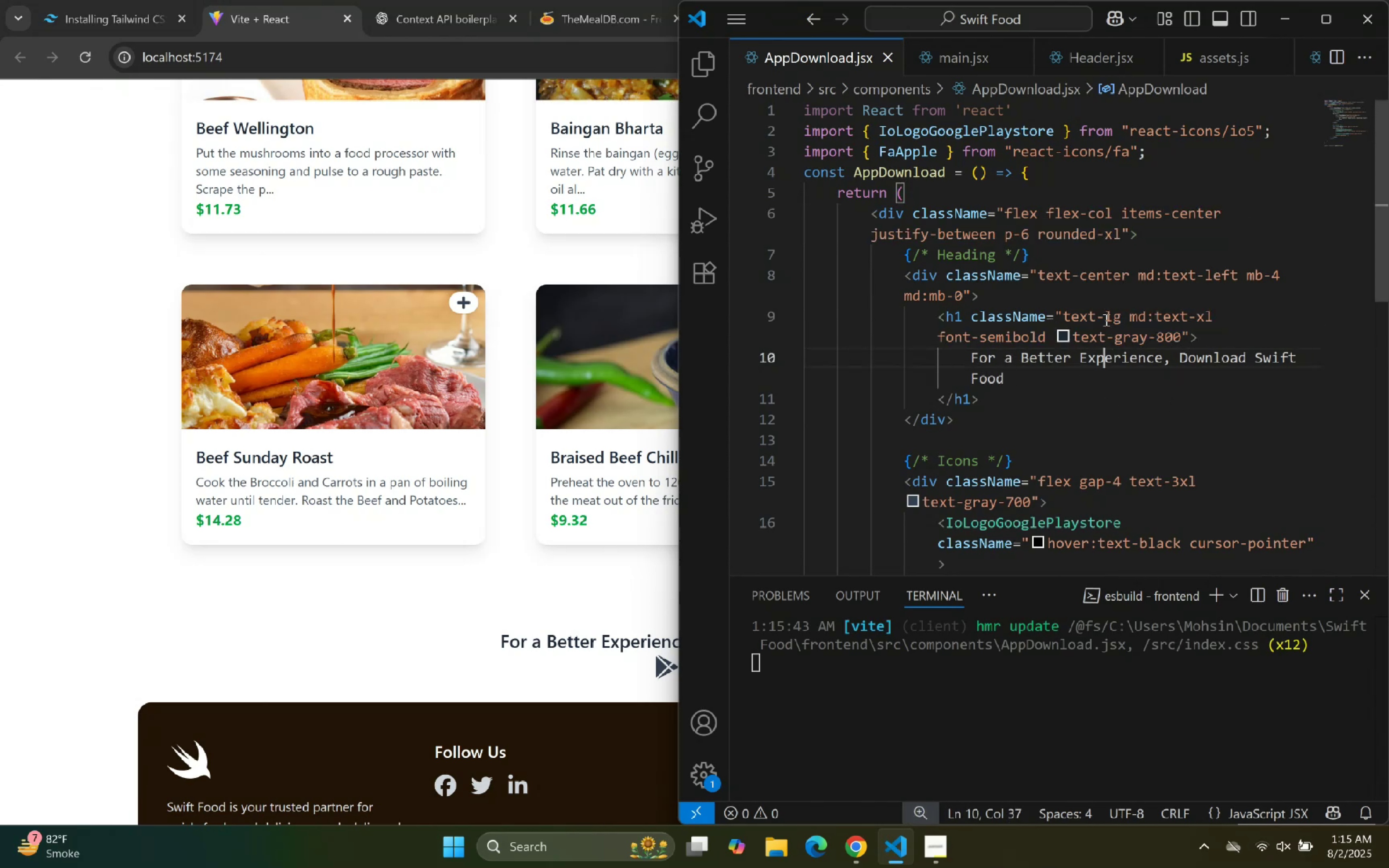 
left_click([1105, 319])
 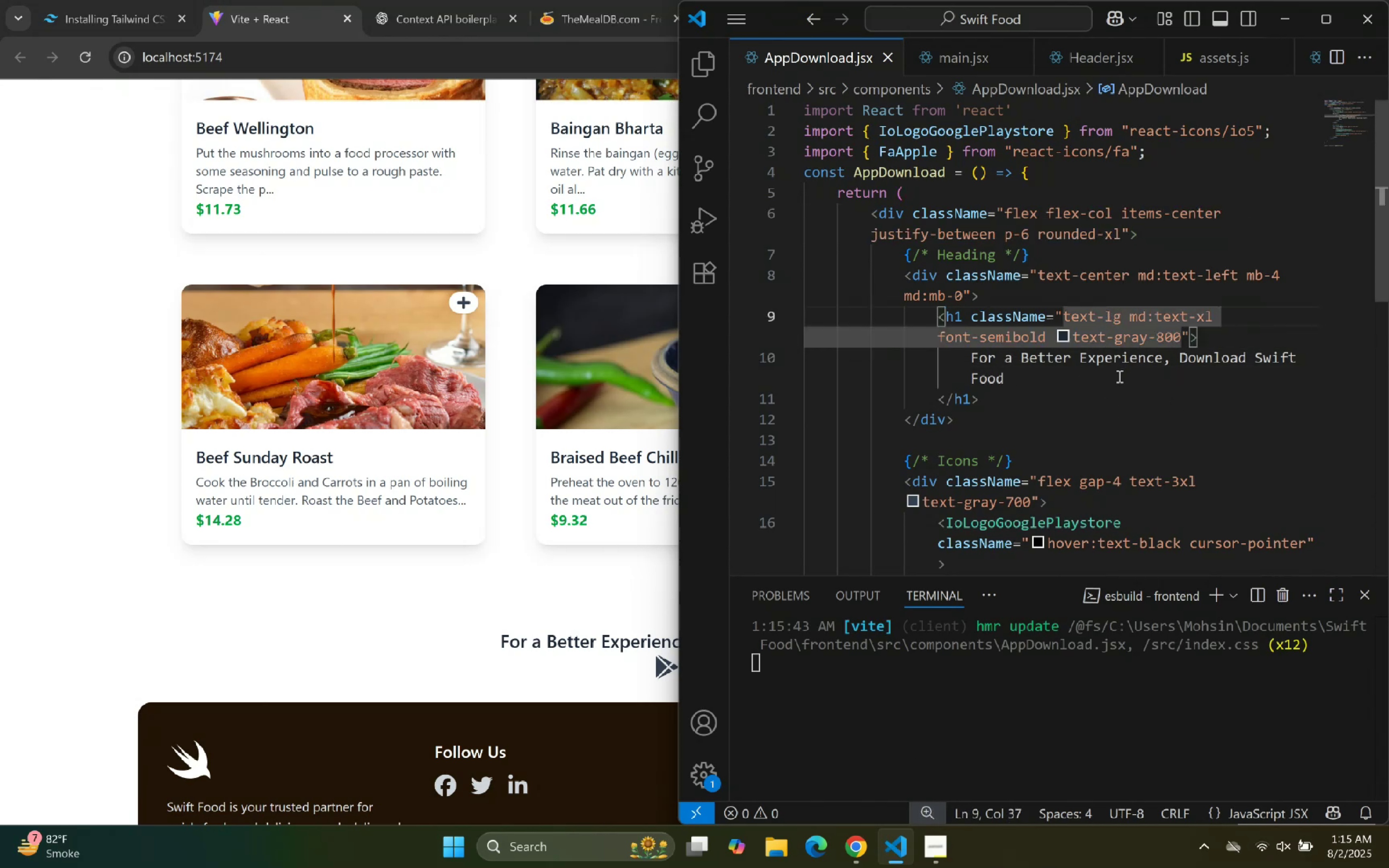 
key(3)
 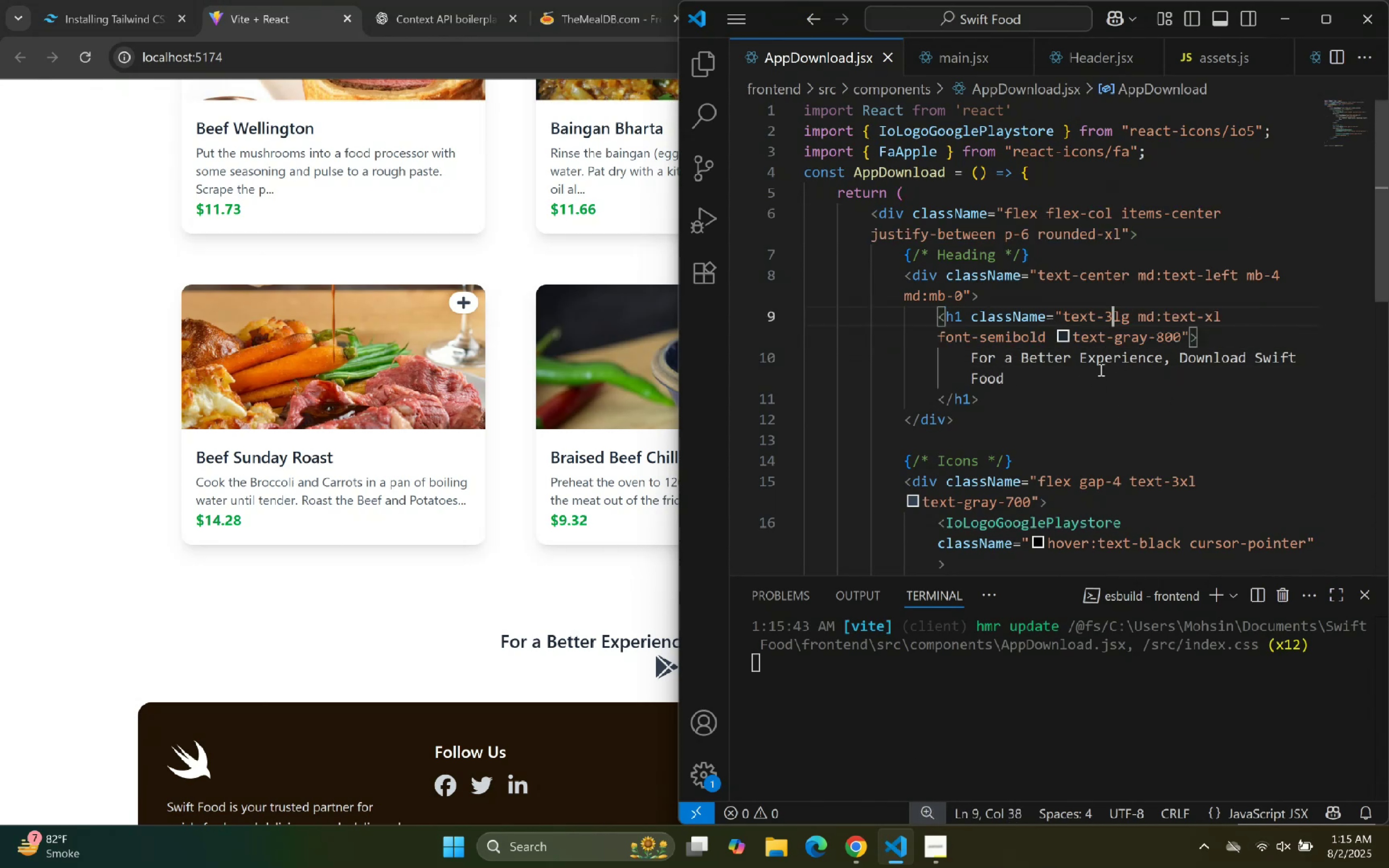 
left_click([1100, 369])
 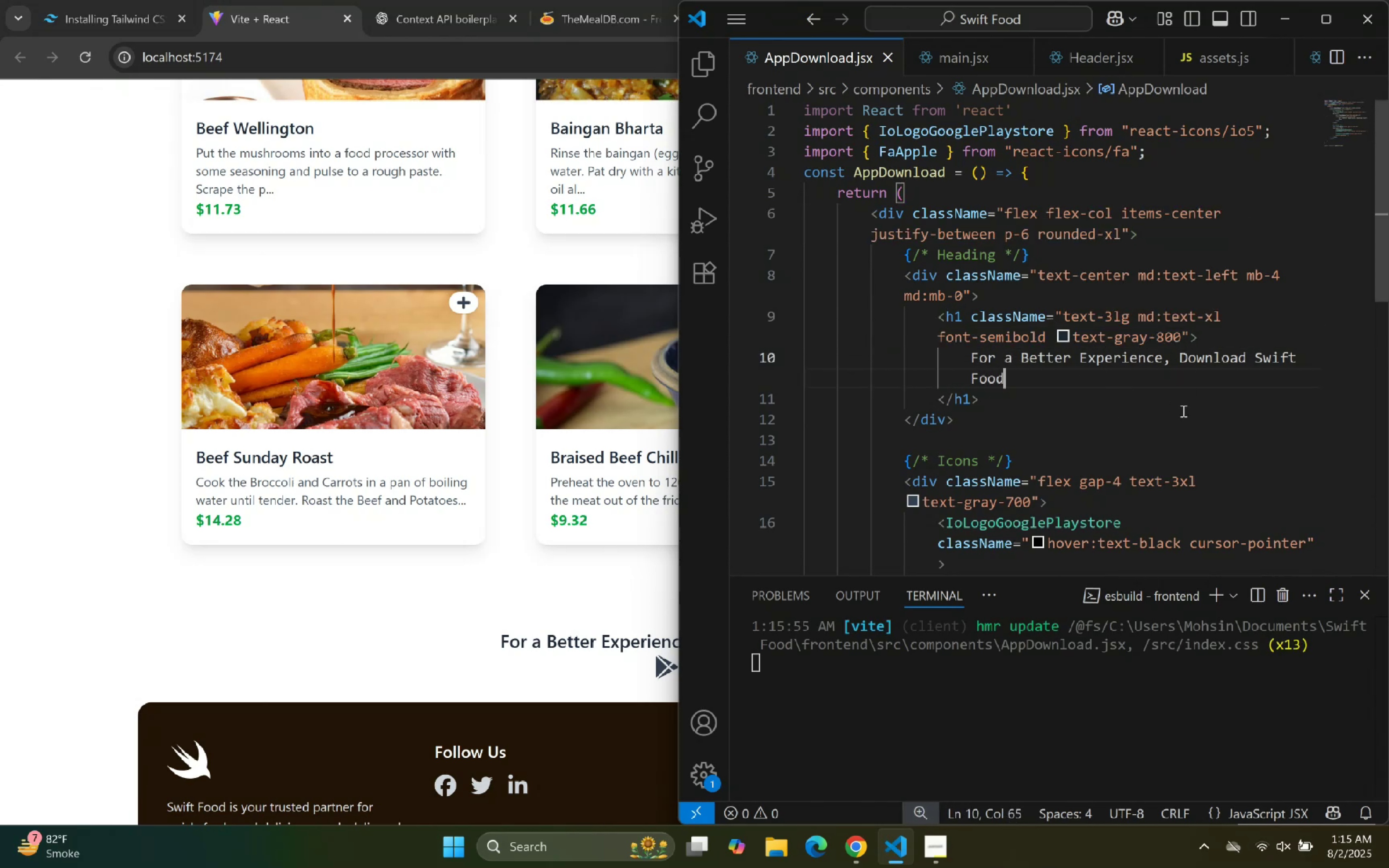 
left_click([1114, 312])
 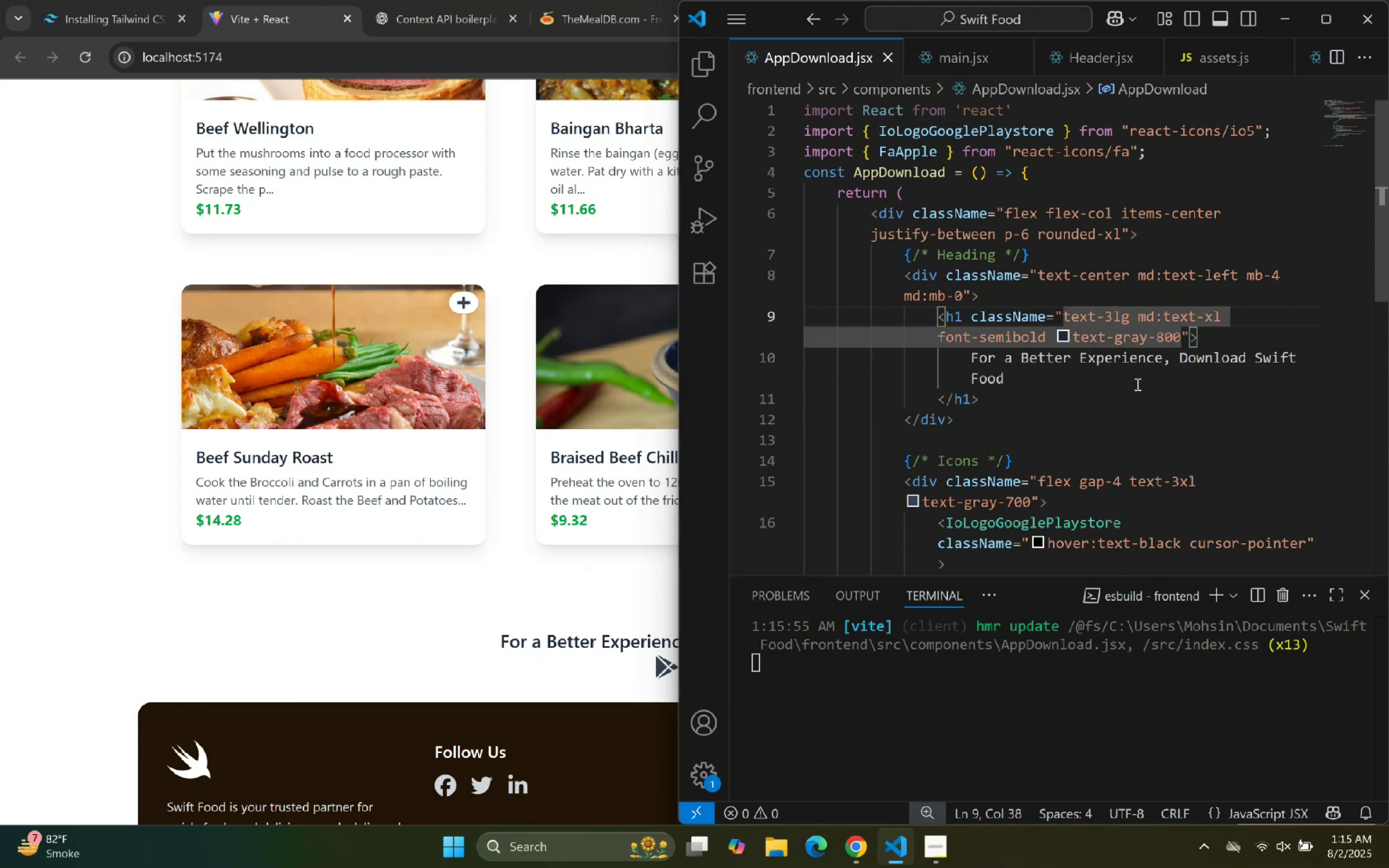 
key(X)
 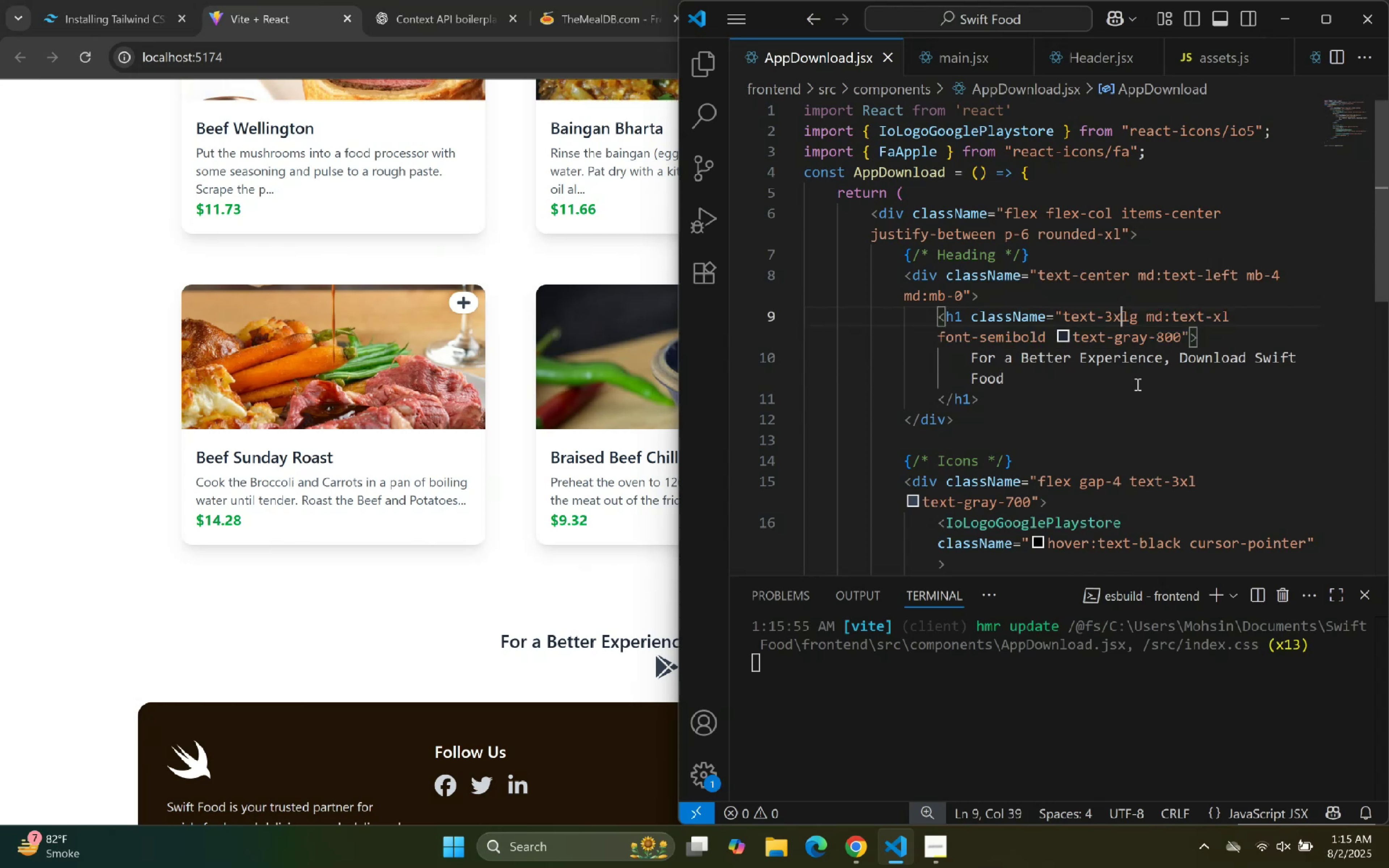 
key(ArrowRight)
 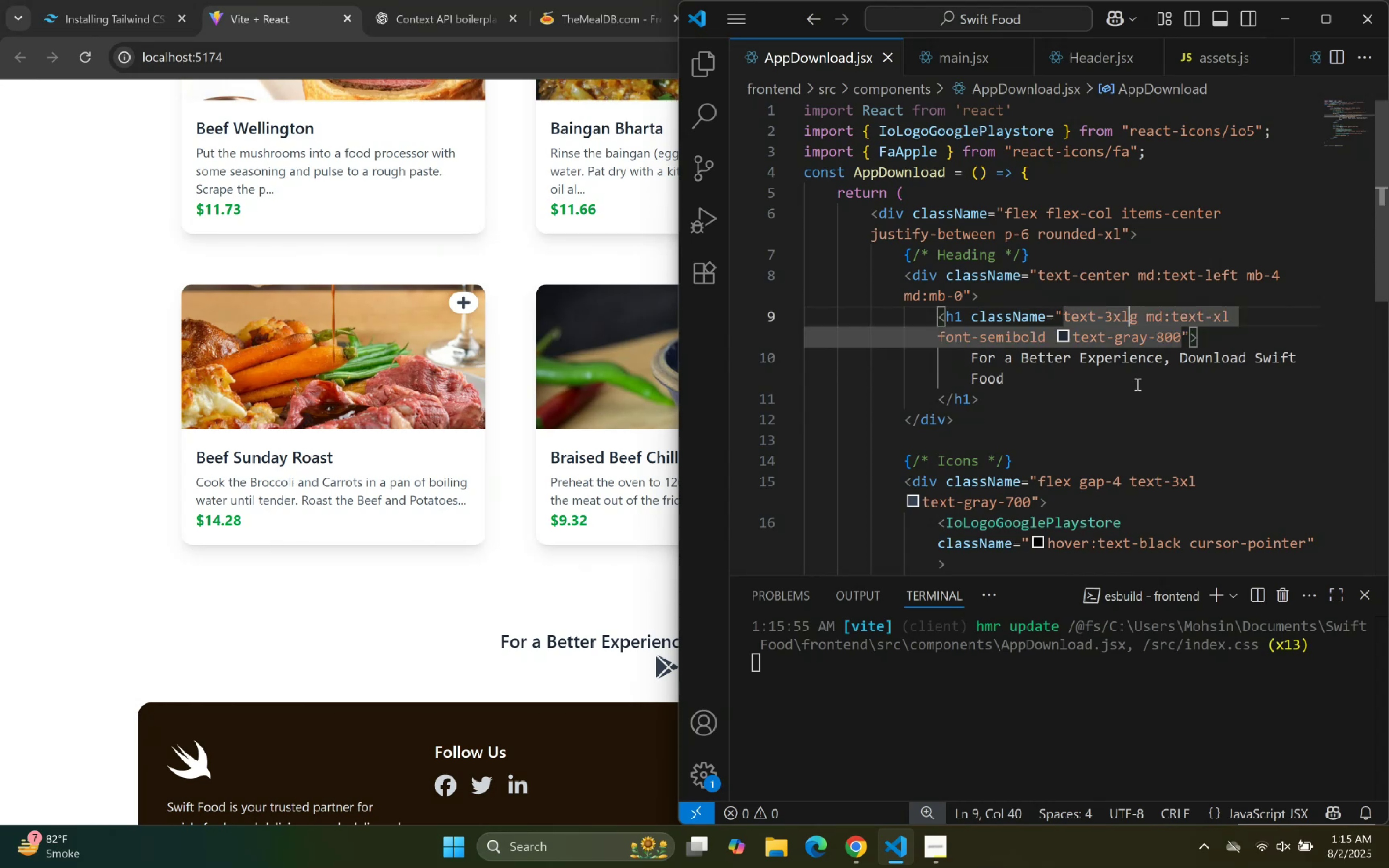 
key(ArrowRight)
 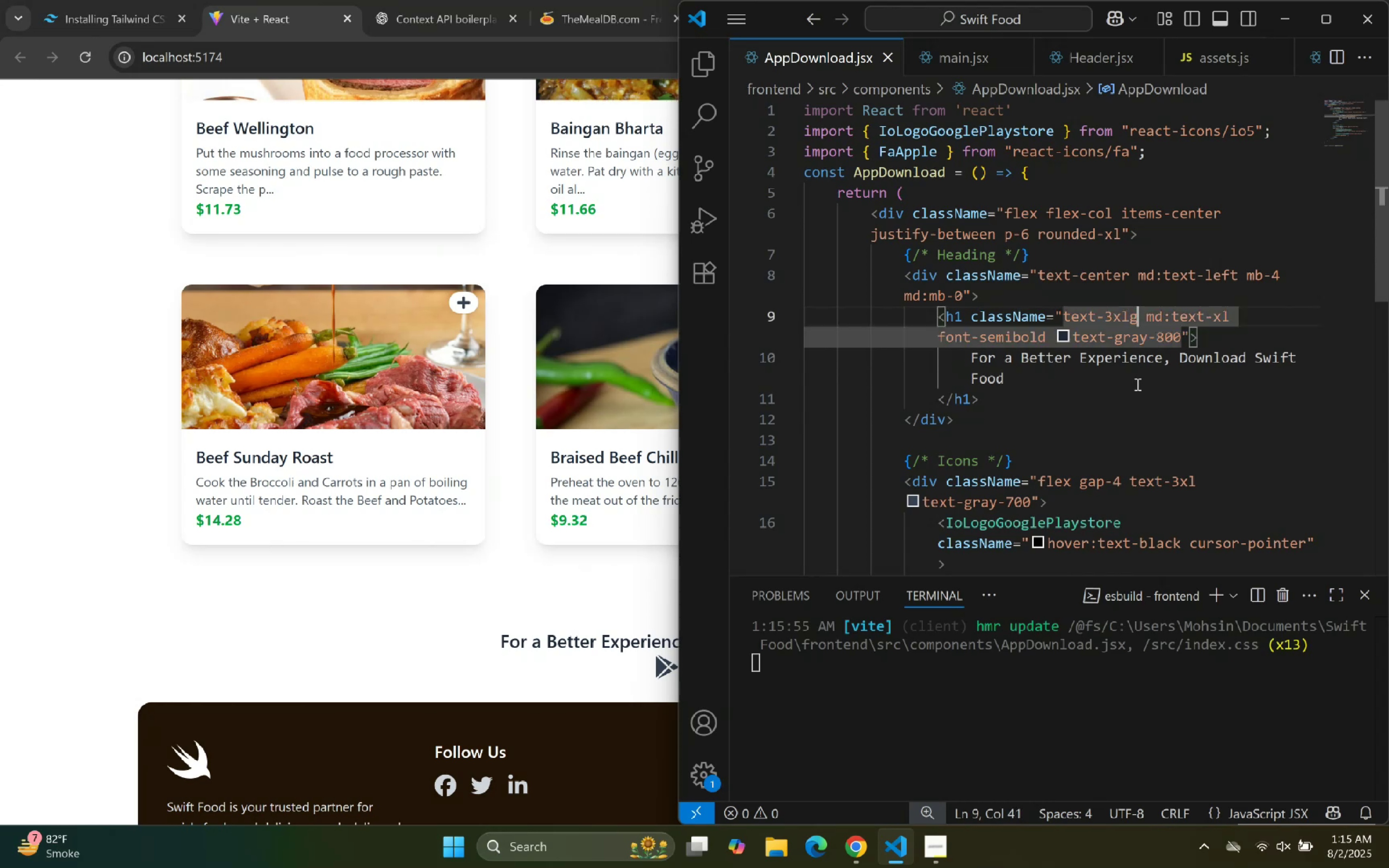 
key(Backspace)
 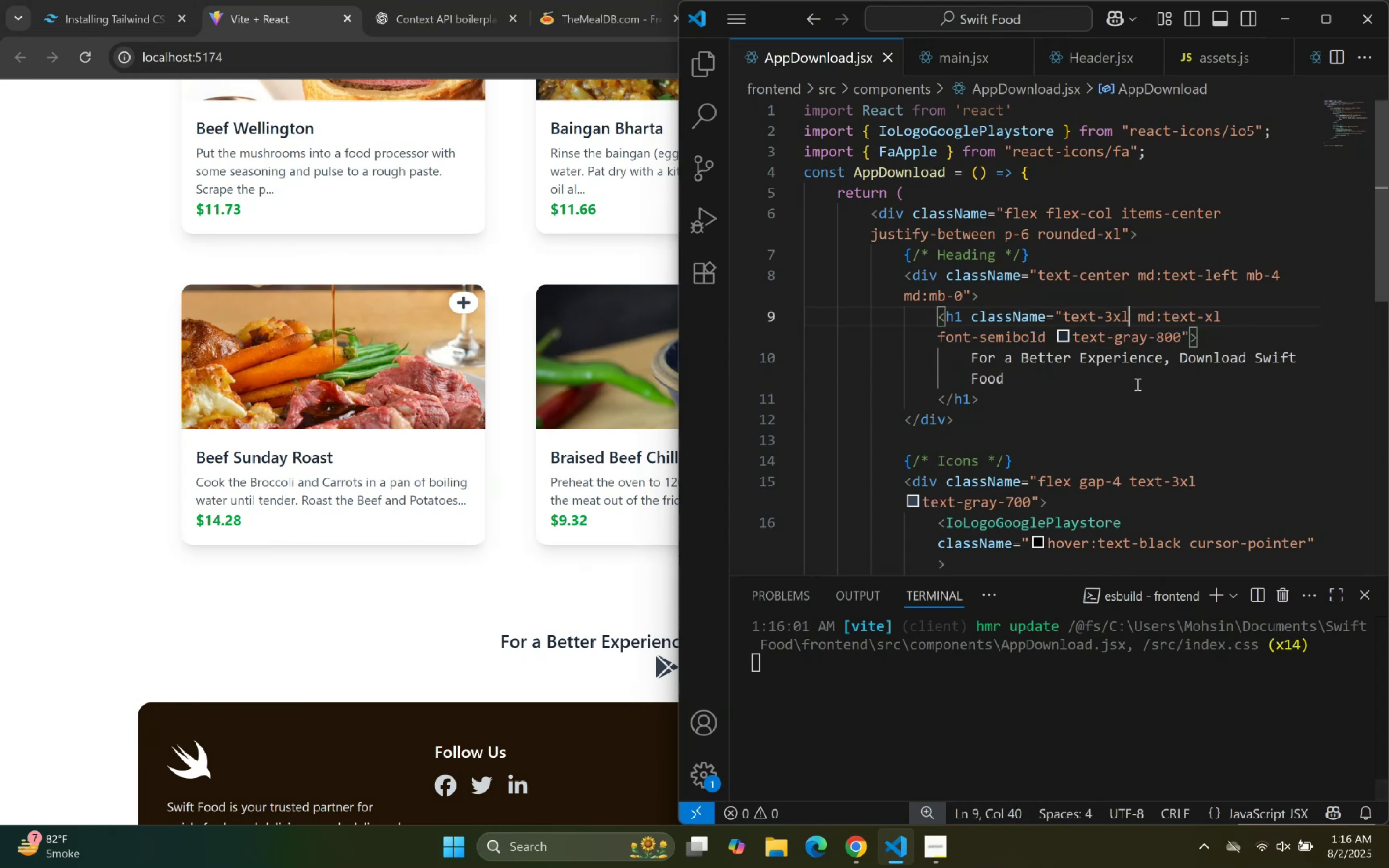 
left_click([1090, 452])
 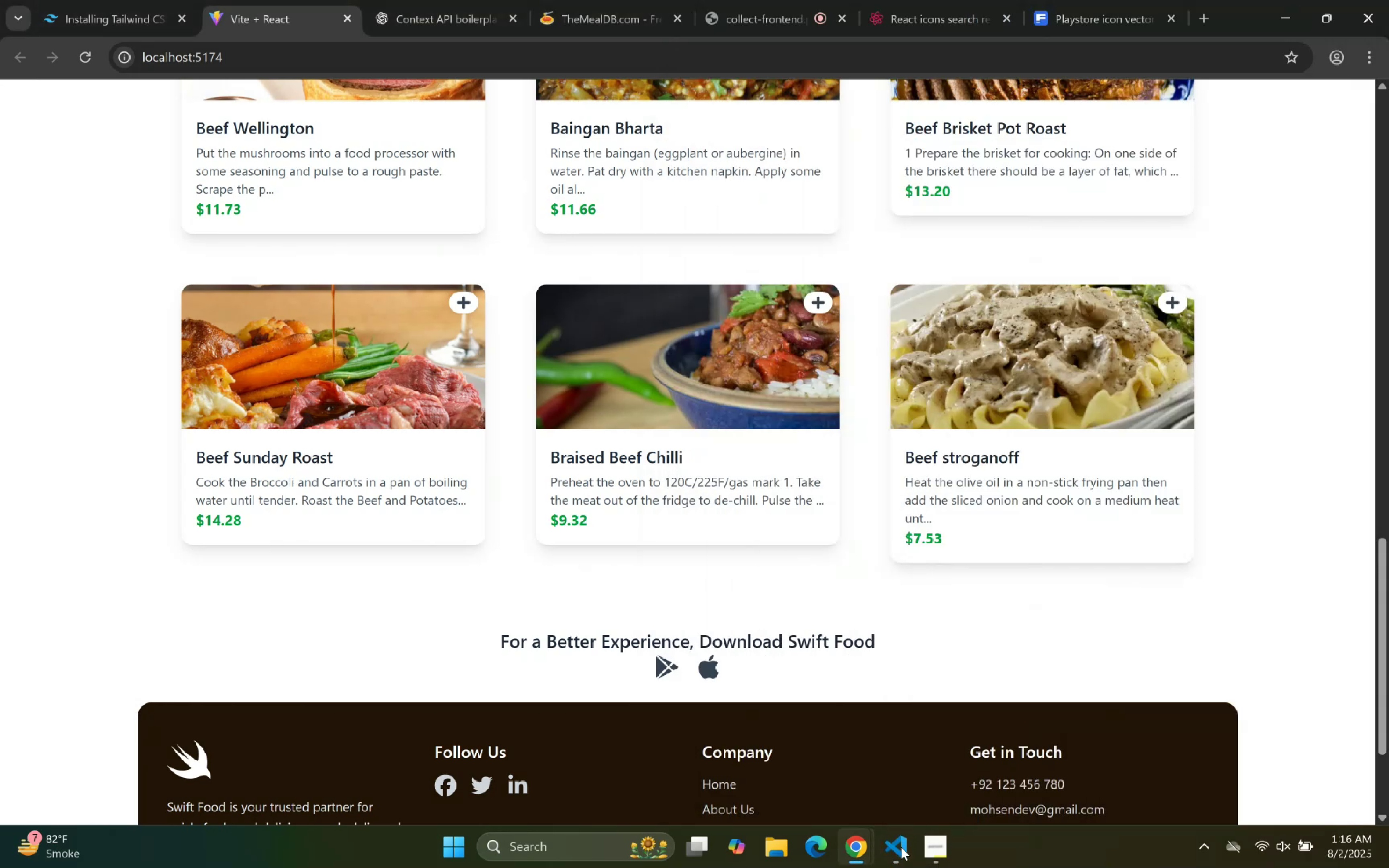 
left_click([901, 847])
 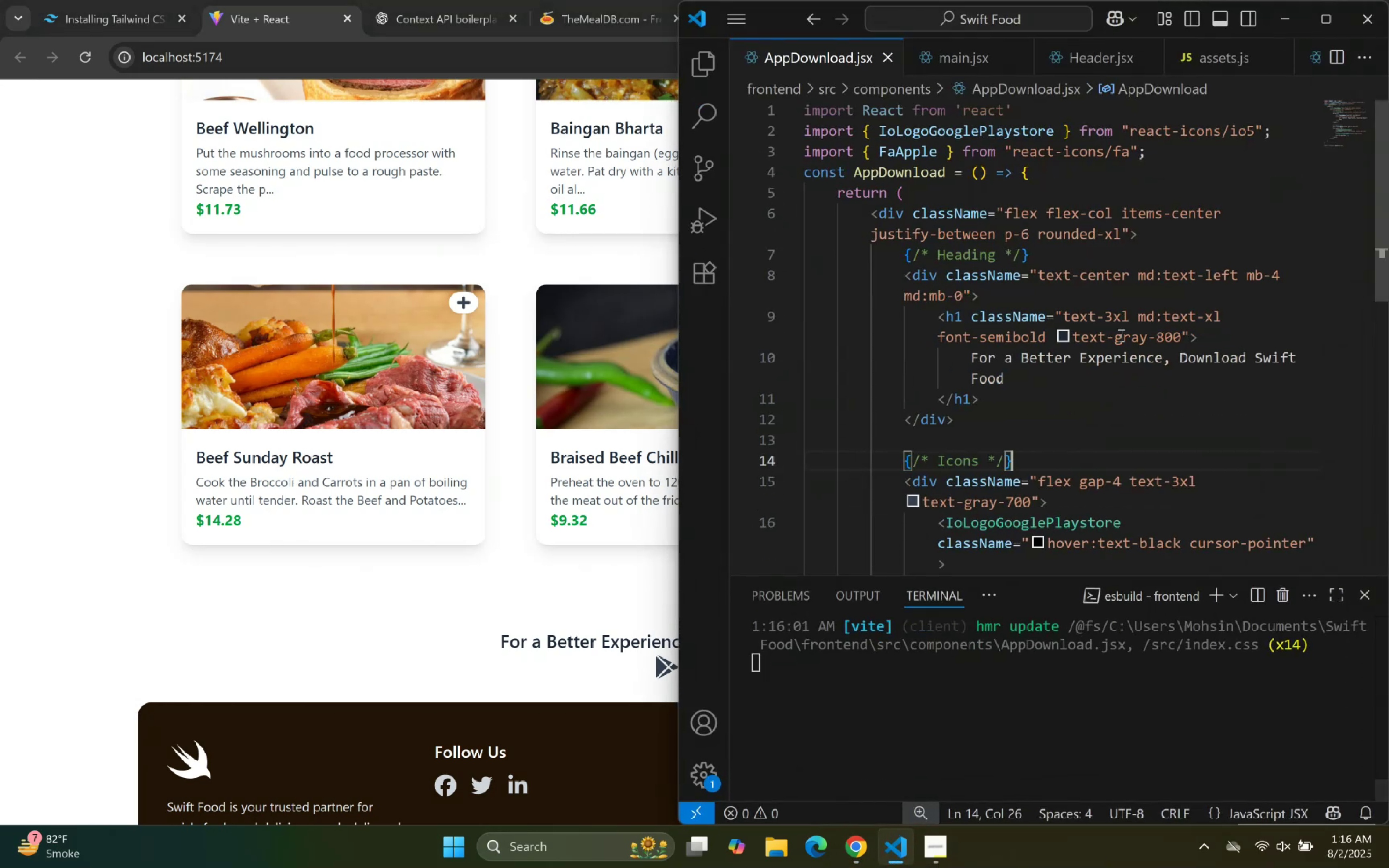 
left_click([1120, 335])
 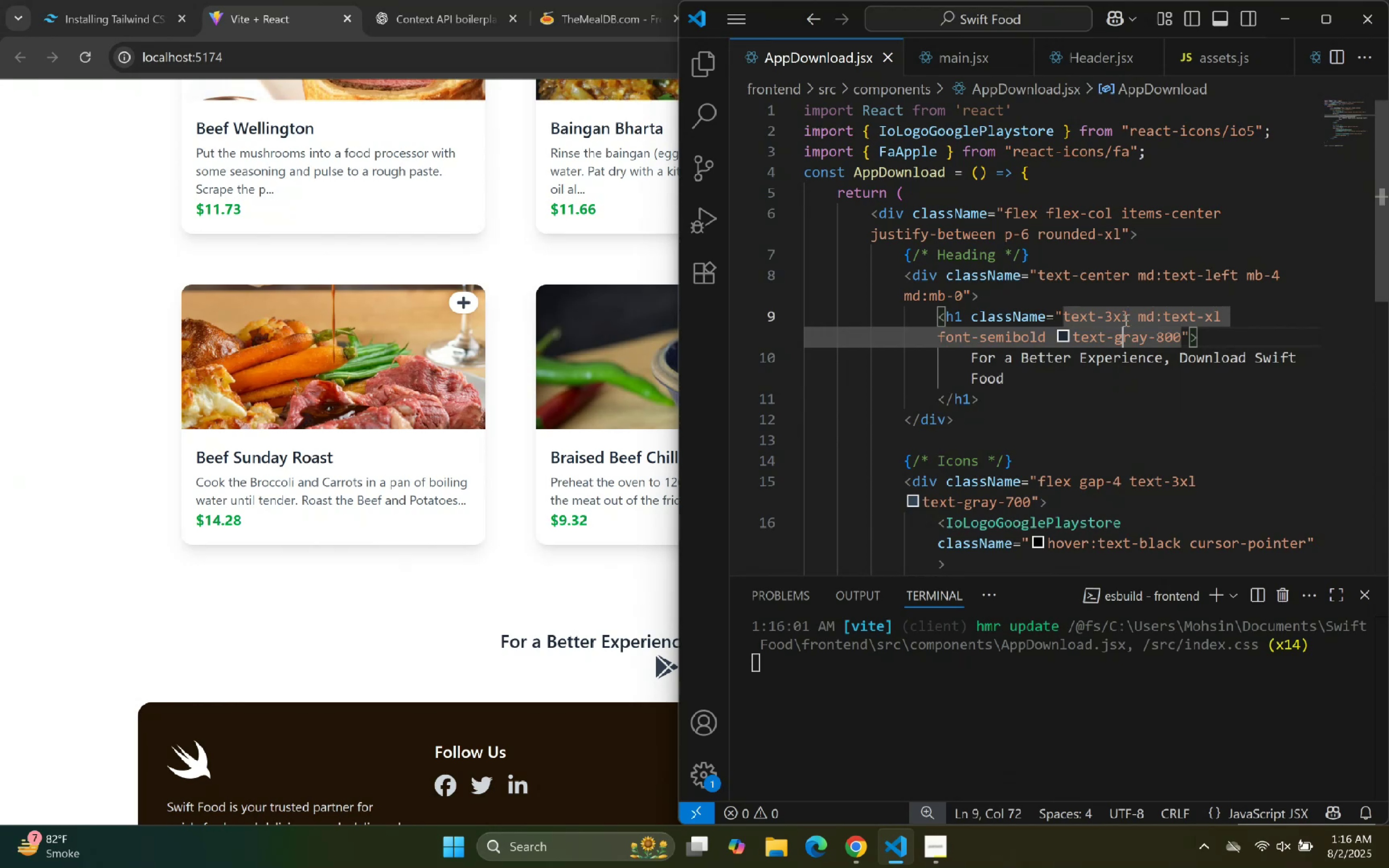 
left_click([1125, 316])
 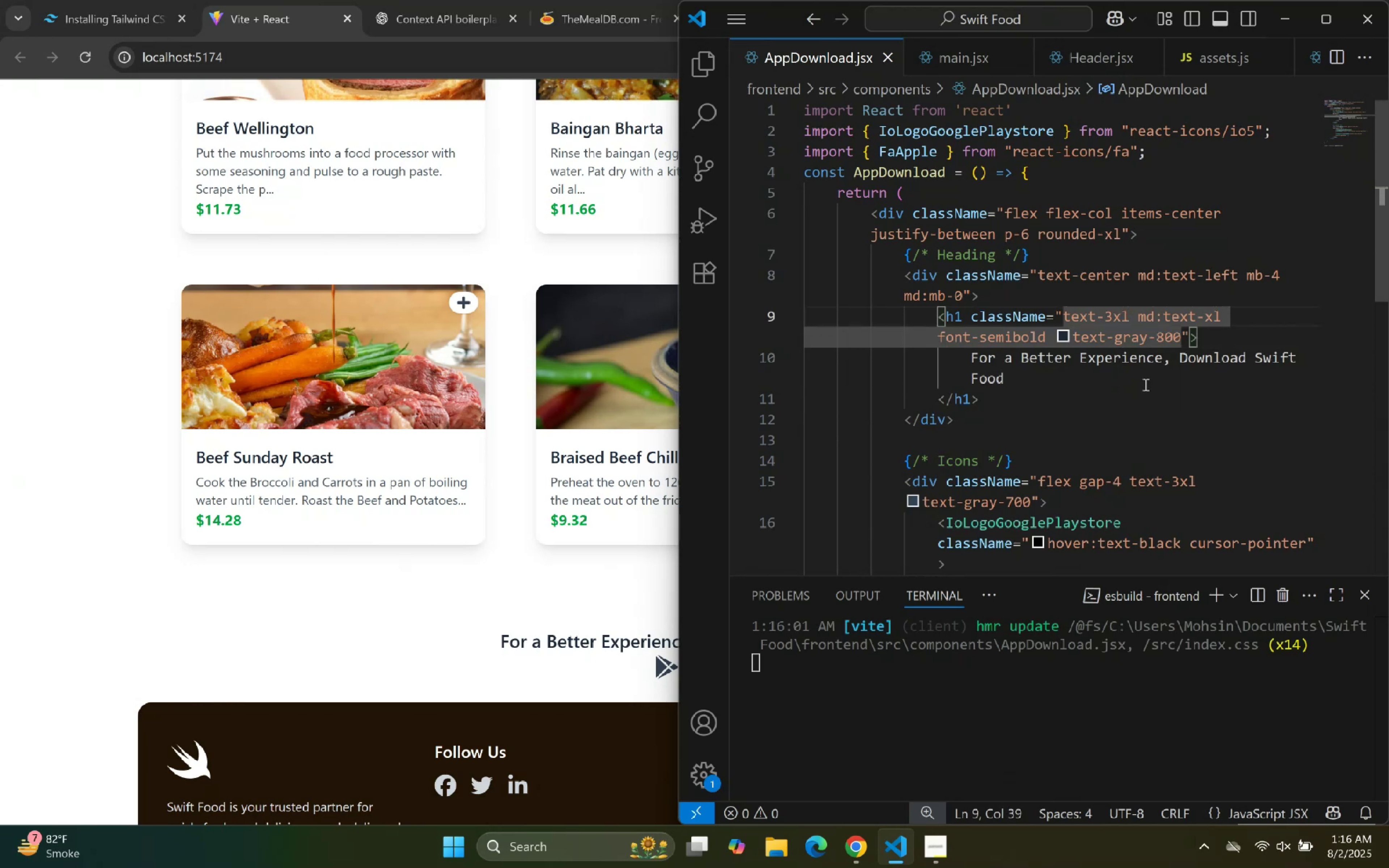 
key(ArrowRight)
 